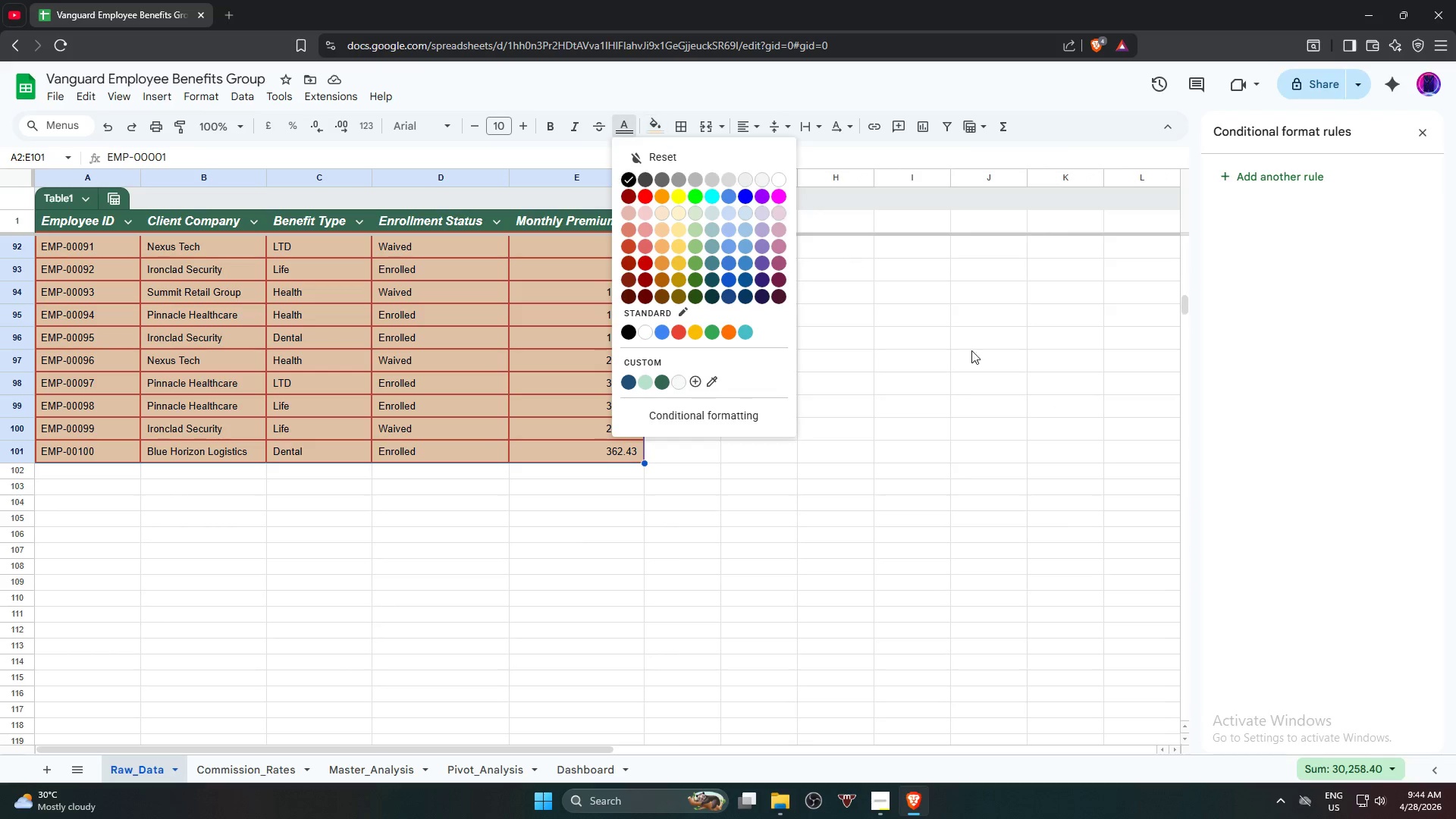 
left_click([971, 355])
 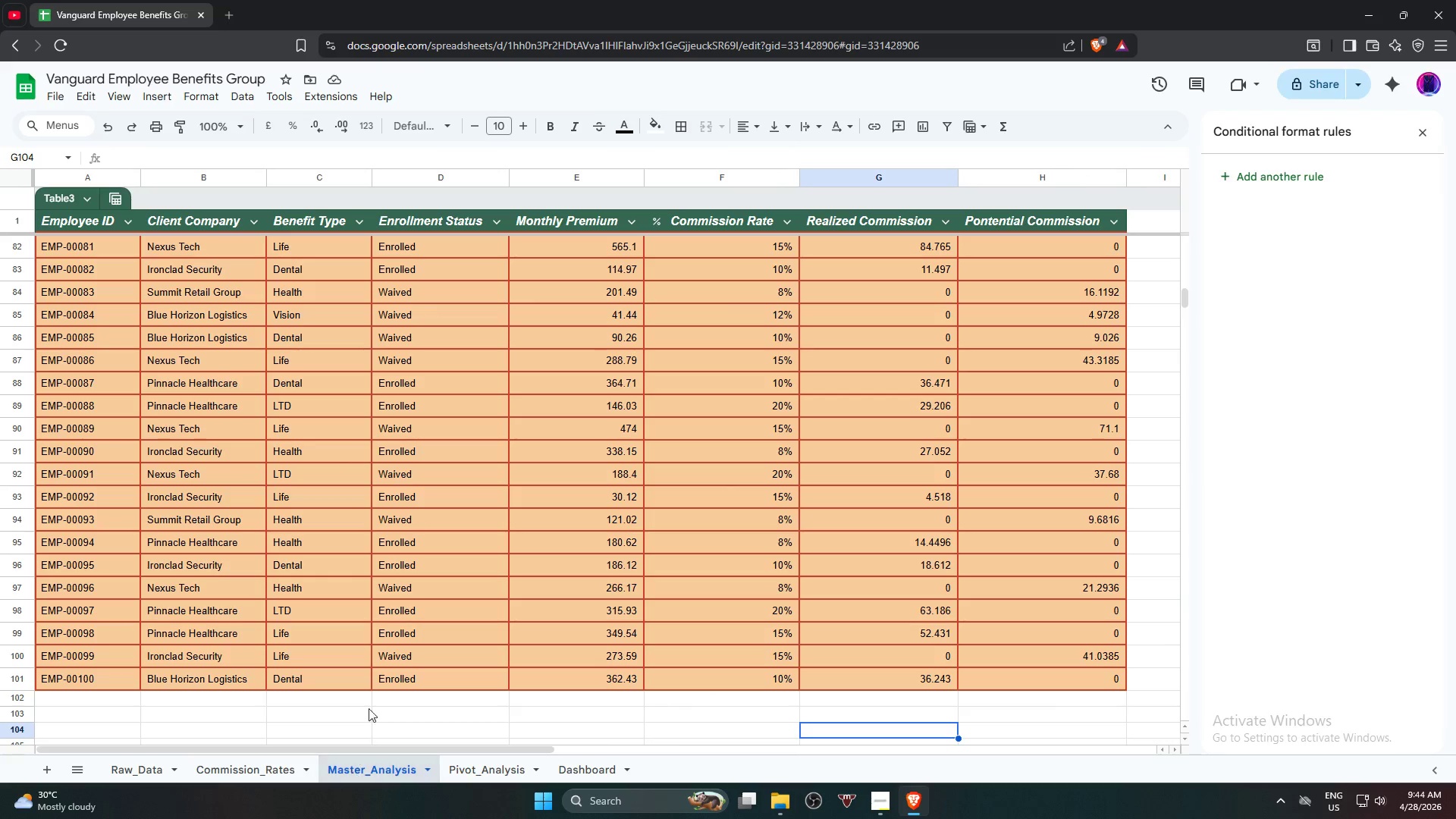 
scroll: coordinate [448, 545], scroll_direction: up, amount: 30.0
 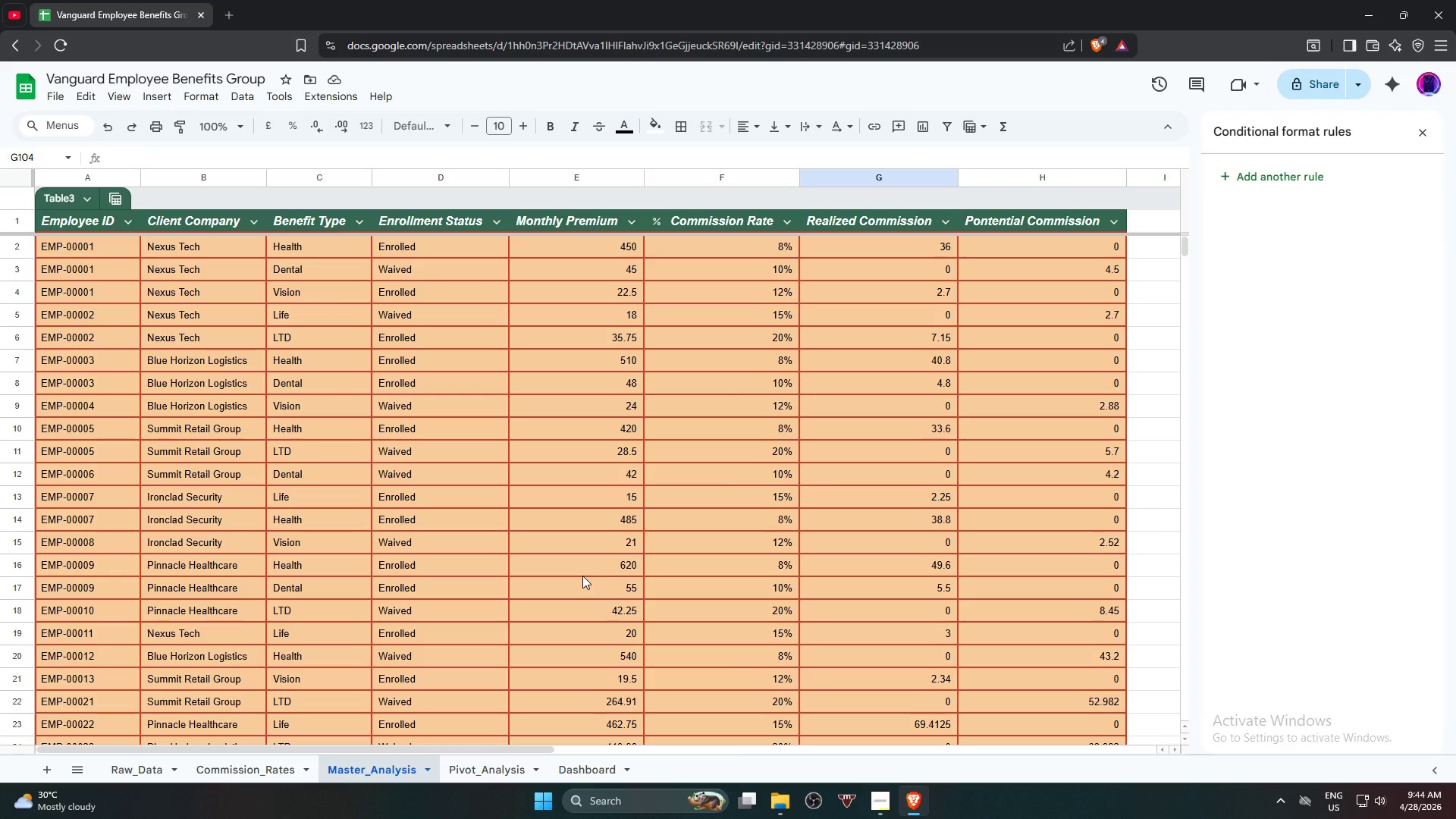 
left_click([479, 771])
 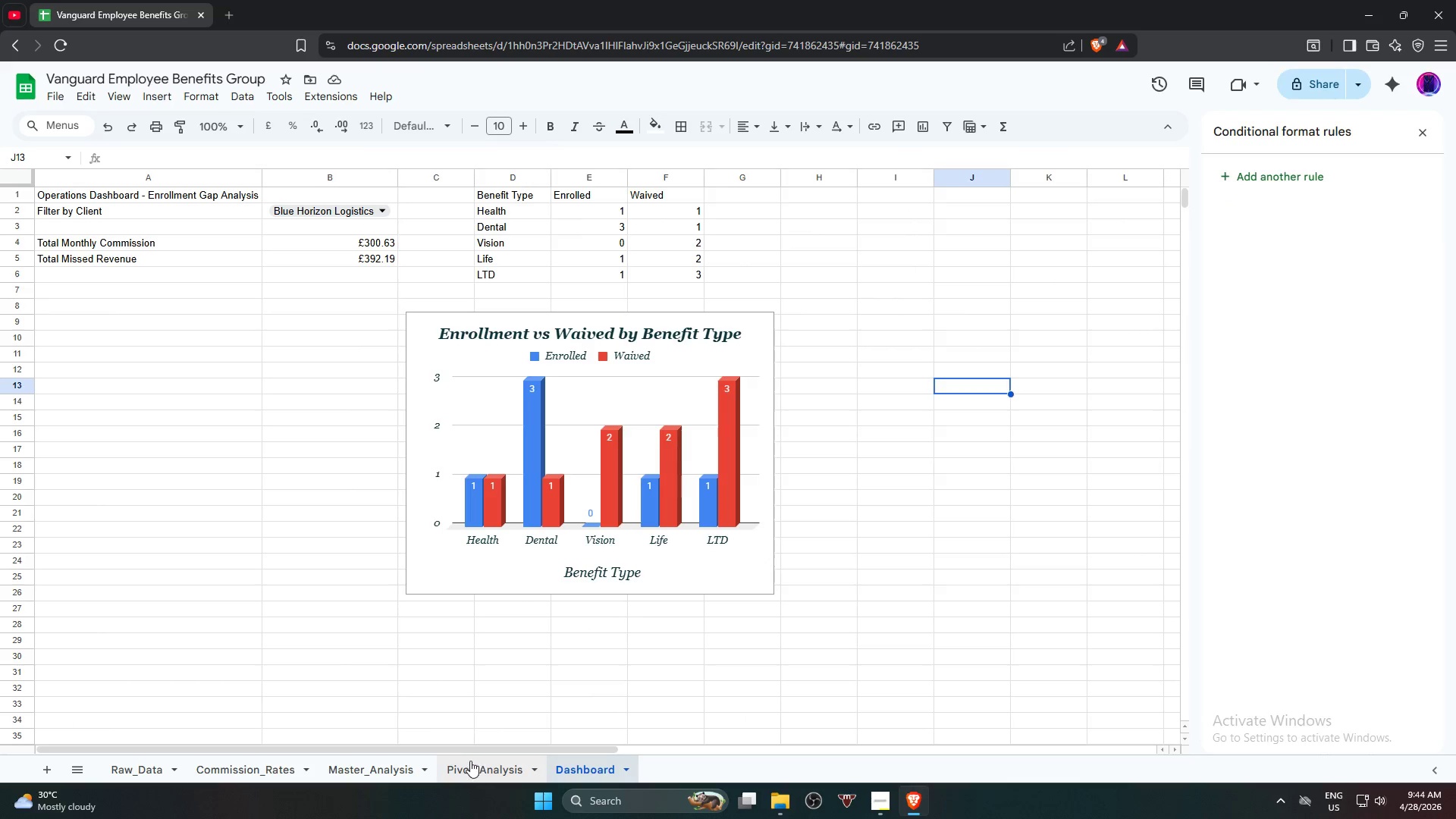 
wait(6.92)
 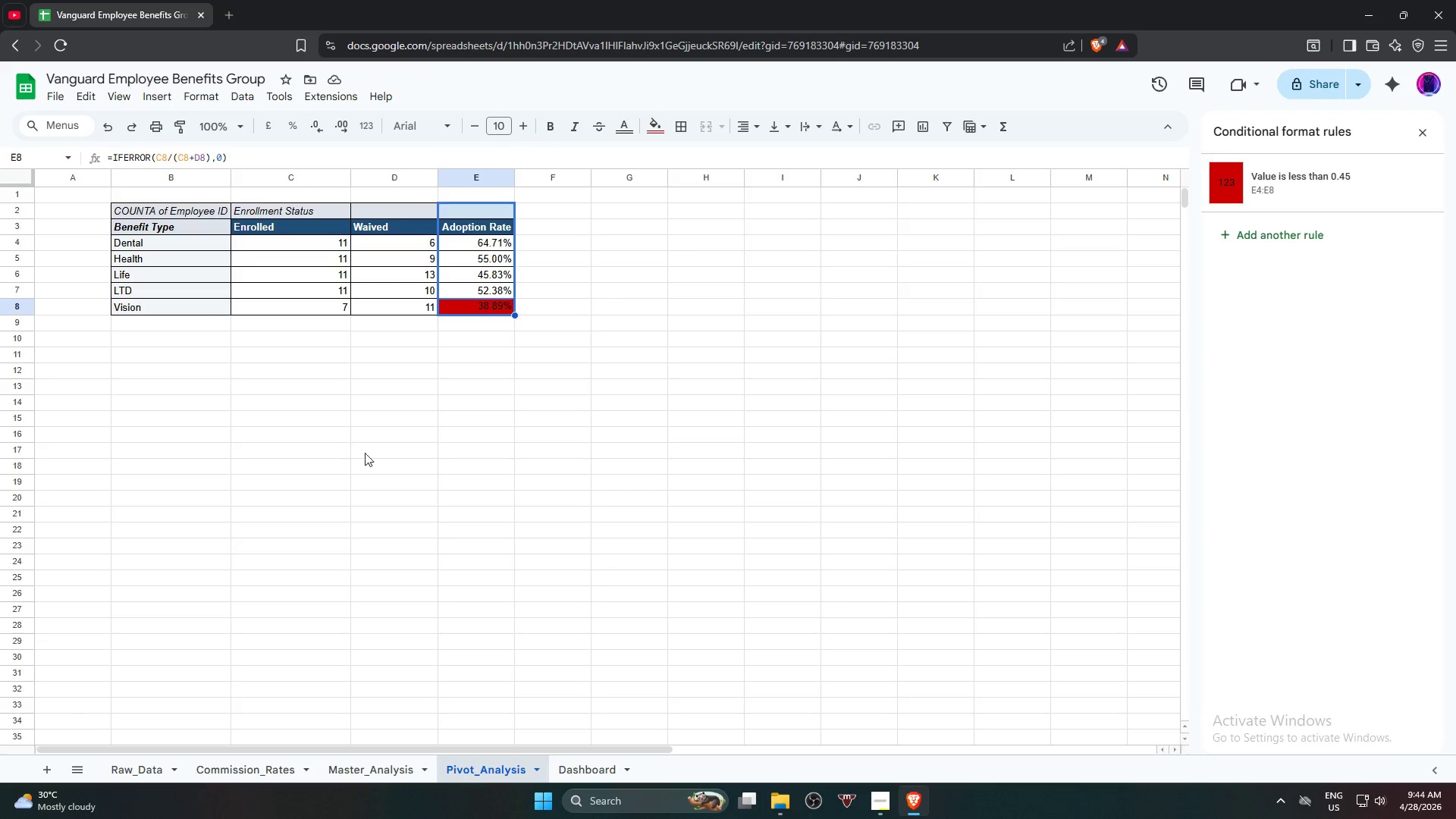 
left_click([158, 195])
 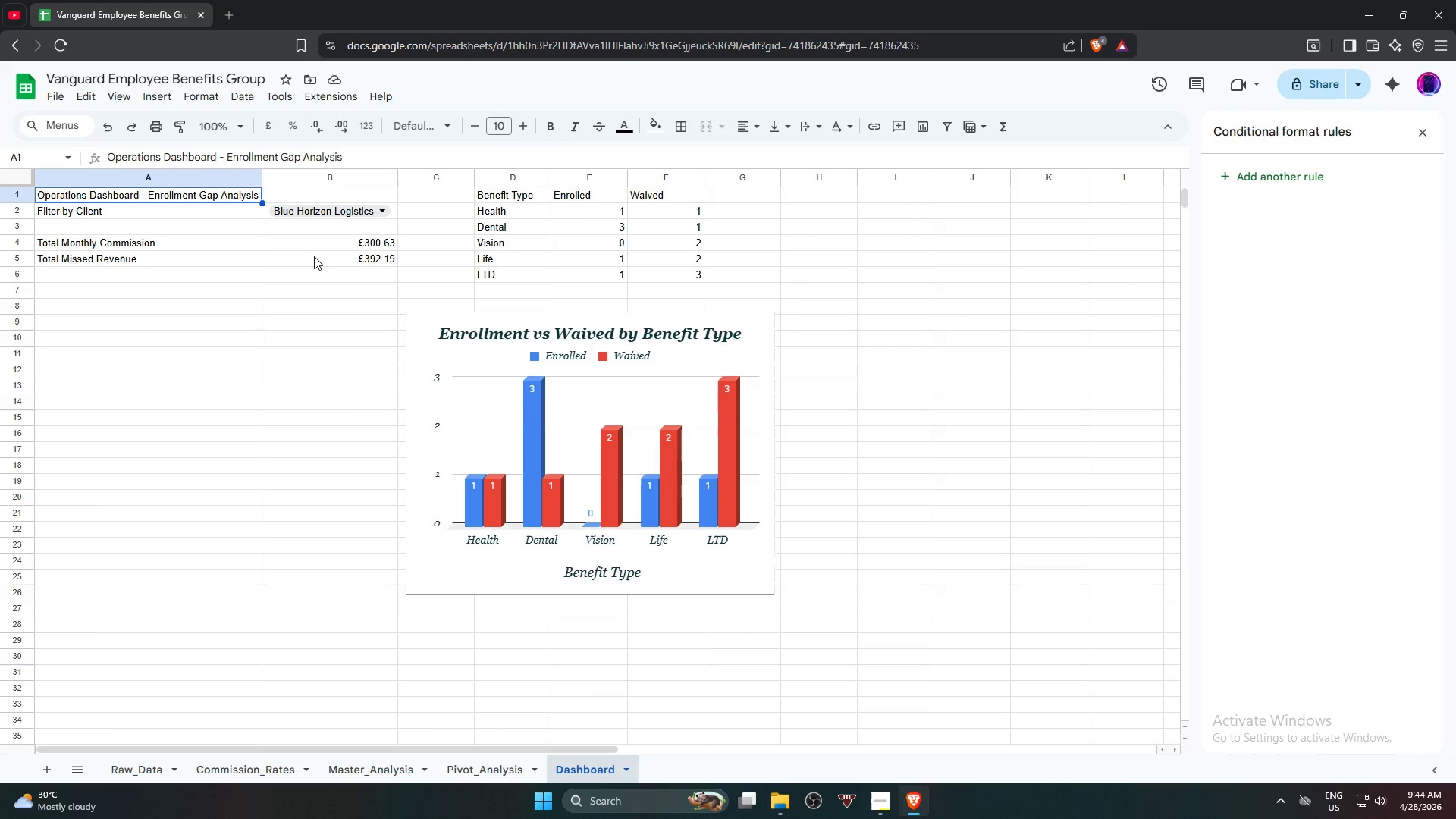 
hold_key(key=ShiftLeft, duration=0.41)
left_click([329, 262])
 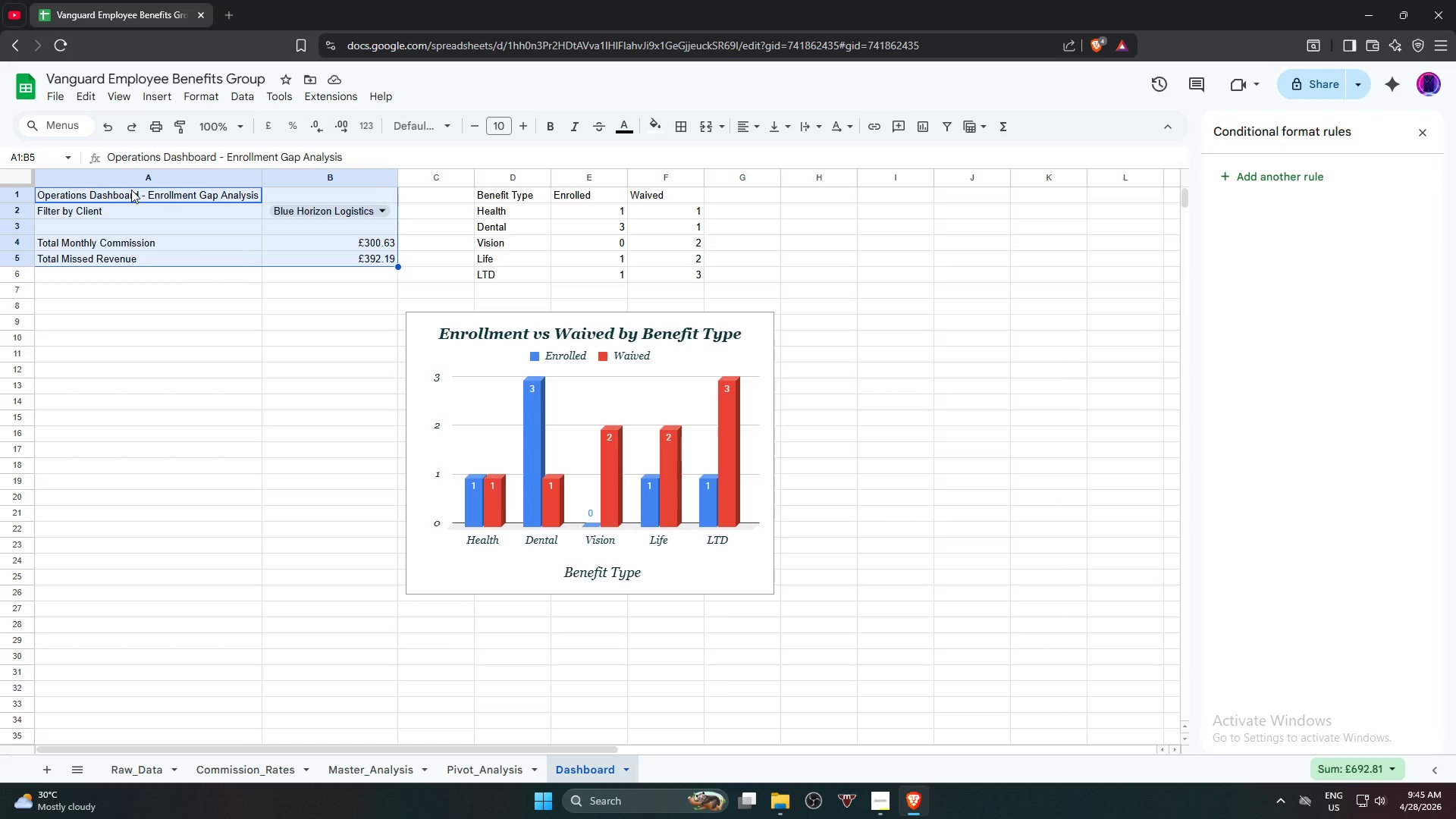 
left_click([133, 196])
 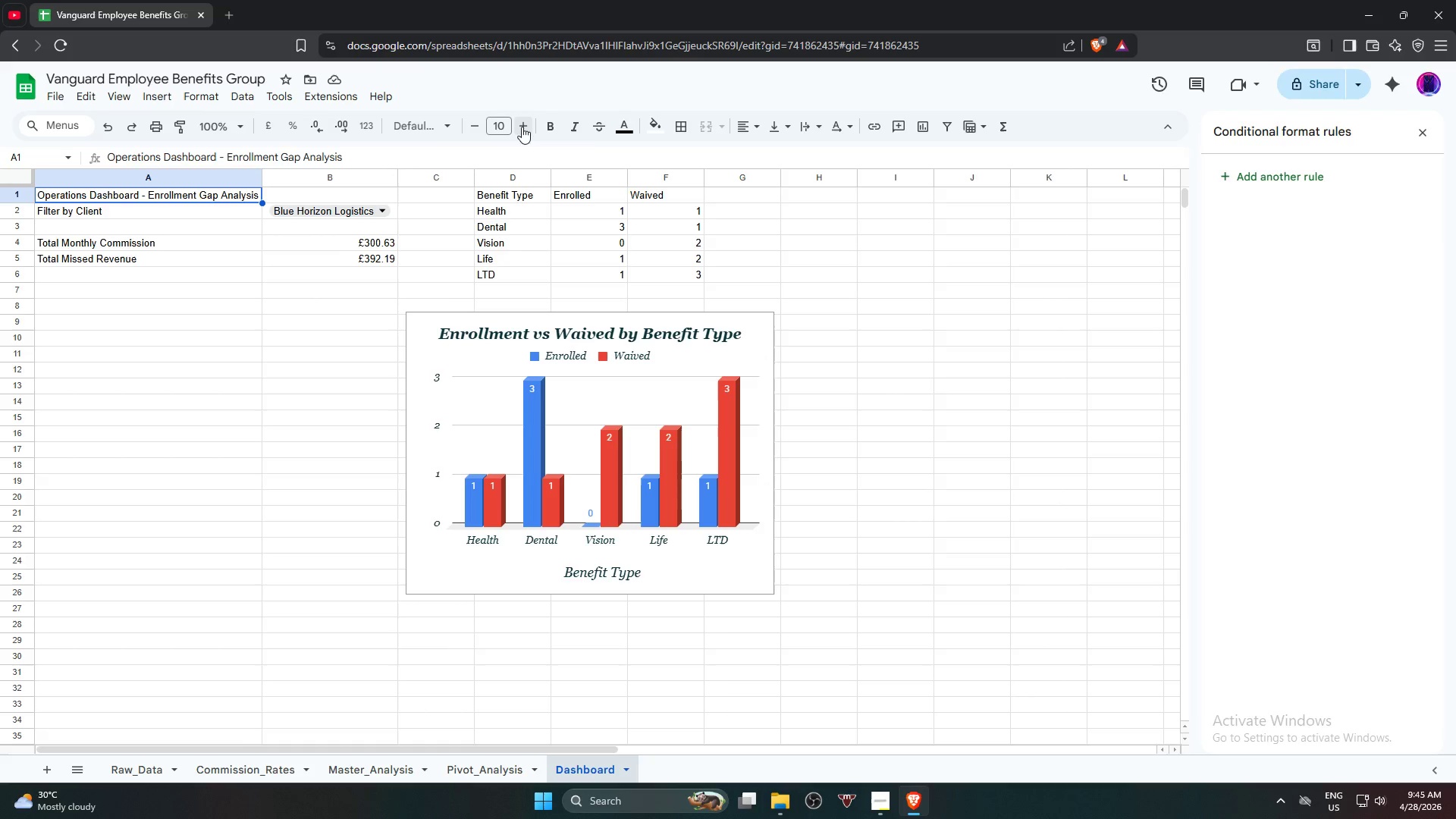 
double_click([522, 127])
 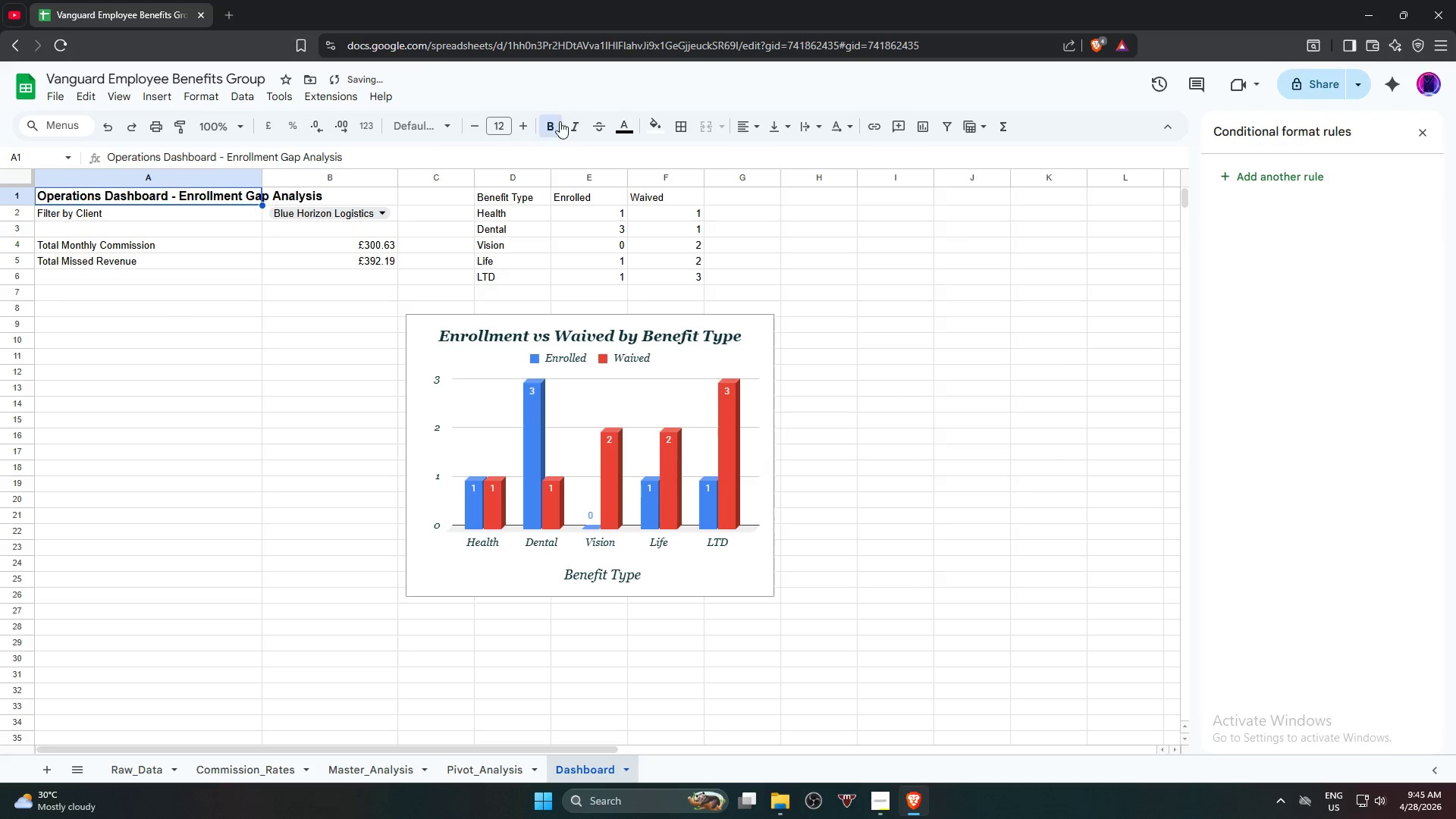 
double_click([574, 121])
 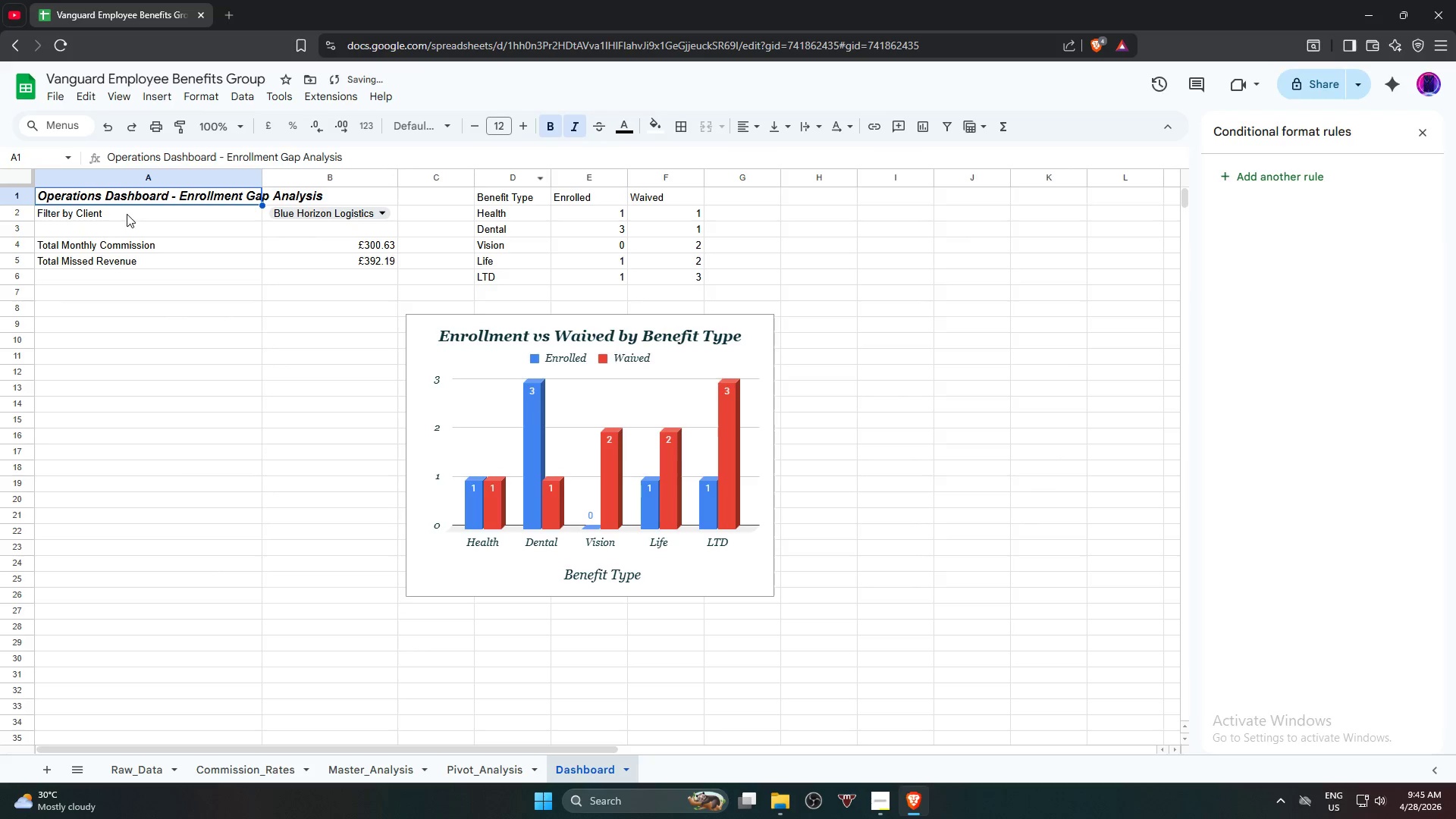 
left_click([127, 213])
 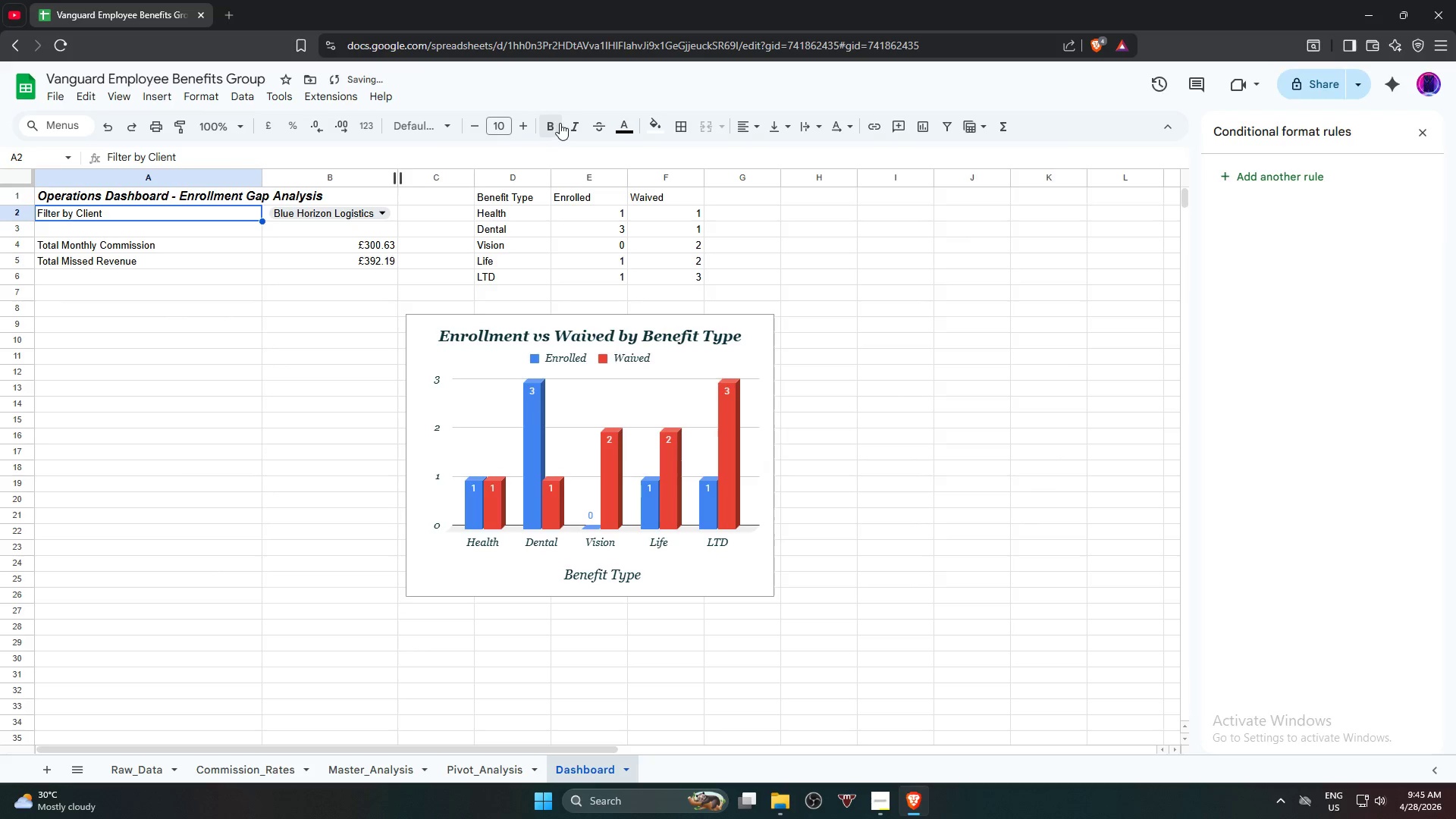 
left_click([560, 123])
 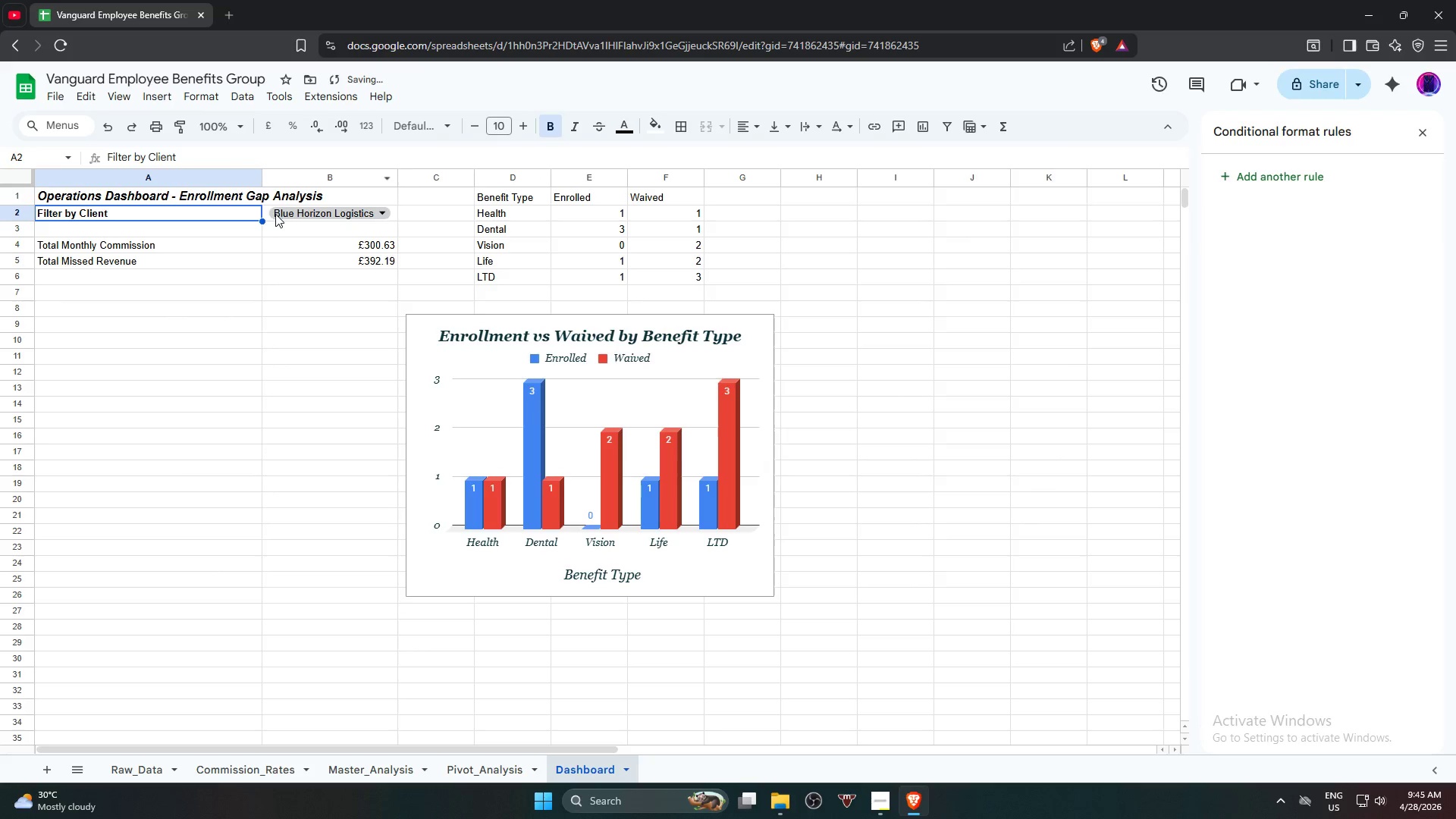 
left_click([267, 214])
 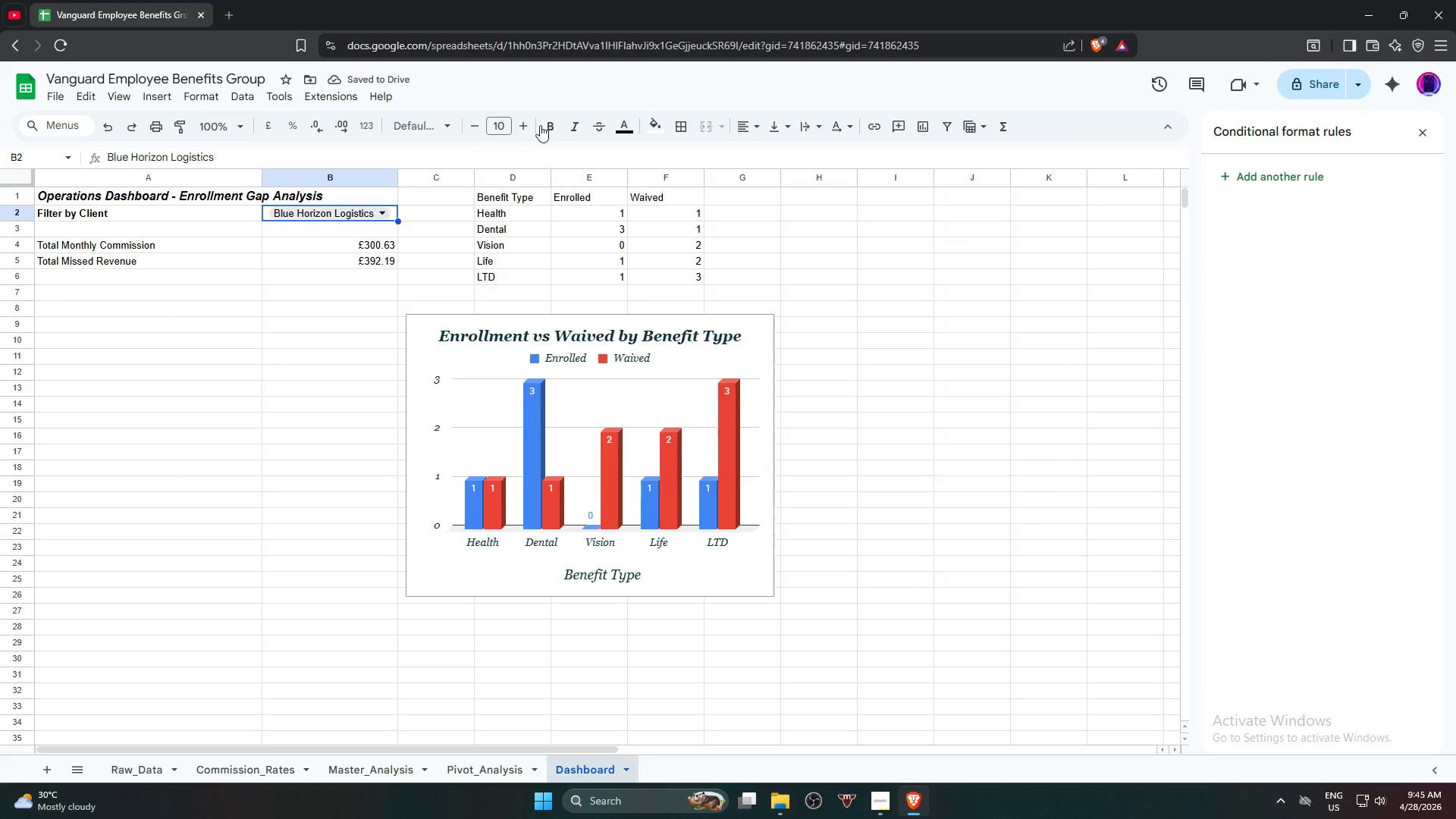 
left_click([546, 123])
 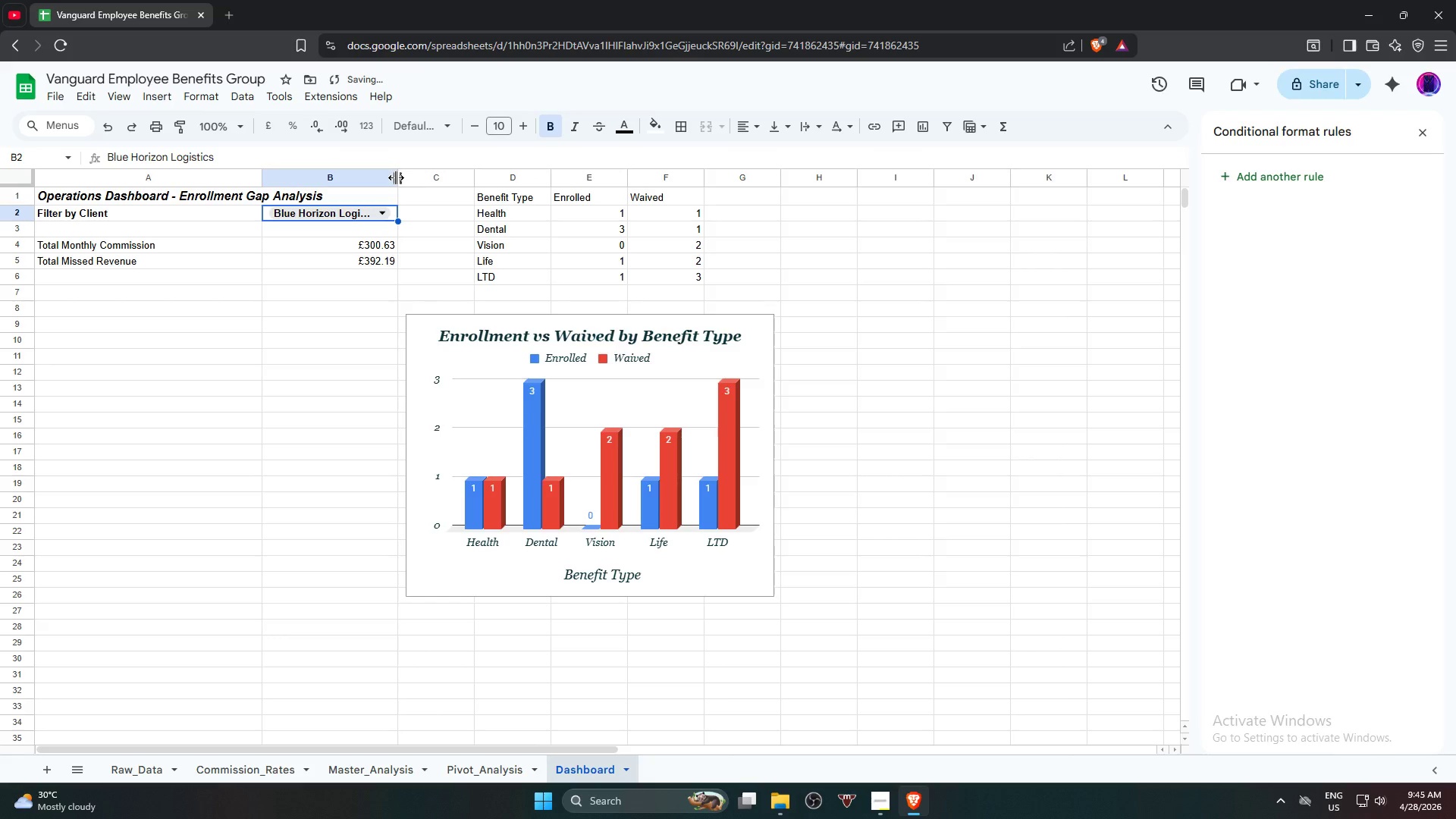 
double_click([397, 177])
 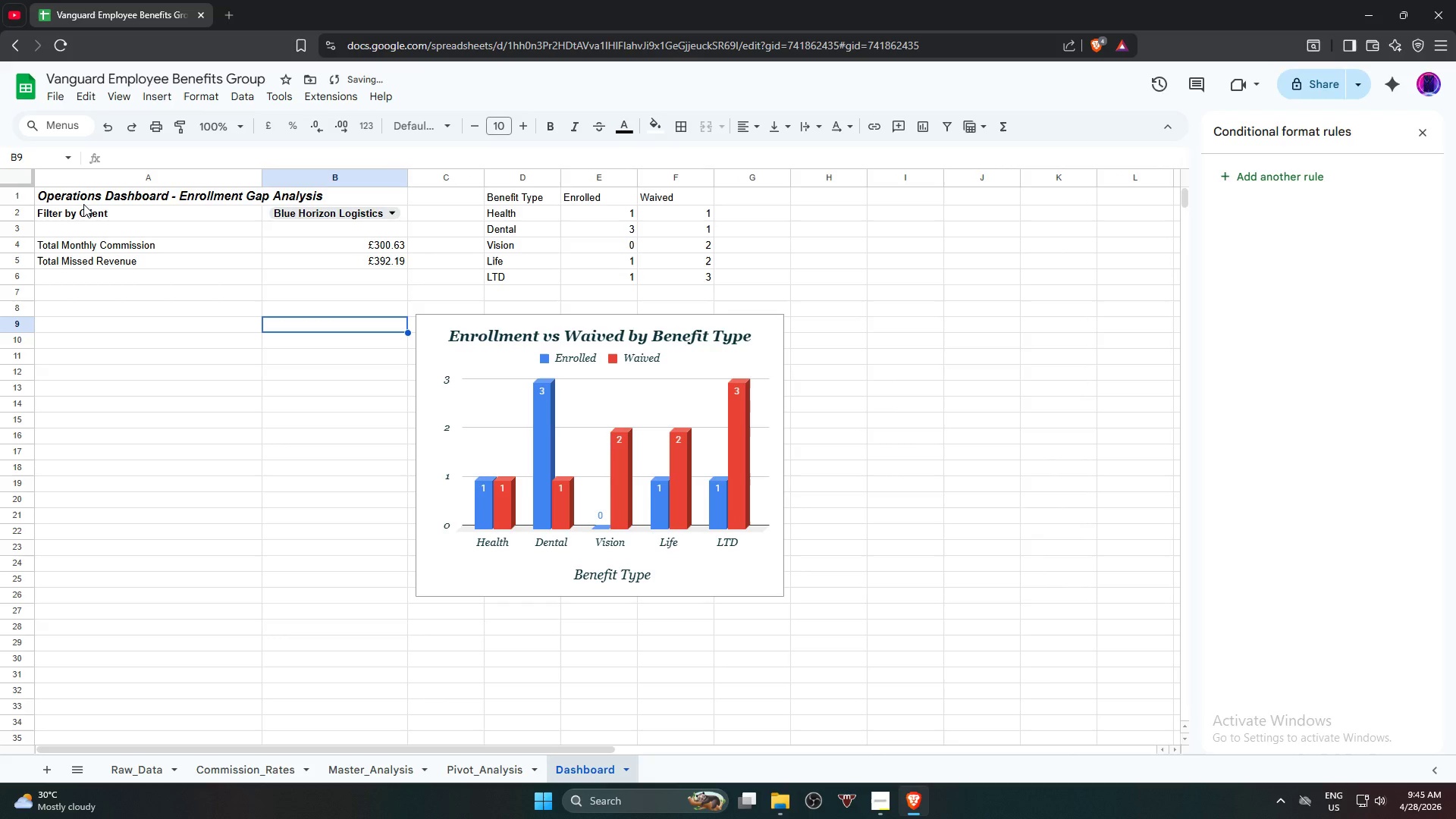 
left_click([73, 198])
 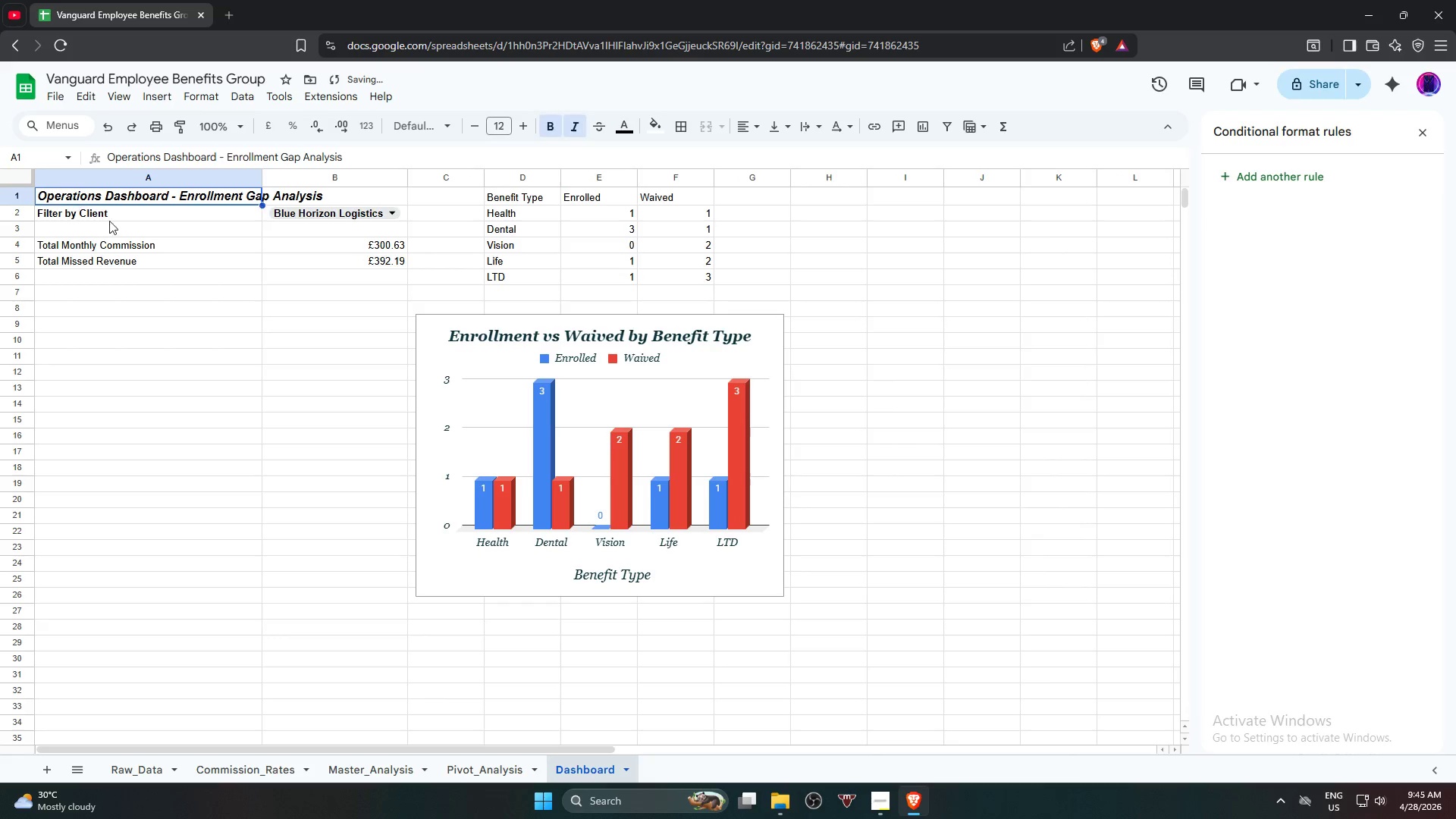 
hold_key(key=ShiftLeft, duration=0.53)
left_click([362, 260])
 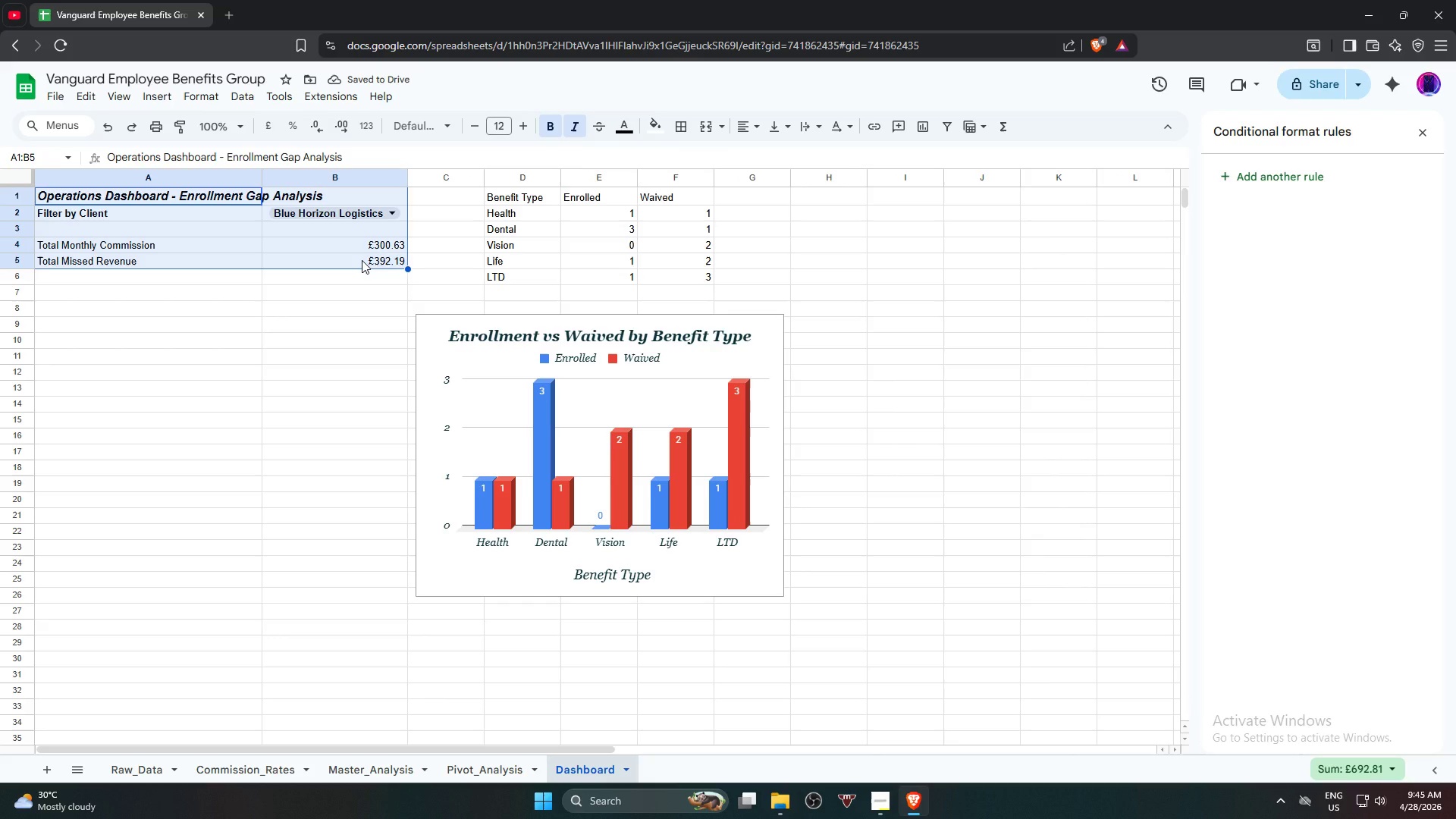 
key(Alt+Control+T)
 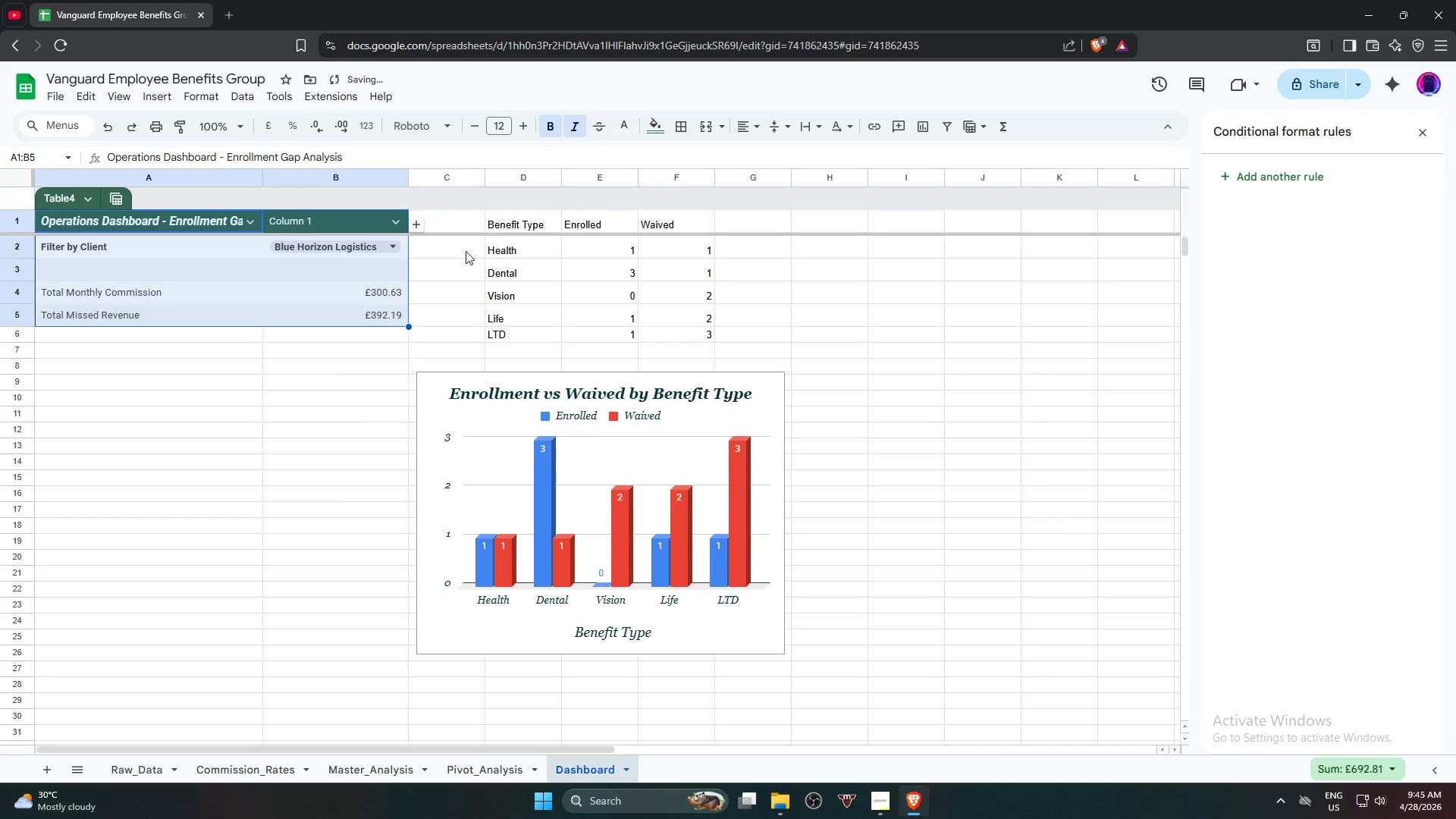 
left_click([514, 221])
 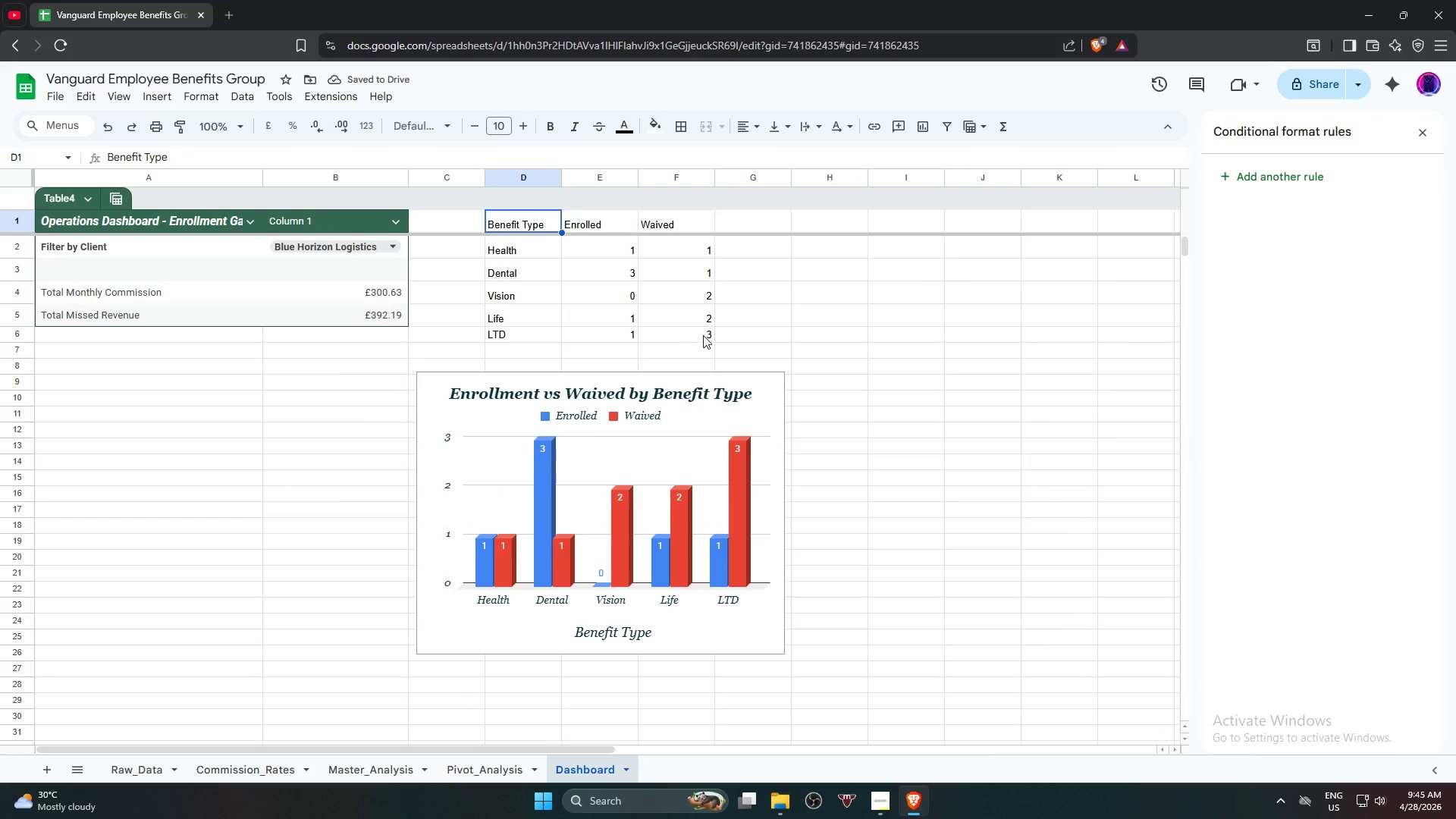 
key(Shift+ShiftLeft)
 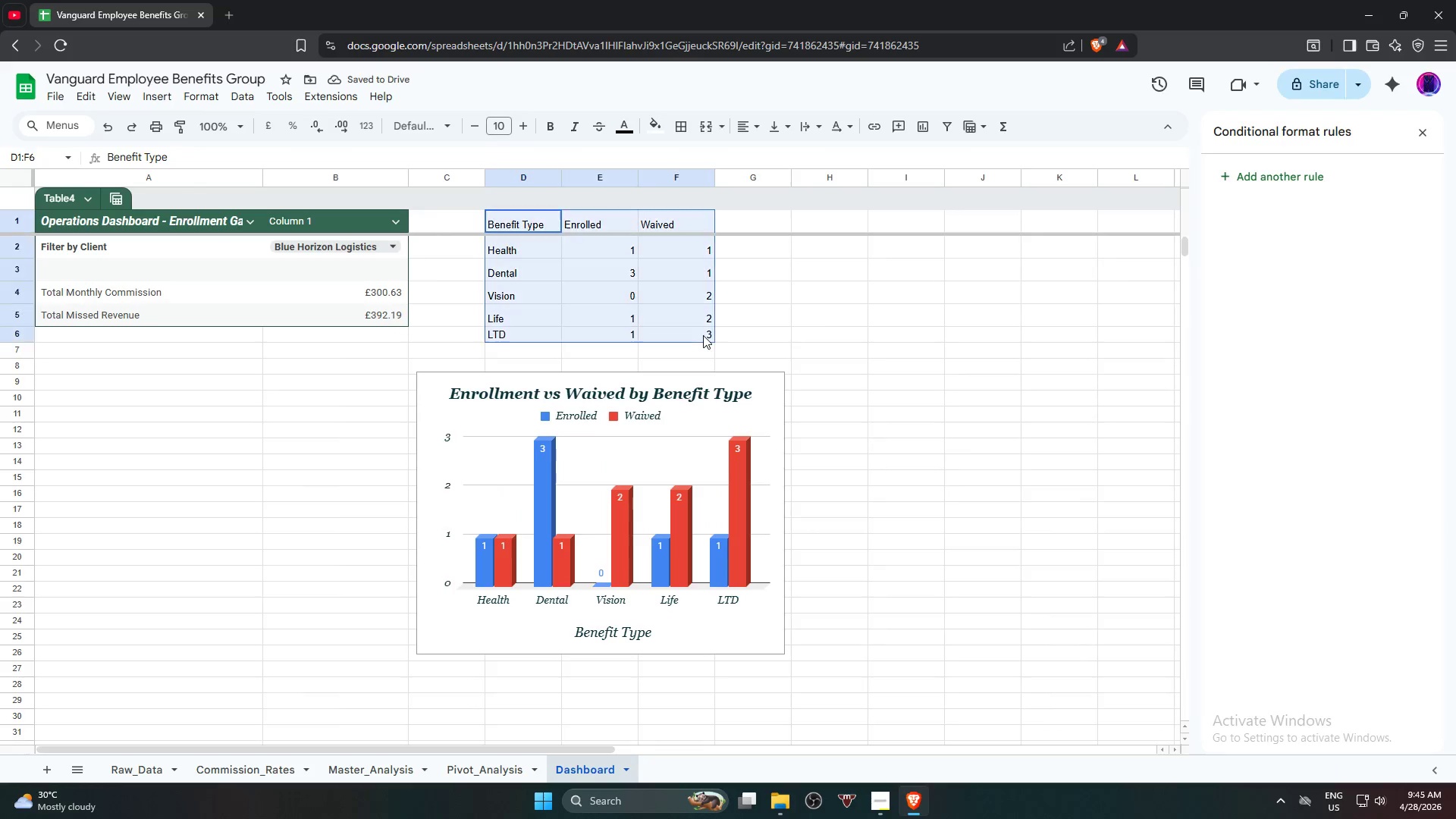 
left_click([703, 335])
 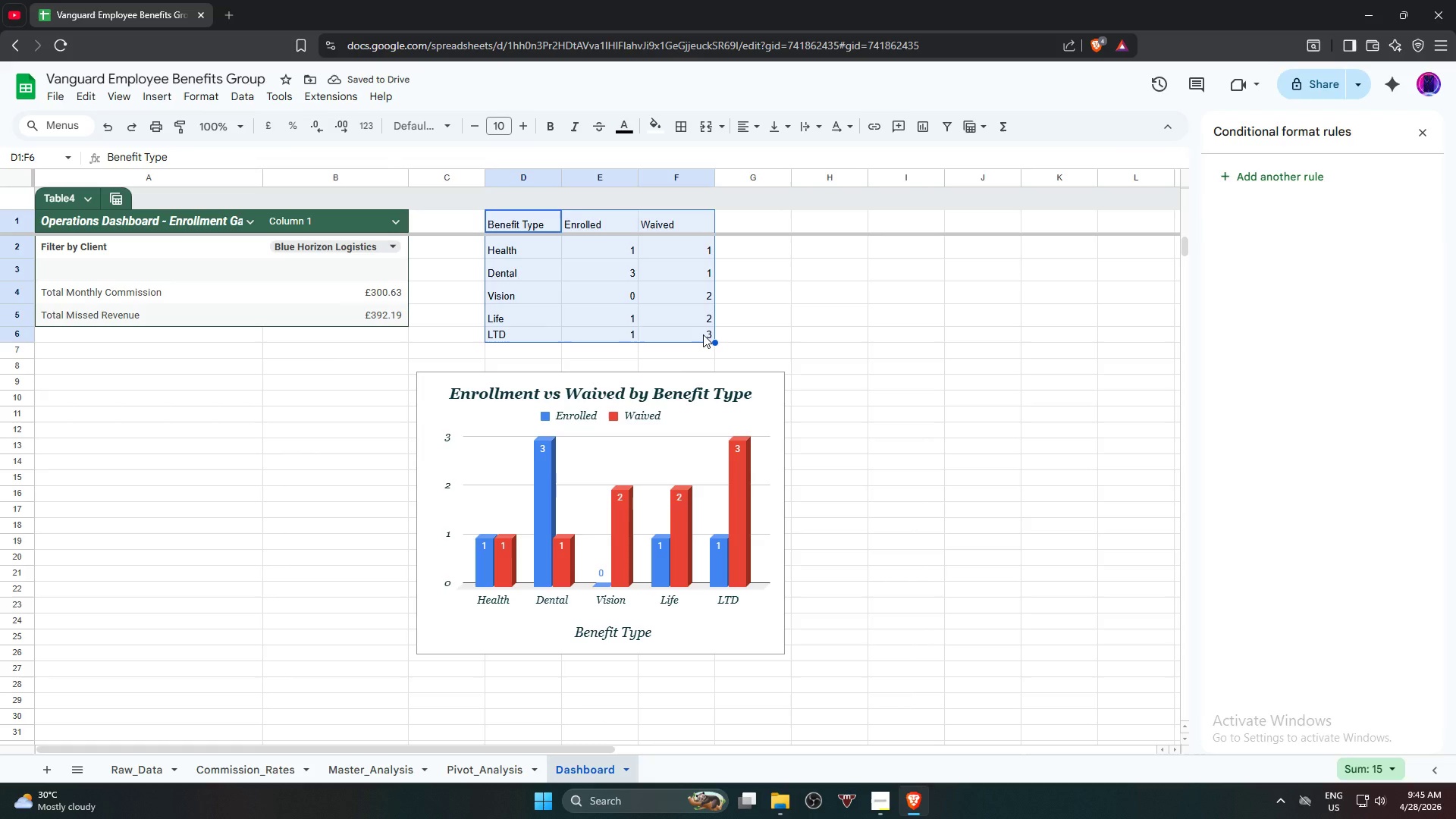 
key(Alt+Control+T)
 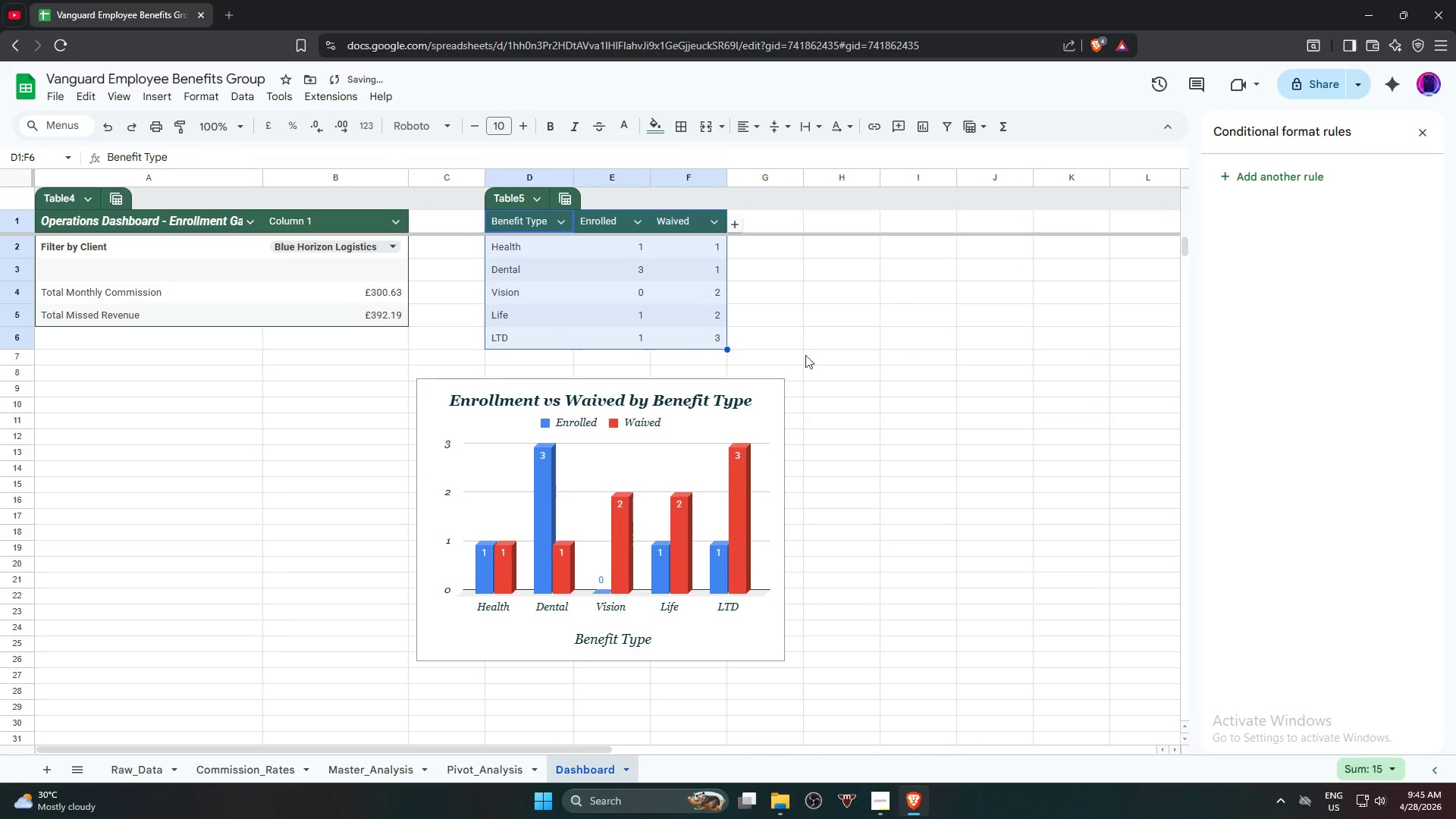 
left_click([863, 366])
 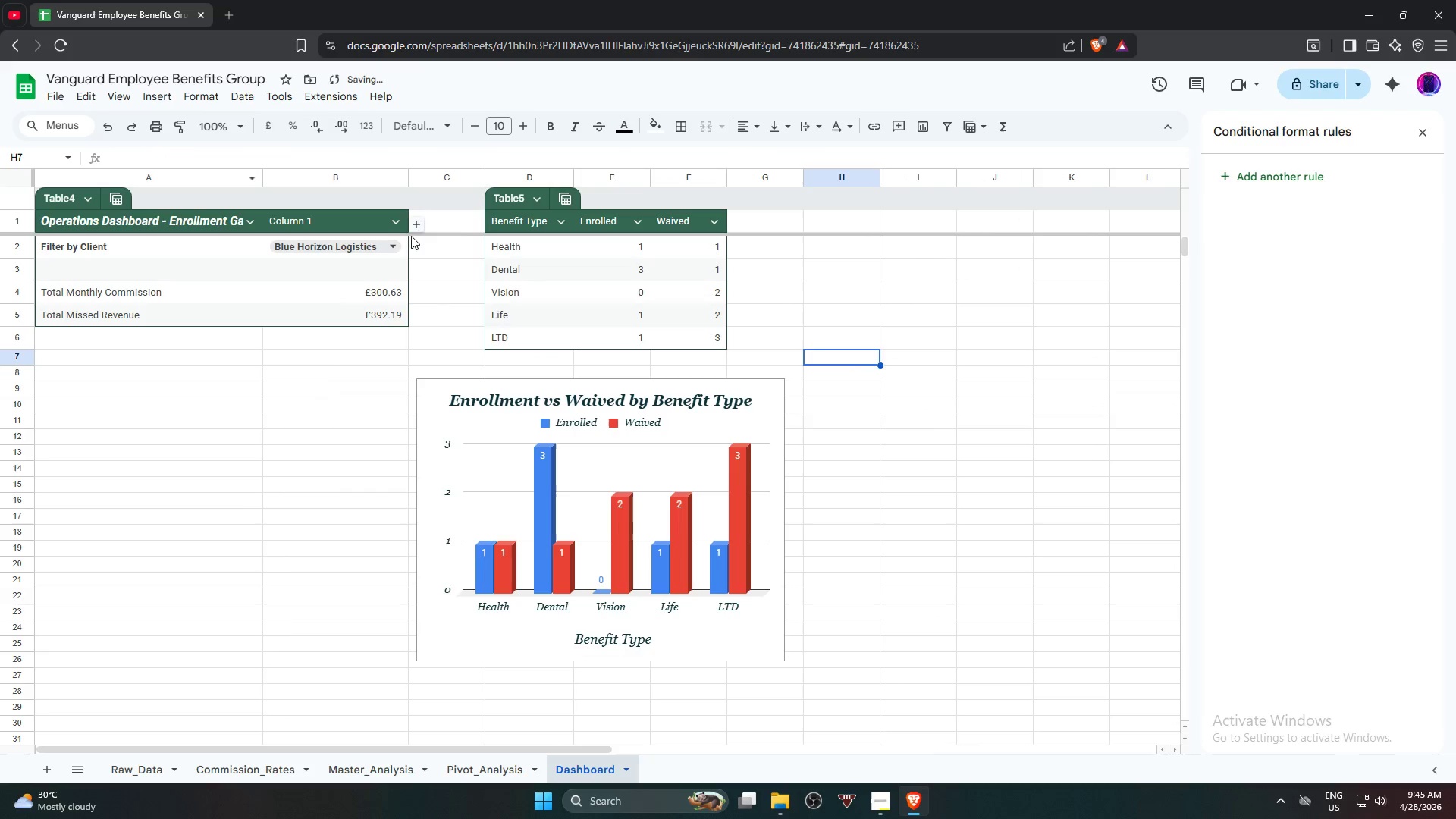 
left_click([499, 219])
 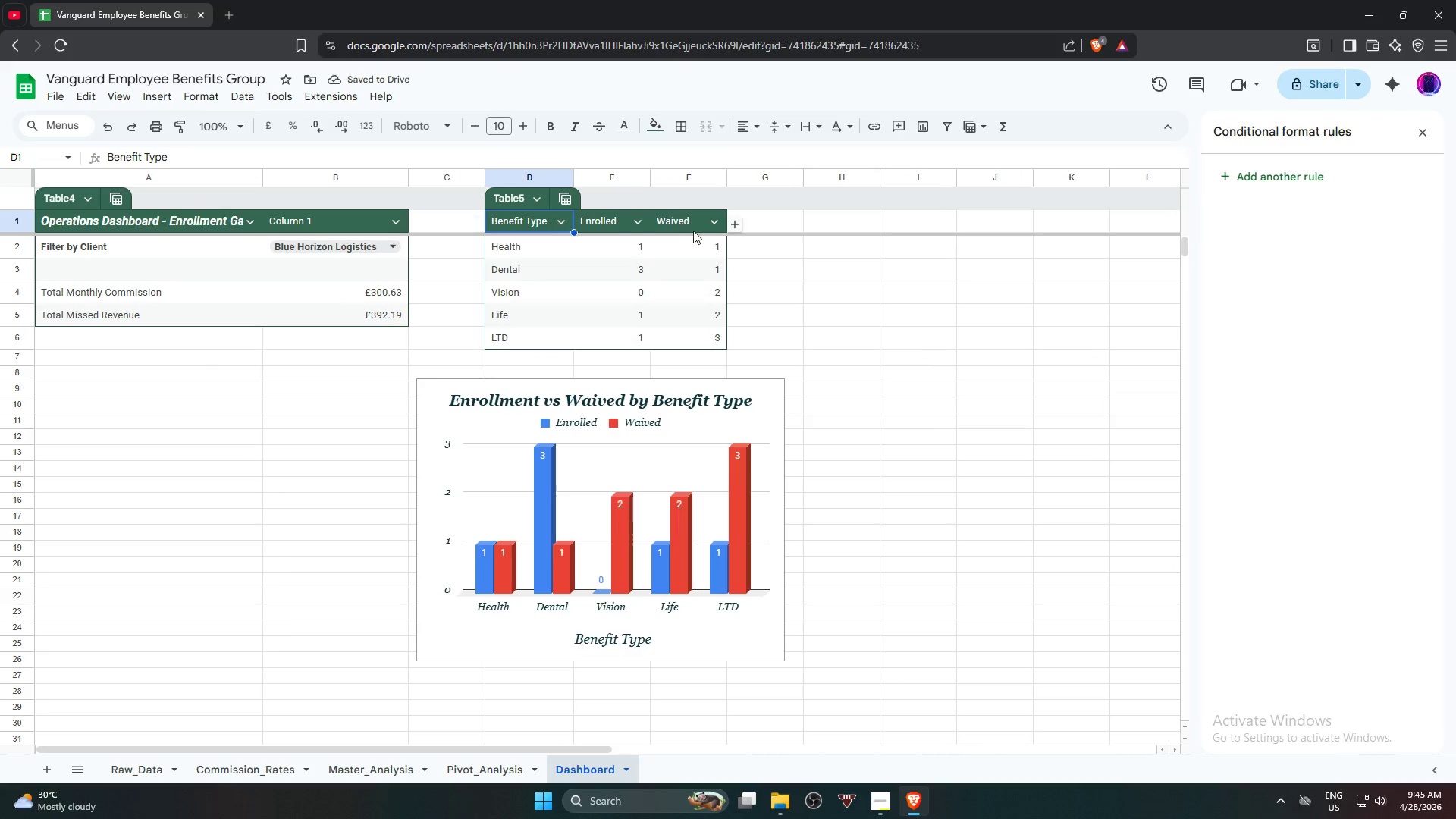 
hold_key(key=ShiftLeft, duration=0.56)
 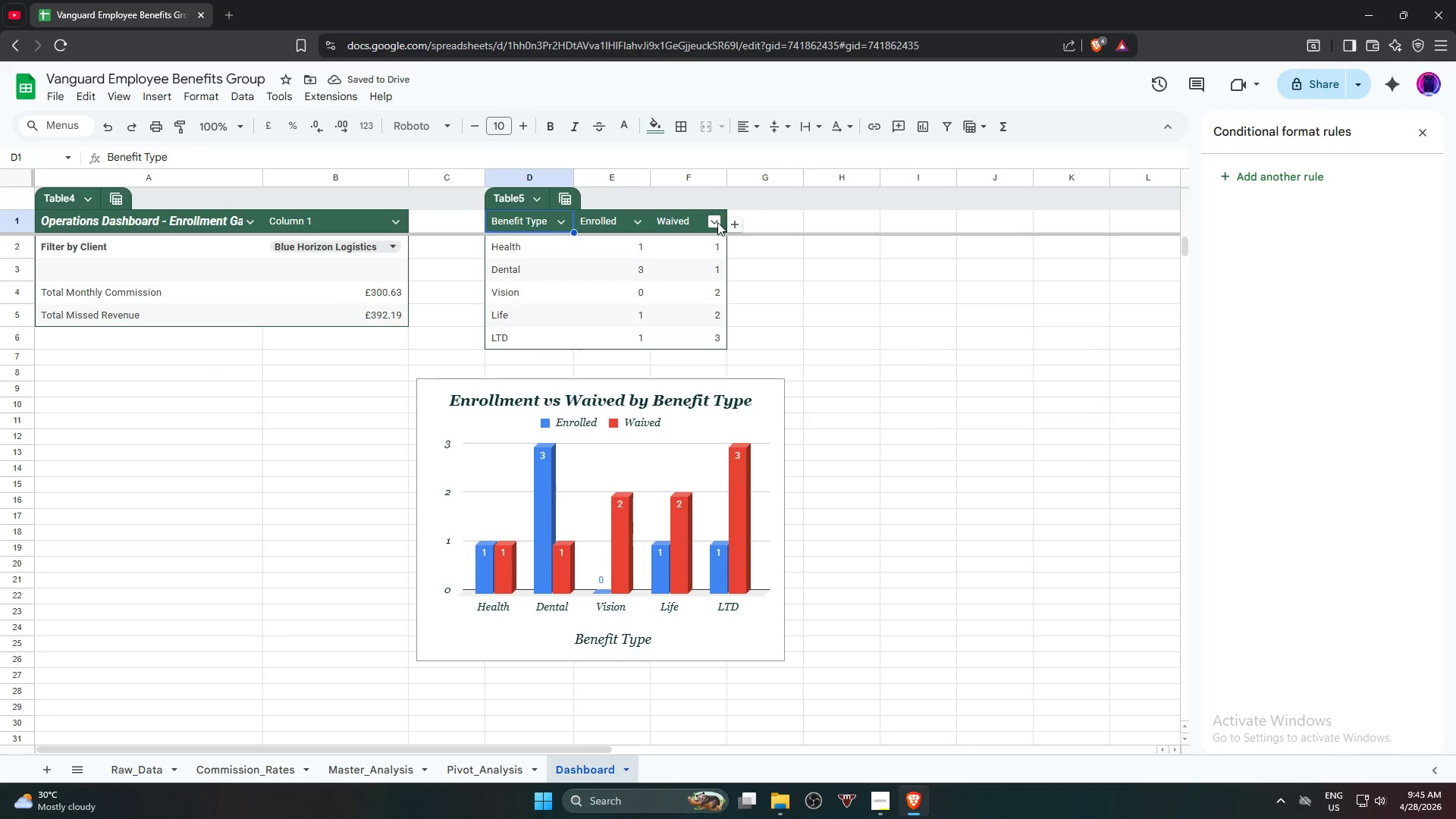 
key(Control+Z)
 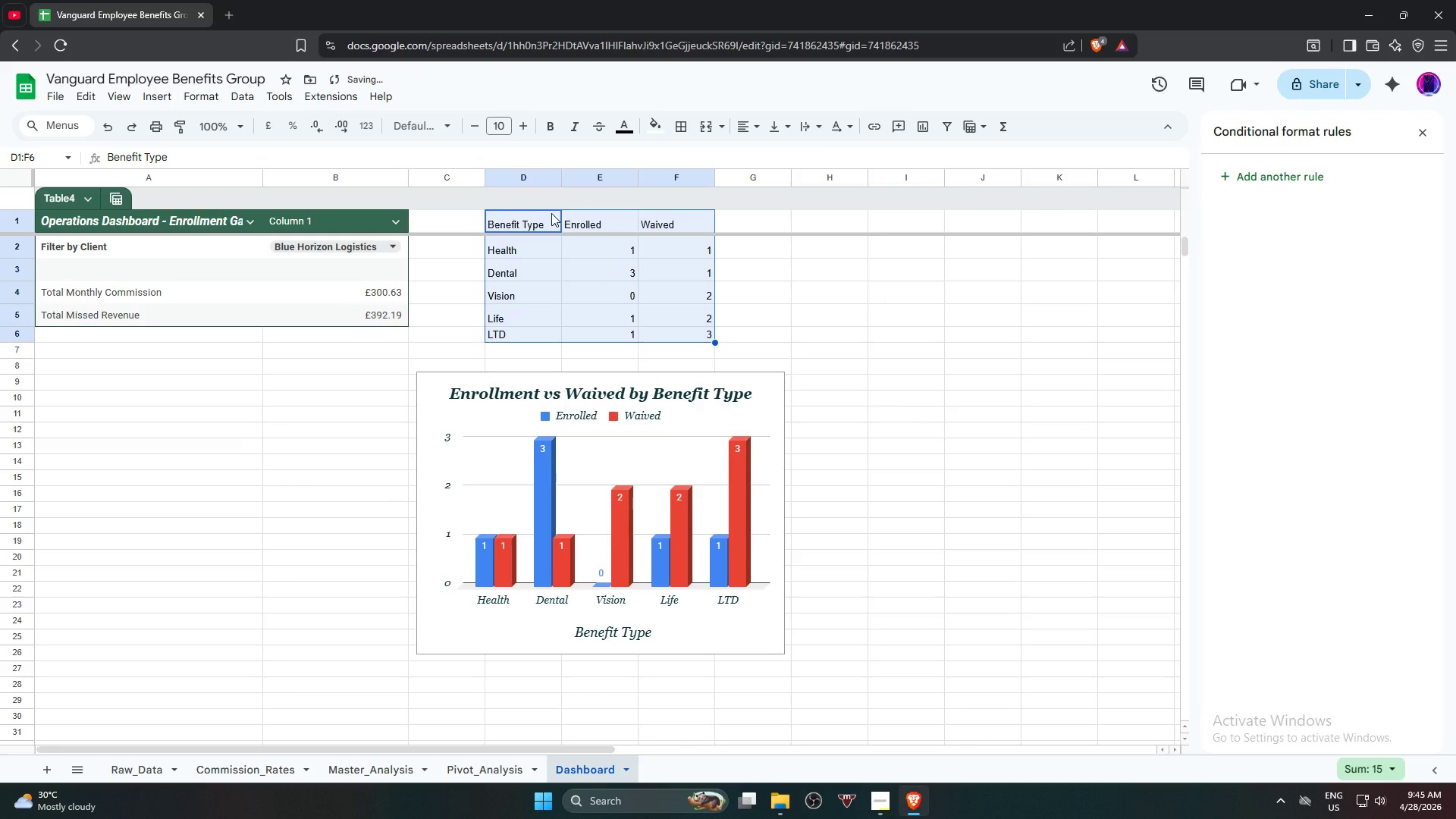 
left_click([526, 217])
 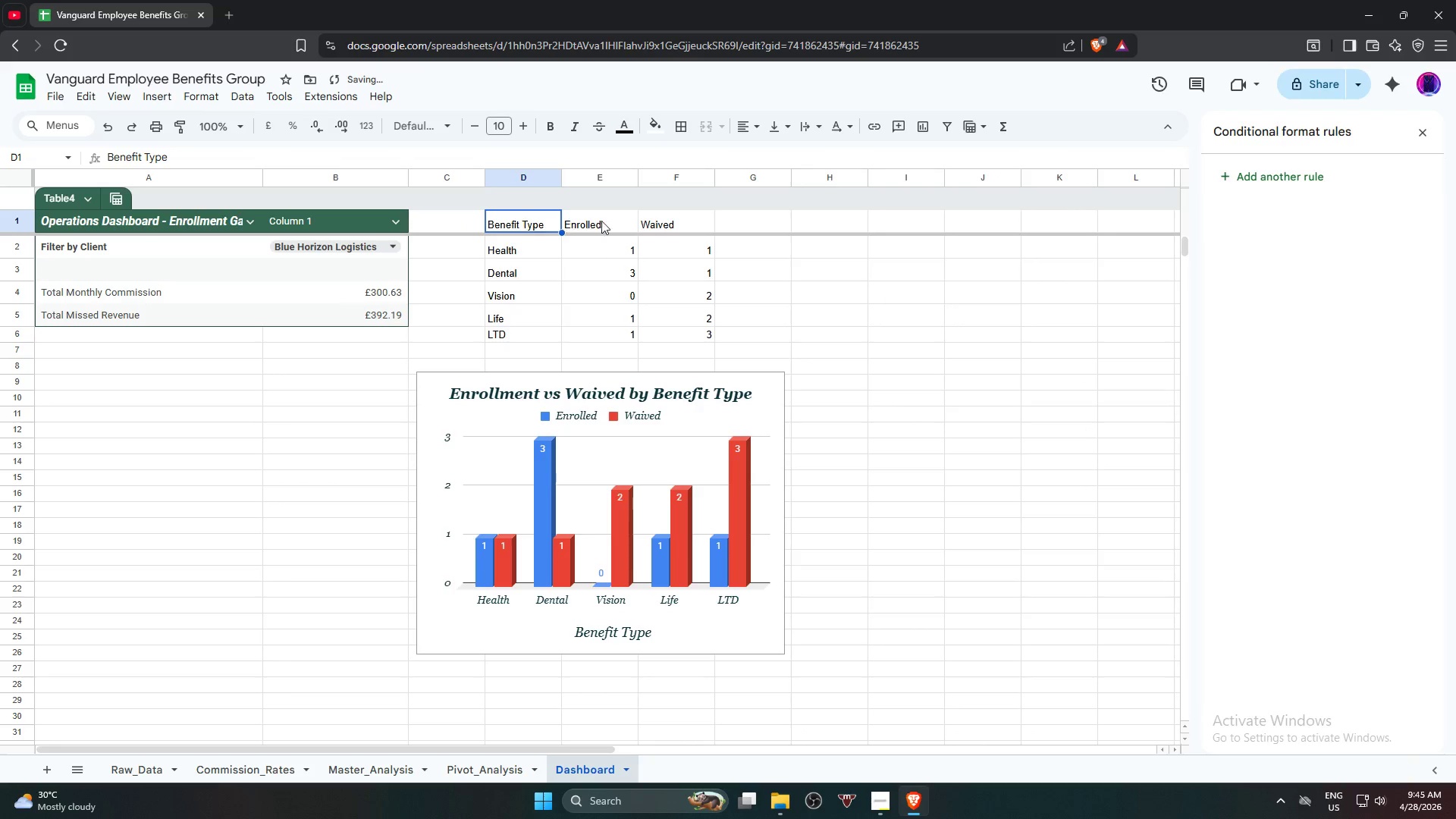 
hold_key(key=ShiftLeft, duration=0.53)
left_click([657, 223])
 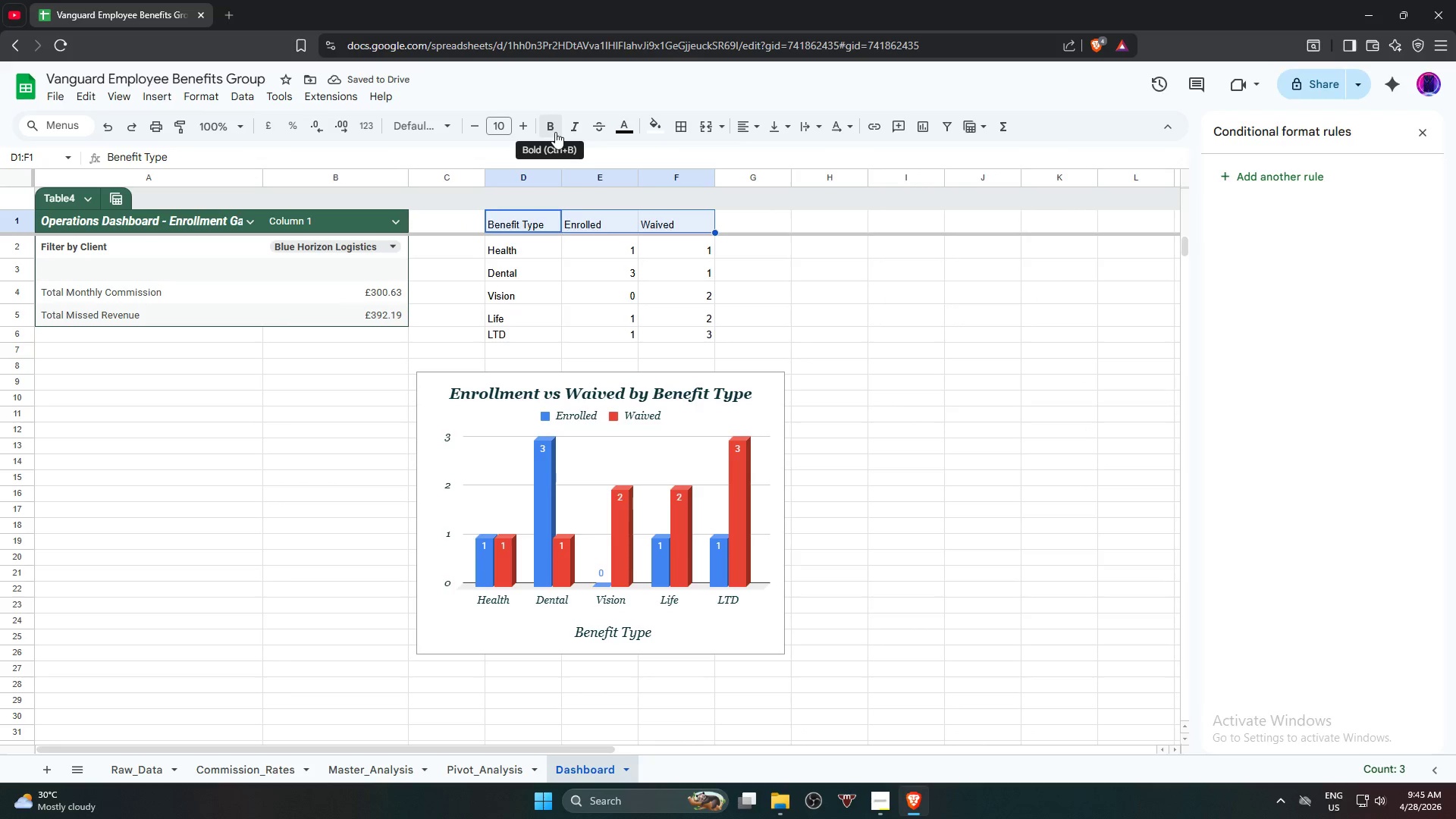 
double_click([573, 127])
 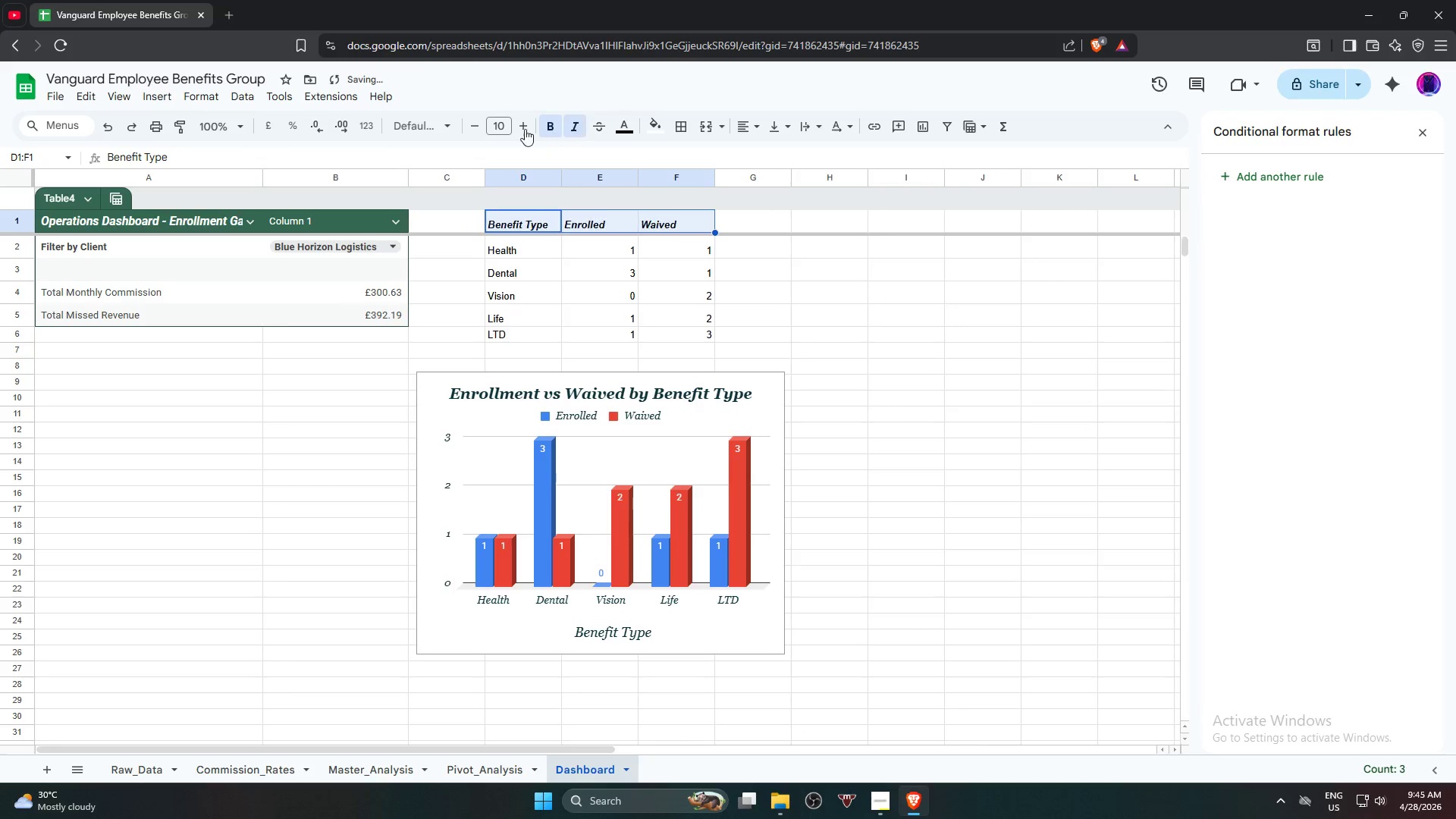 
triple_click([516, 129])
 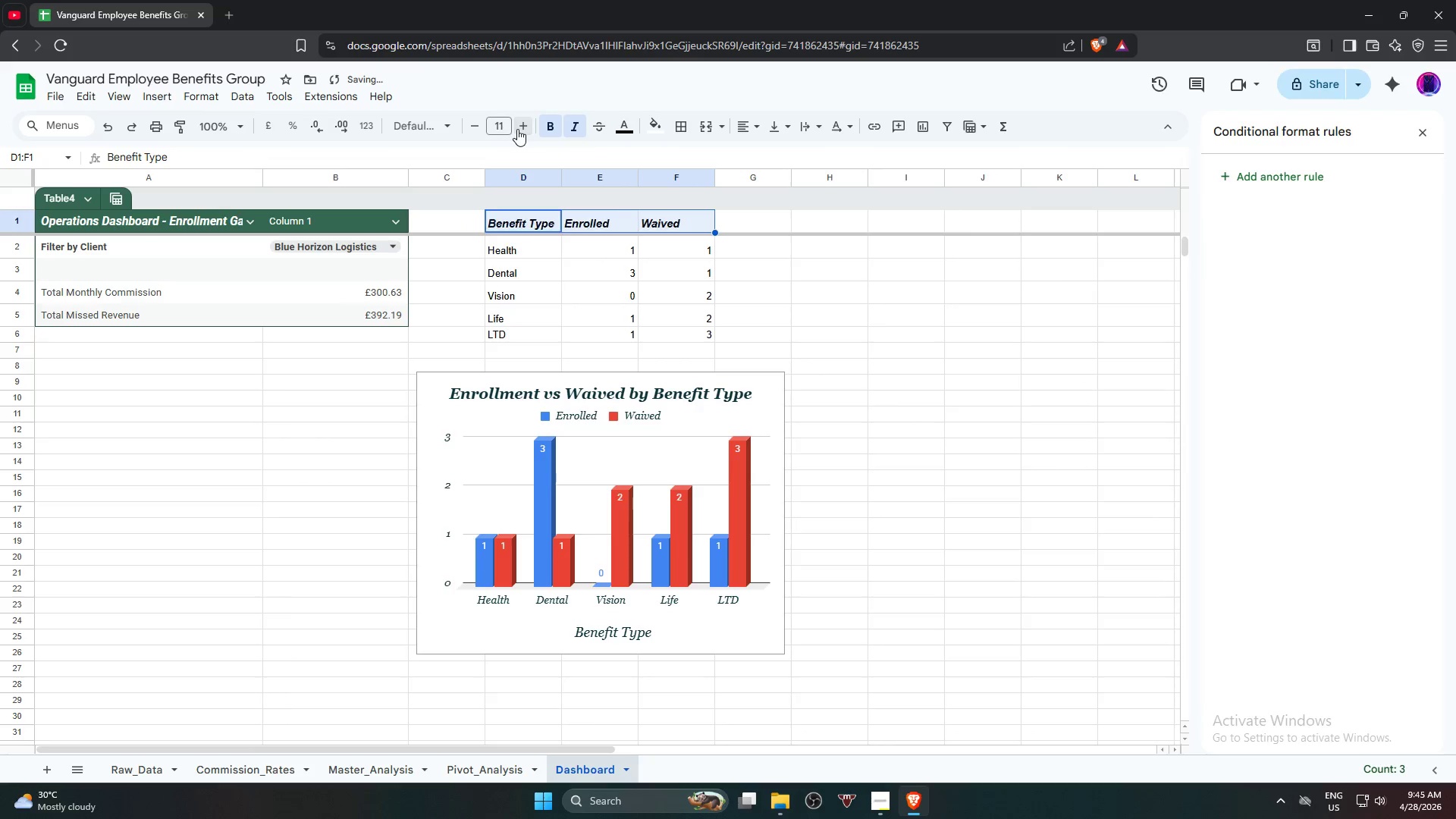 
triple_click([517, 129])
 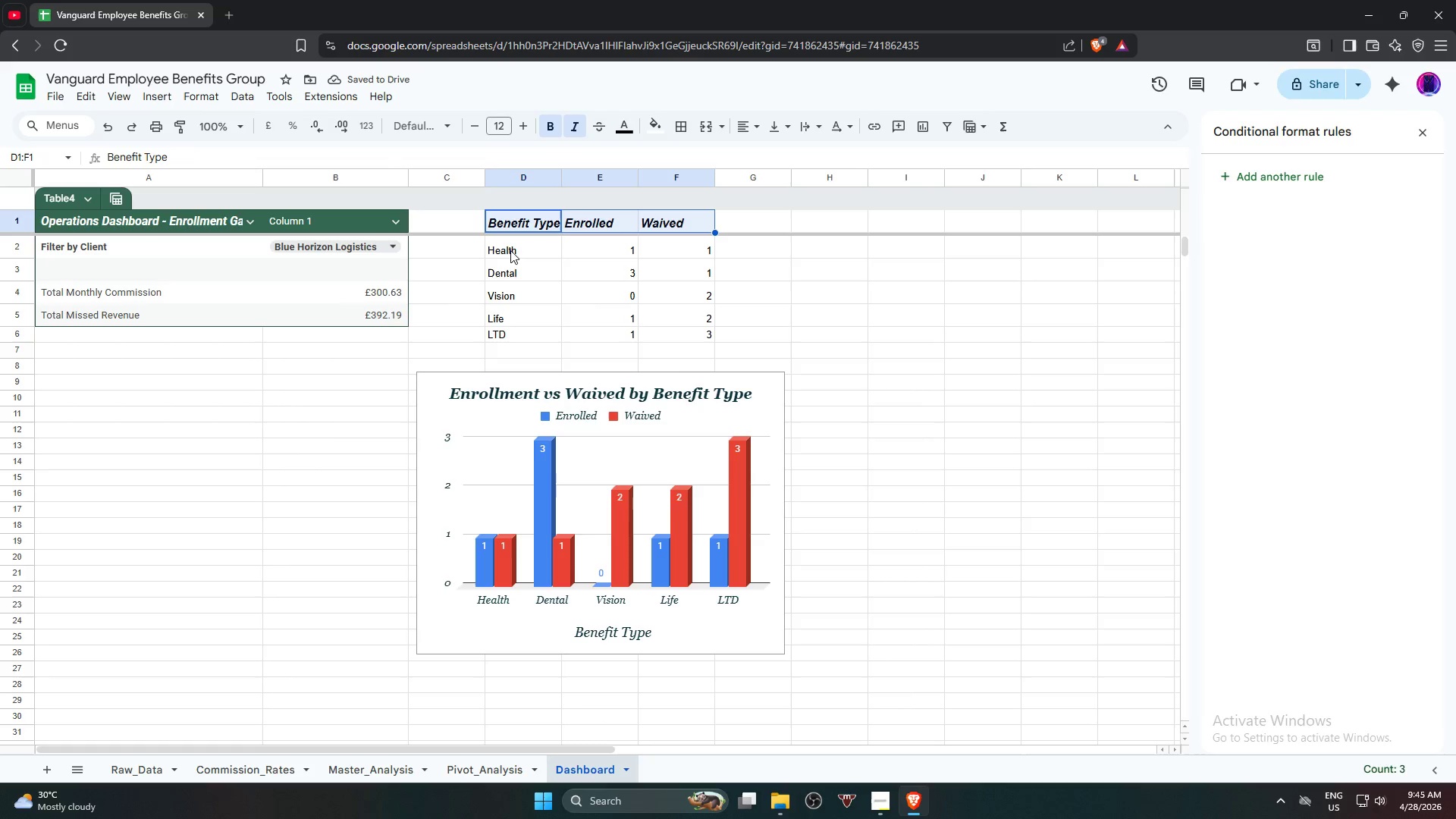 
key(Control+A)
 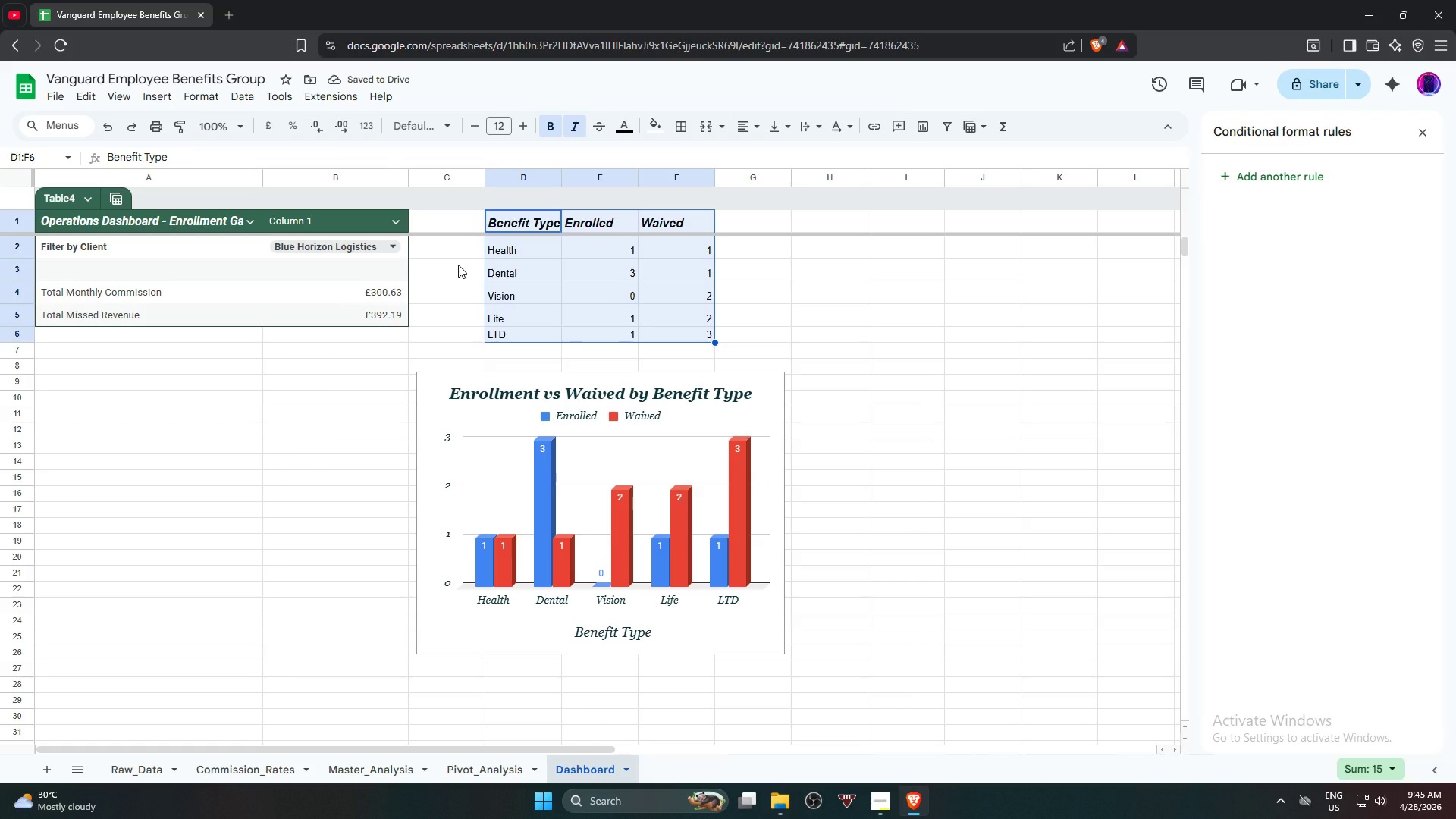 
key(Alt+Control+T)
 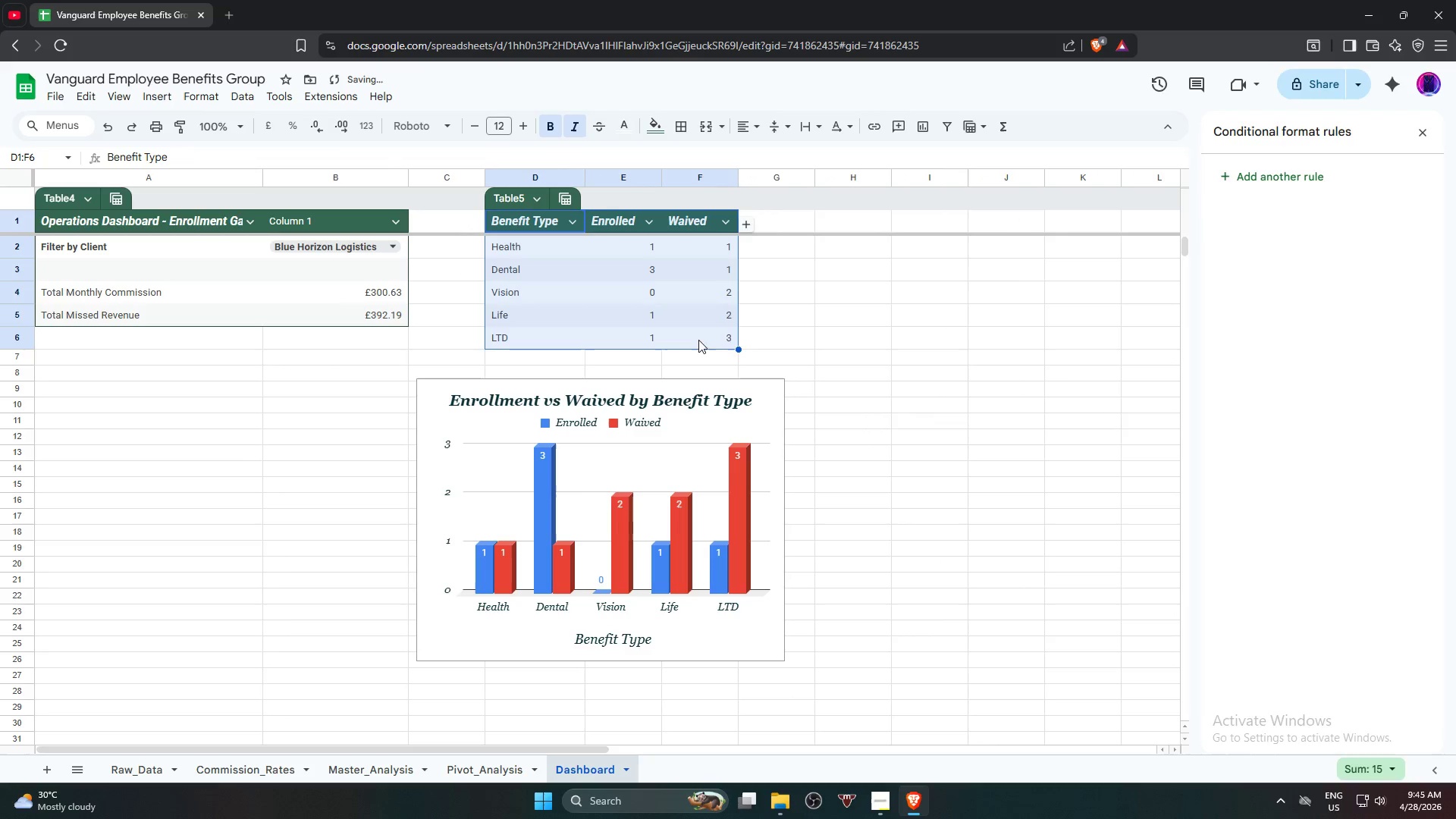 
left_click([830, 342])
 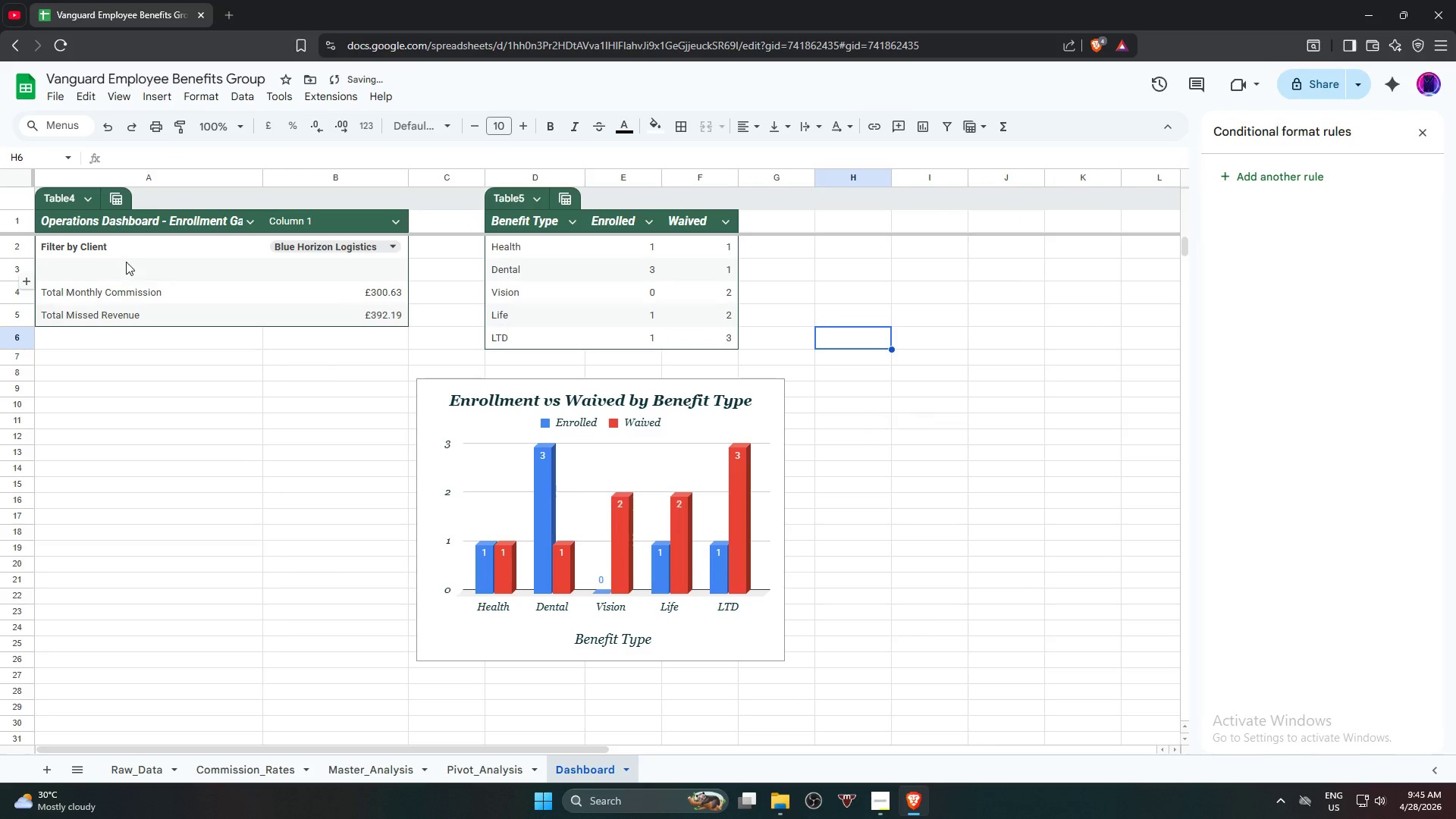 
left_click([127, 253])
 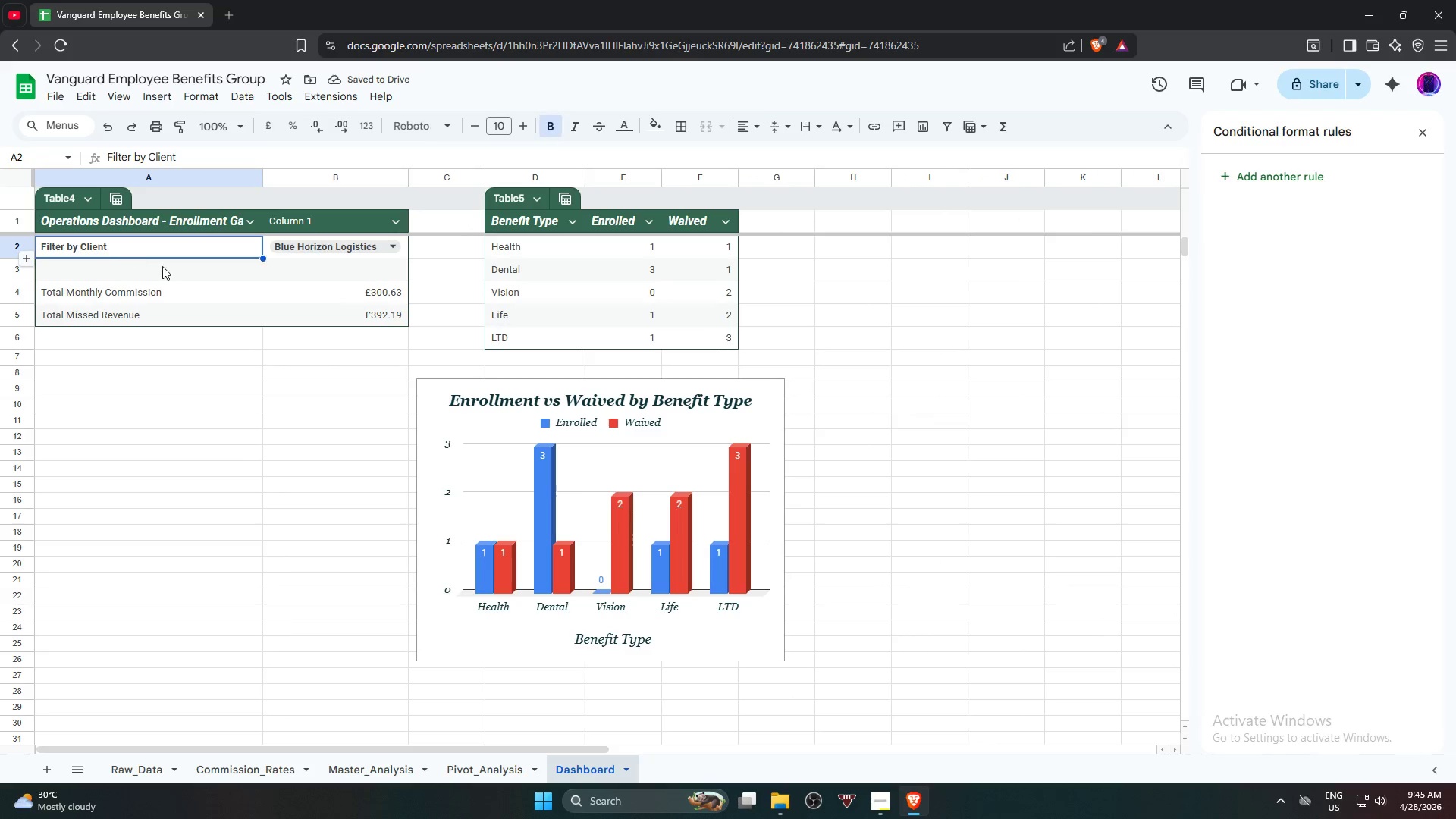 
hold_key(key=ShiftLeft, duration=0.77)
left_click([298, 315])
 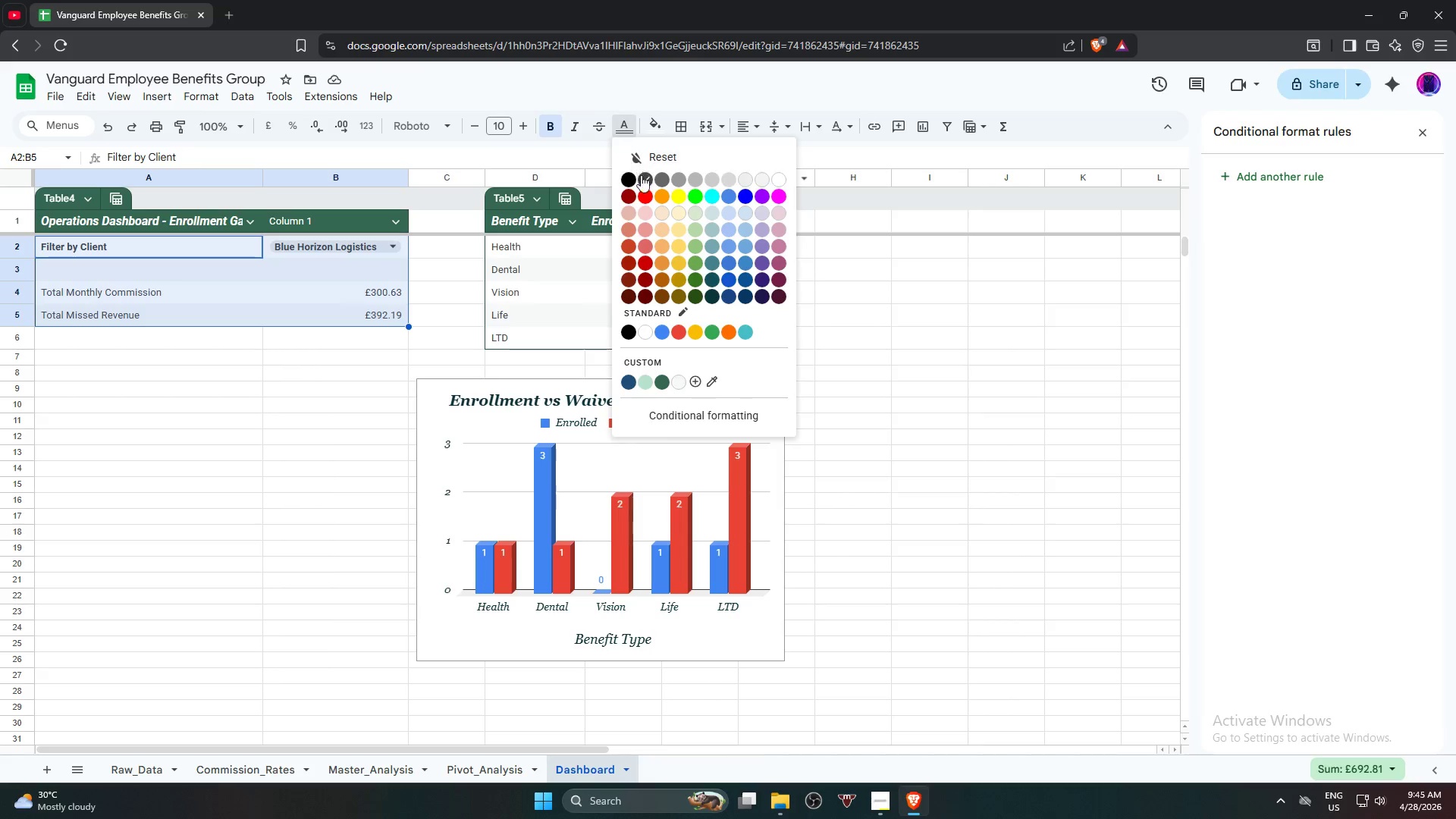 
left_click([635, 177])
 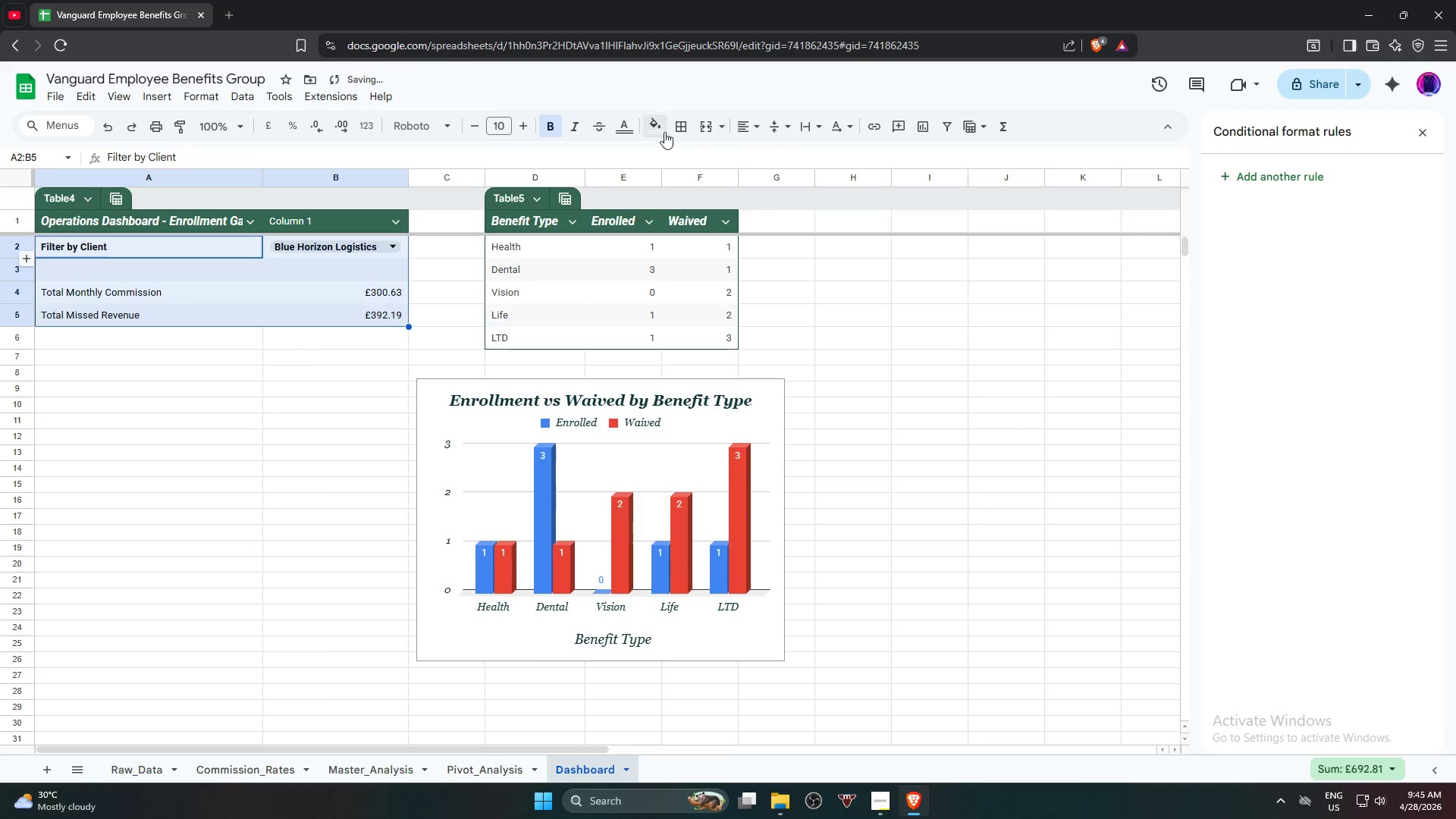 
left_click([661, 129])
 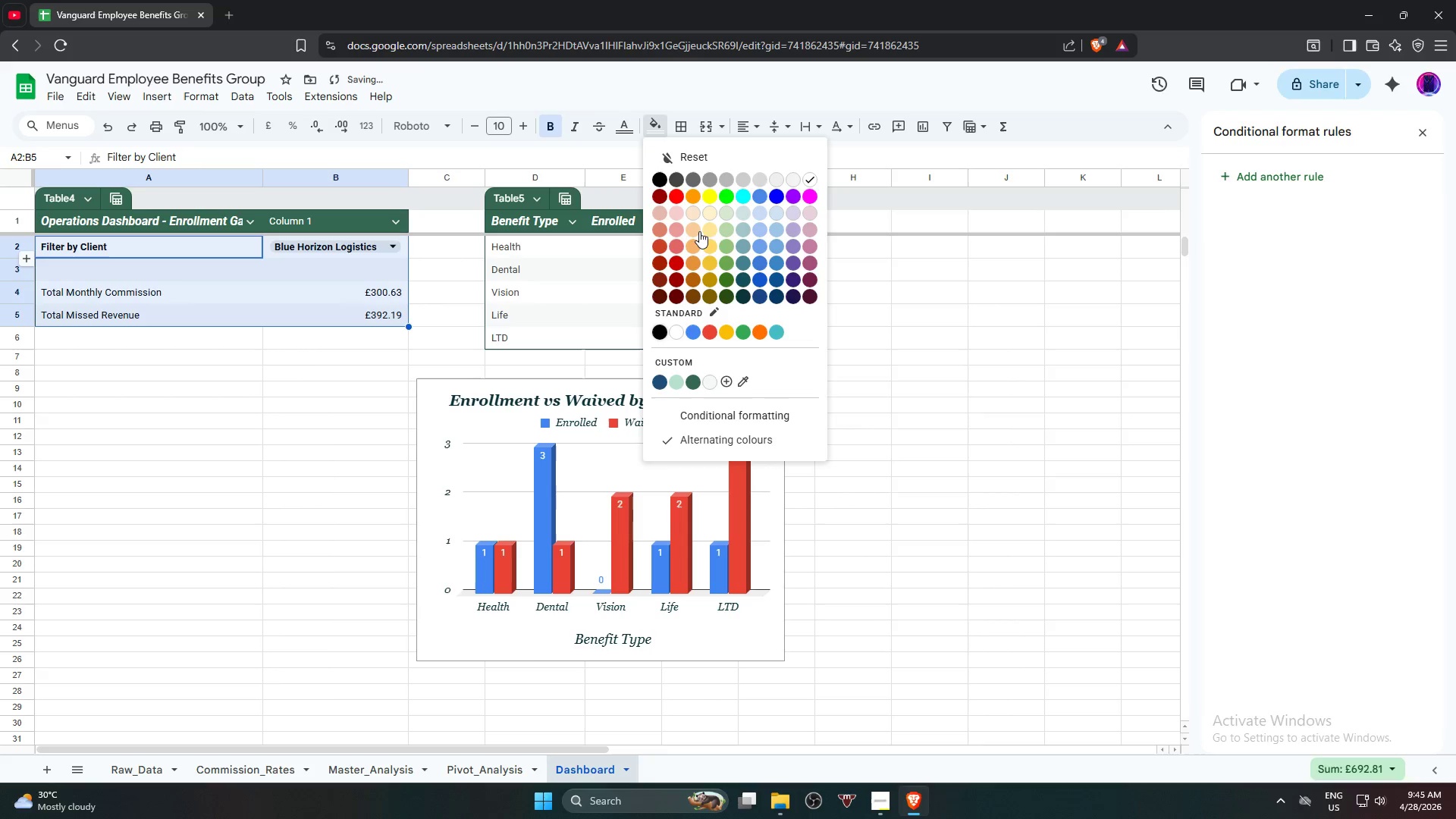 
left_click([694, 230])
 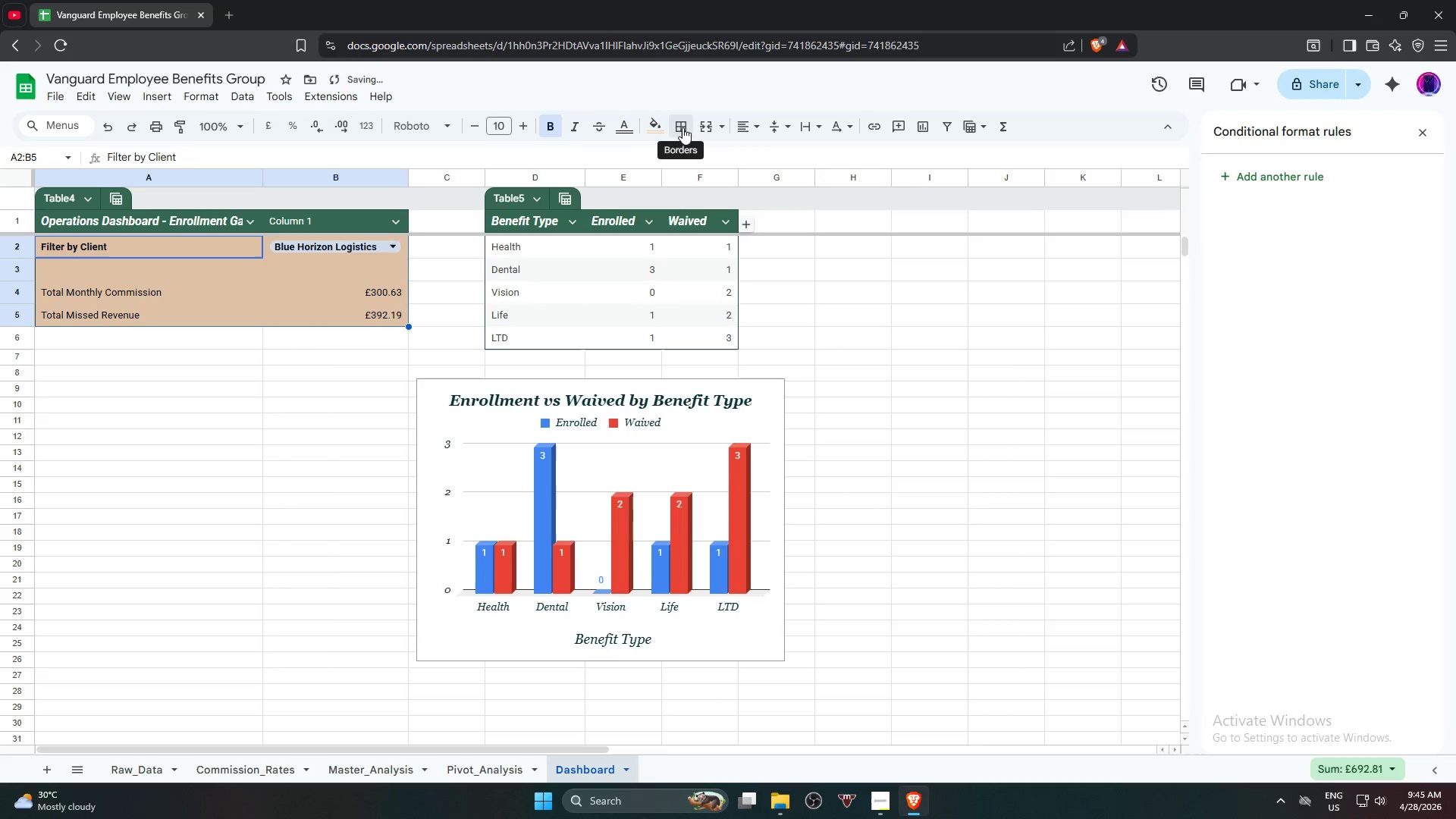 
left_click([682, 127])
 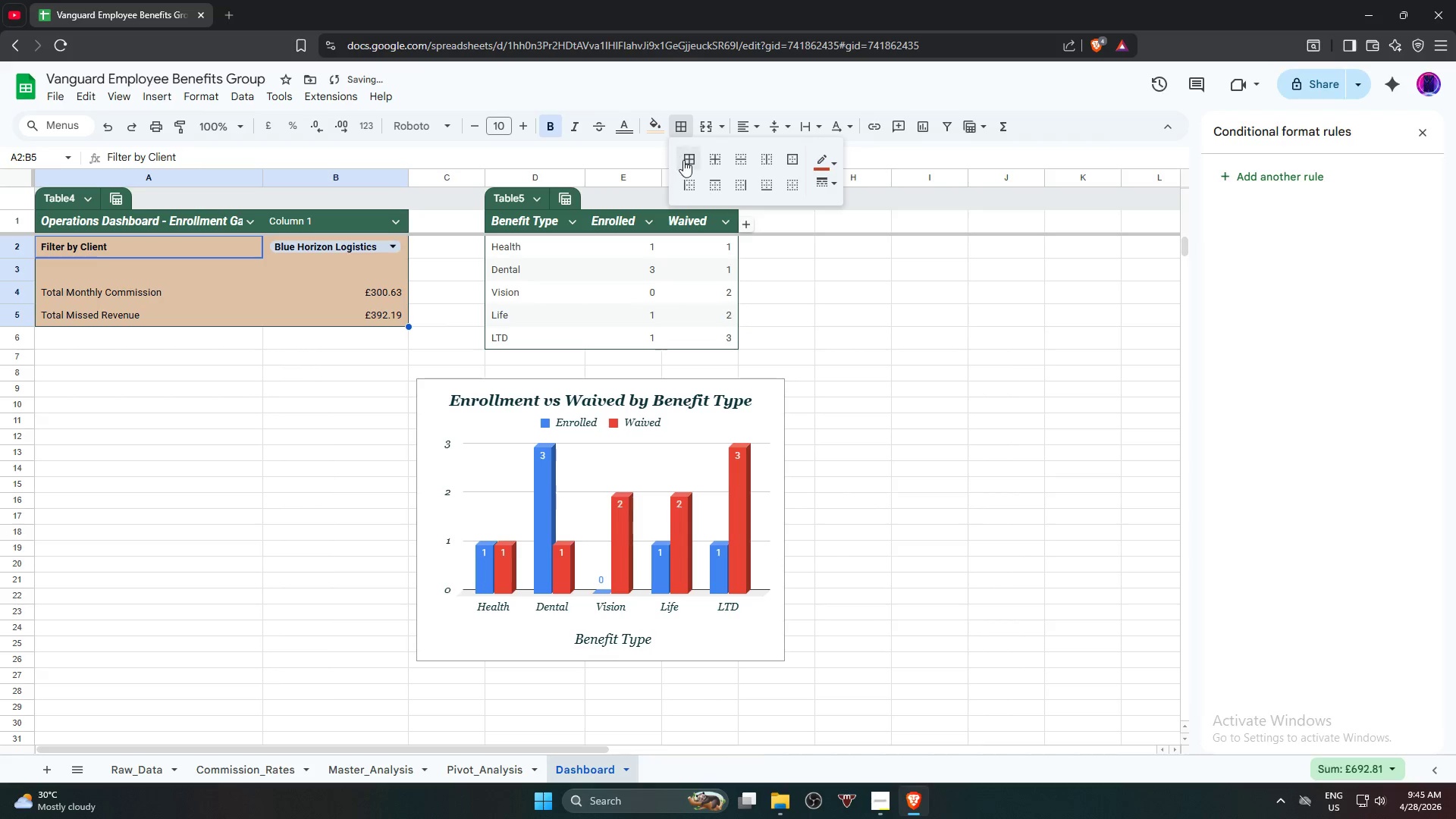 
left_click([686, 160])
 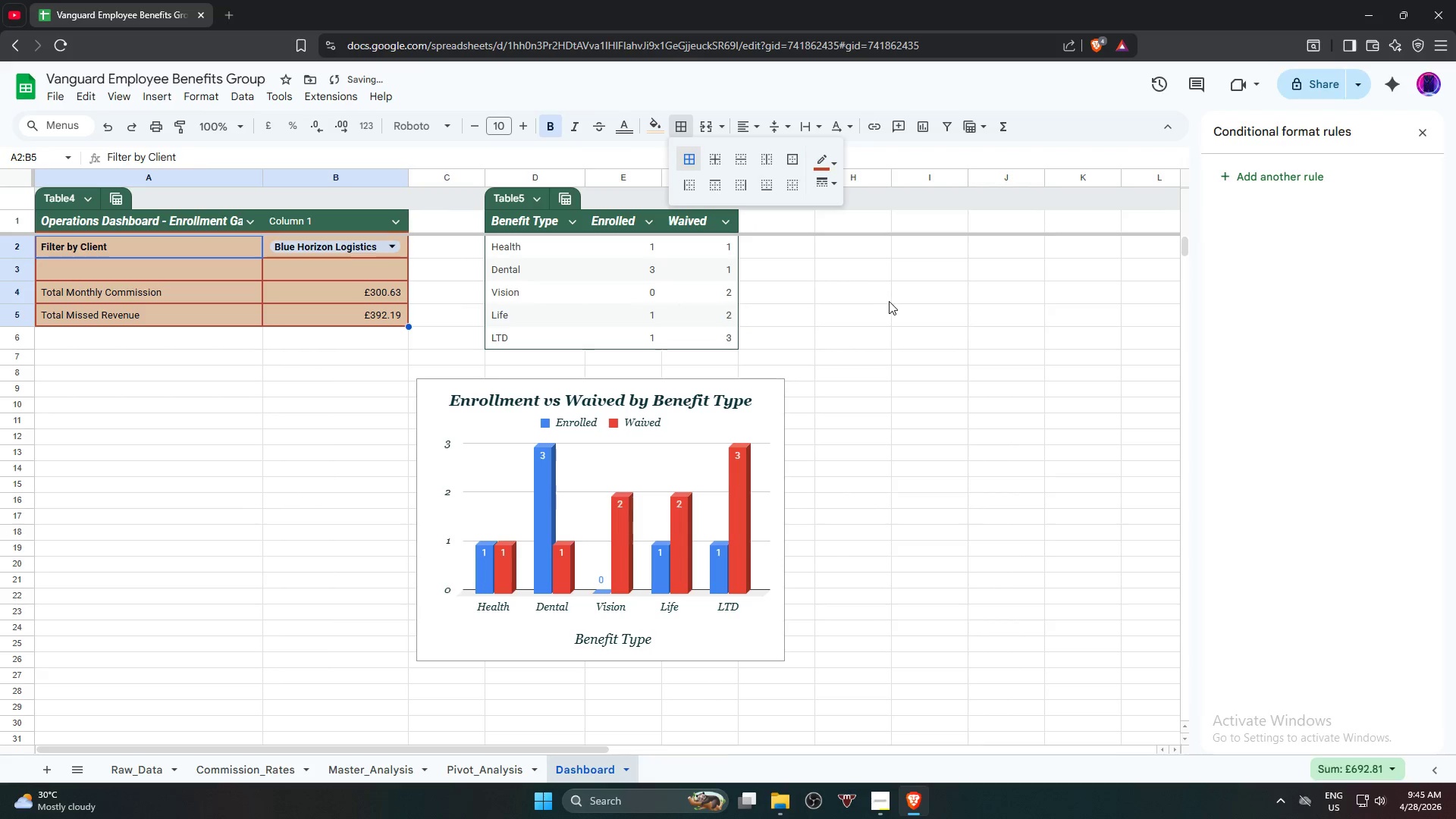 
left_click([889, 302])
 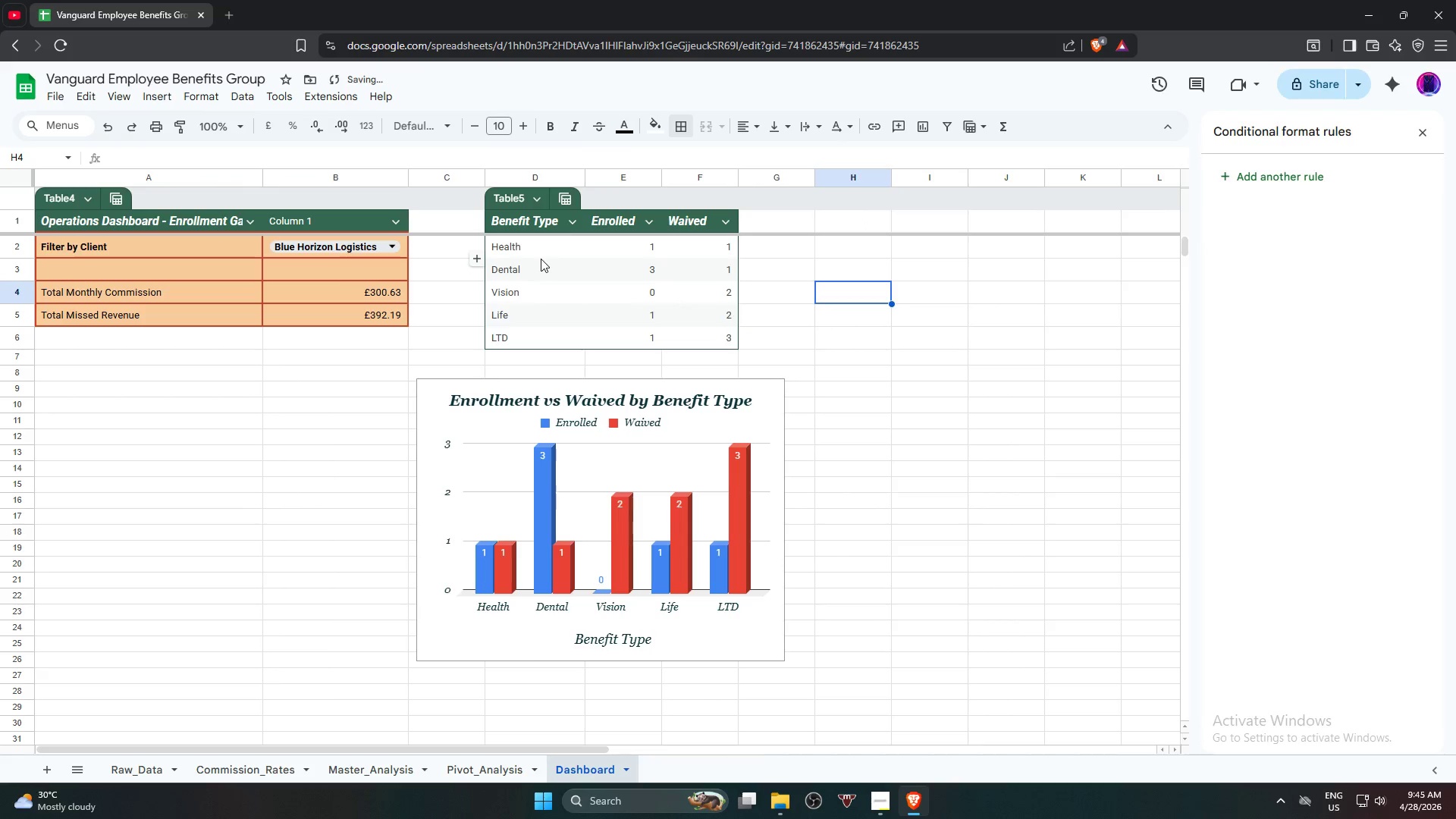 
left_click([537, 246])
 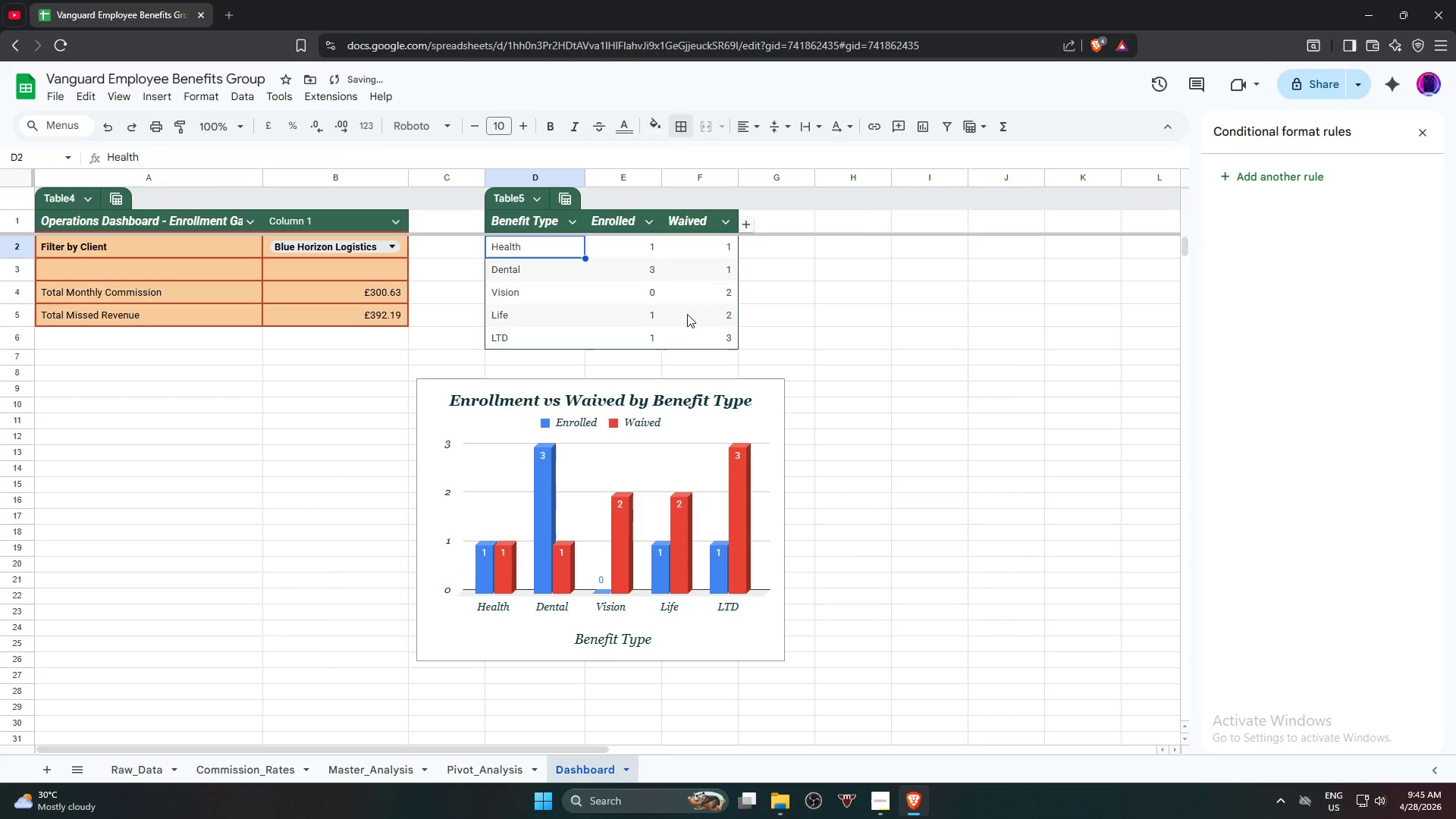 
hold_key(key=ShiftLeft, duration=0.83)
left_click([716, 337])
 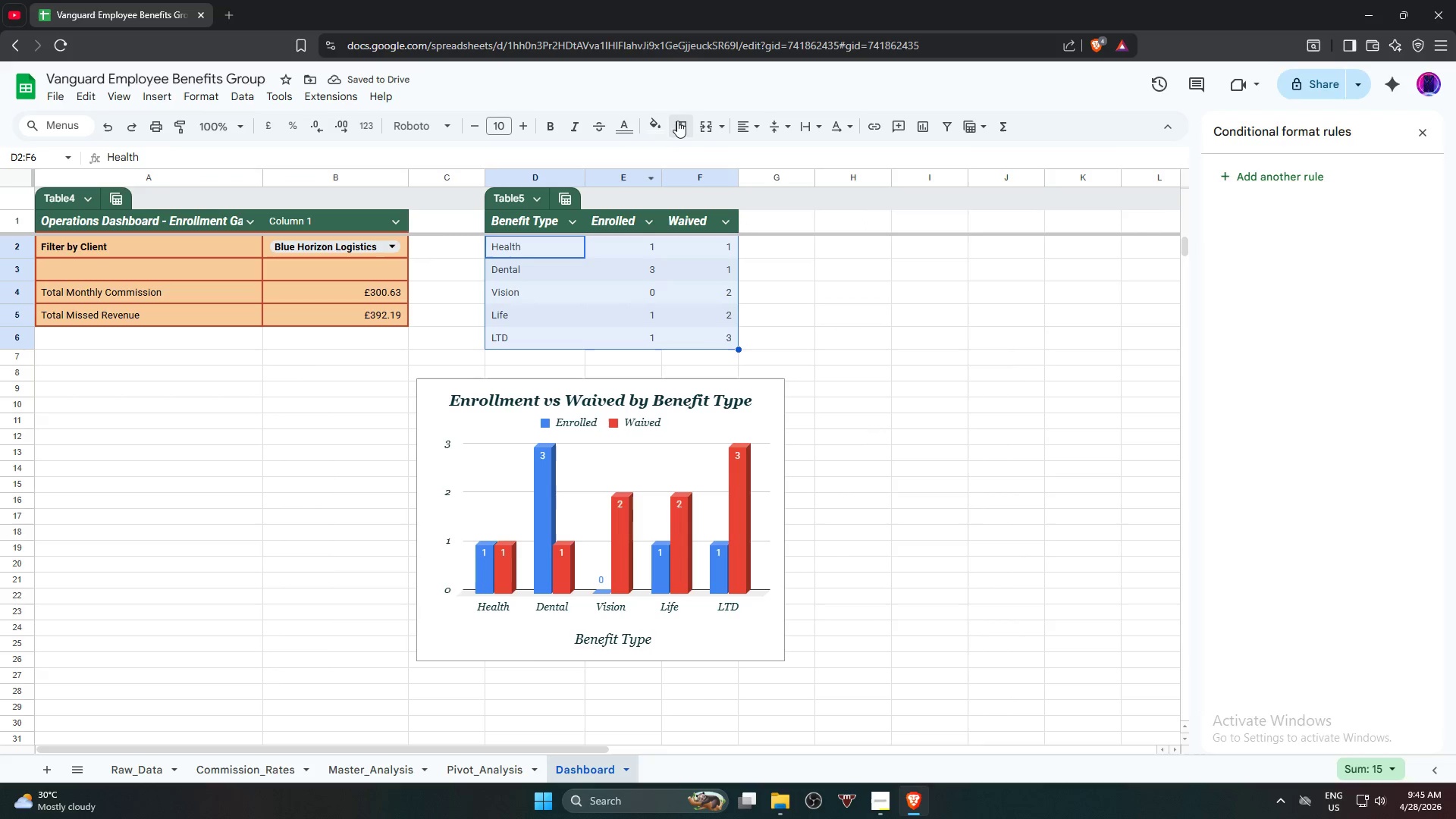 
left_click([662, 124])
 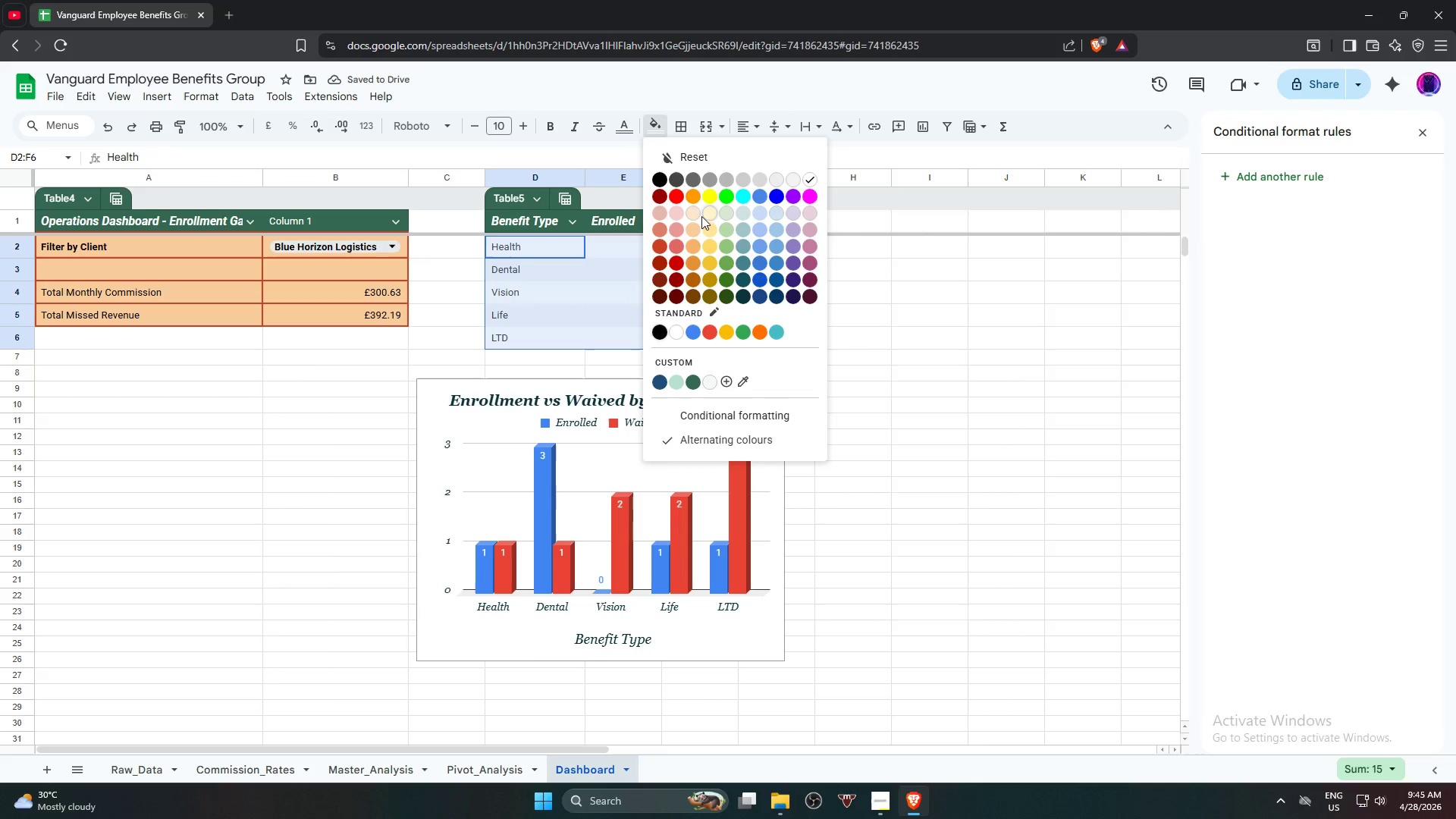 
left_click([694, 231])
 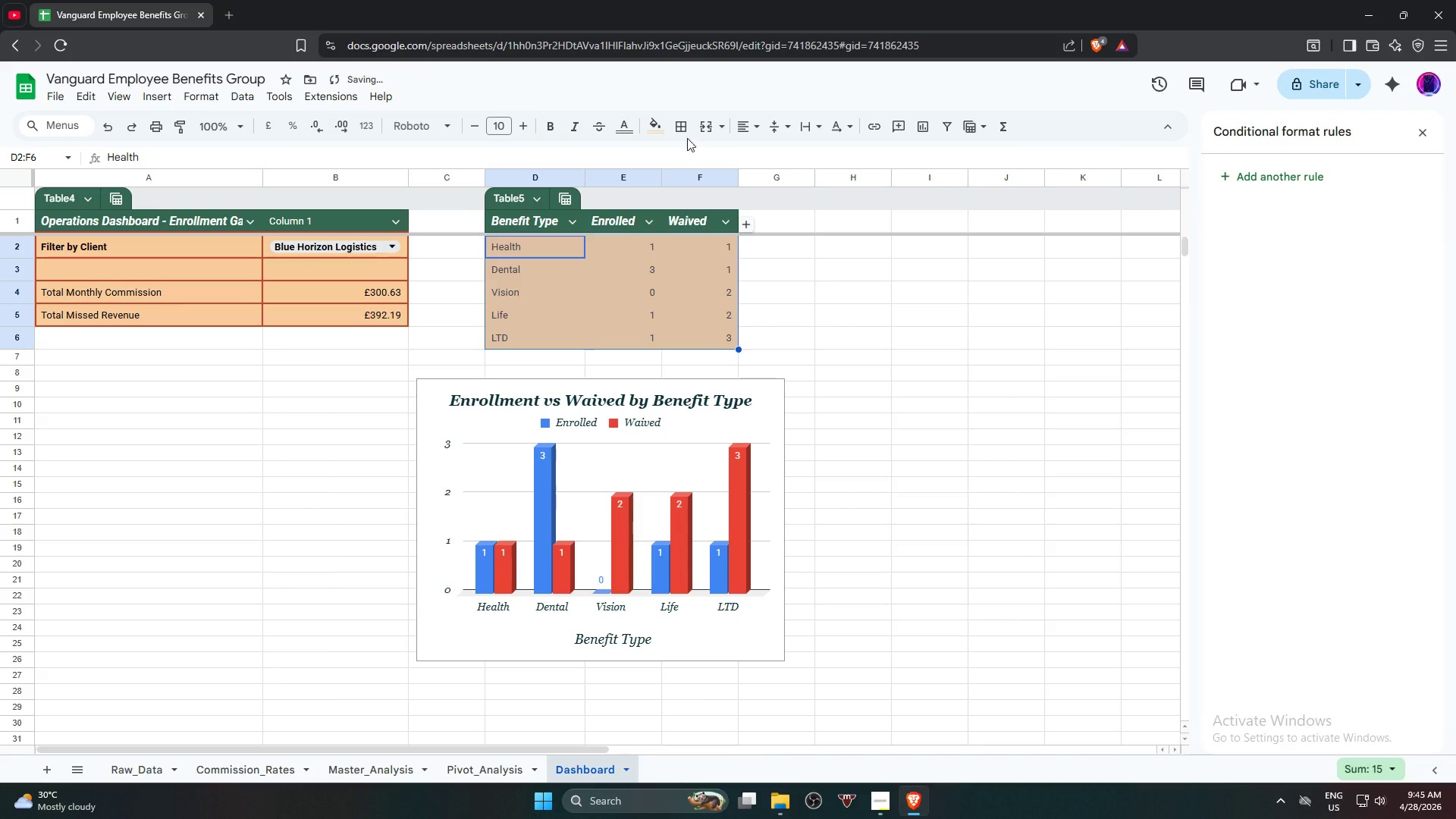 
left_click([683, 130])
 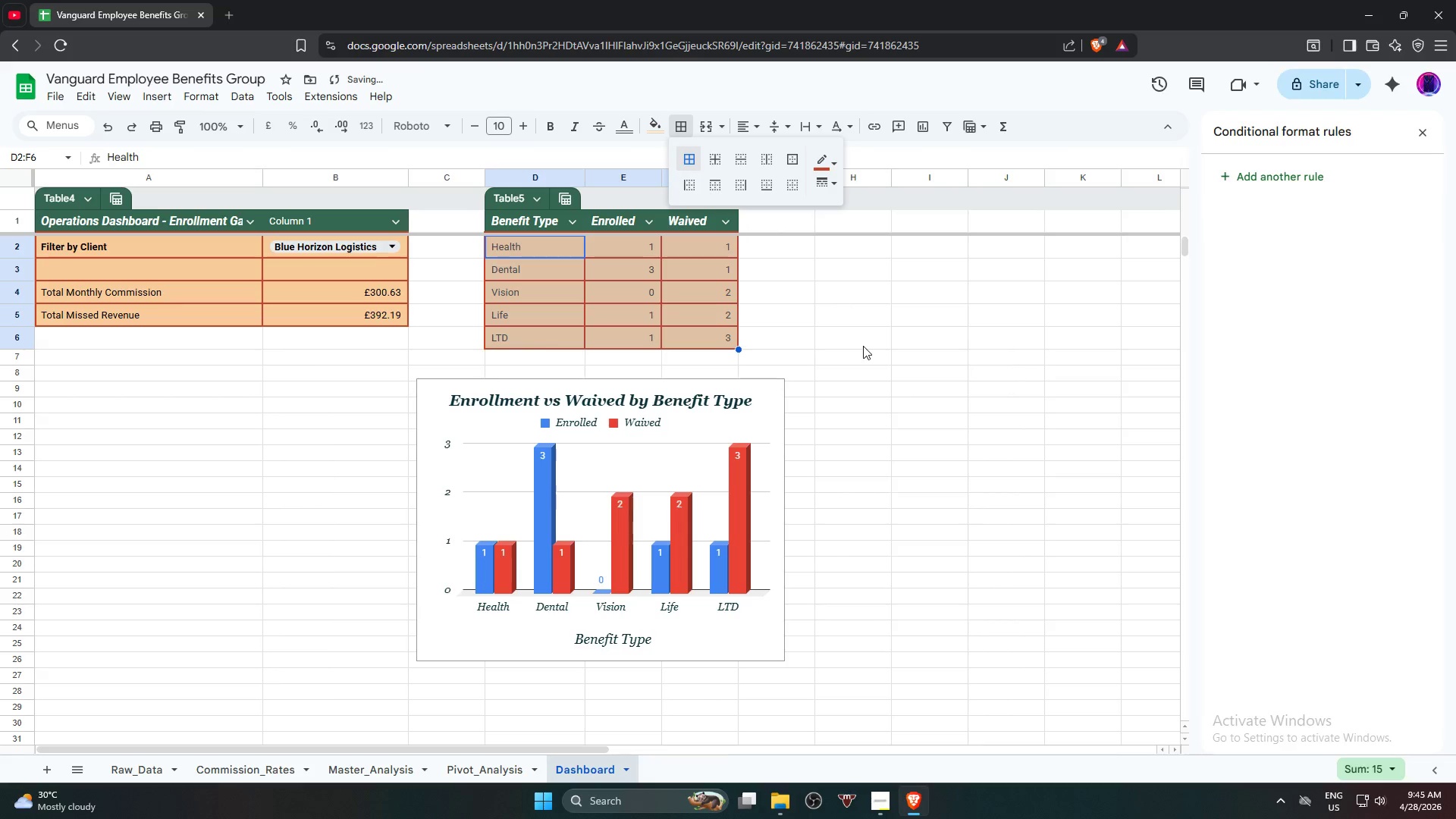 
double_click([913, 377])
 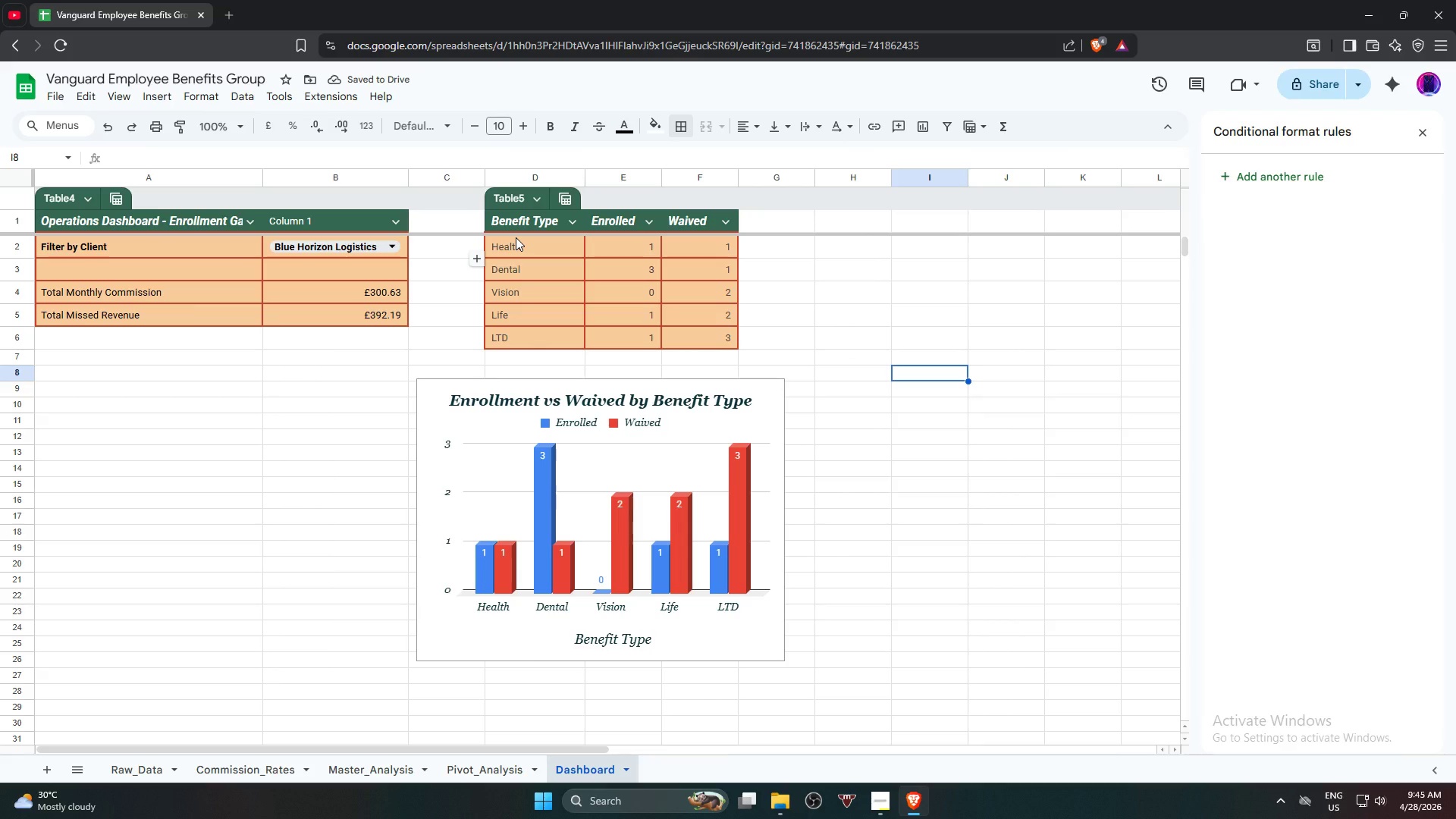 
left_click([533, 251])
 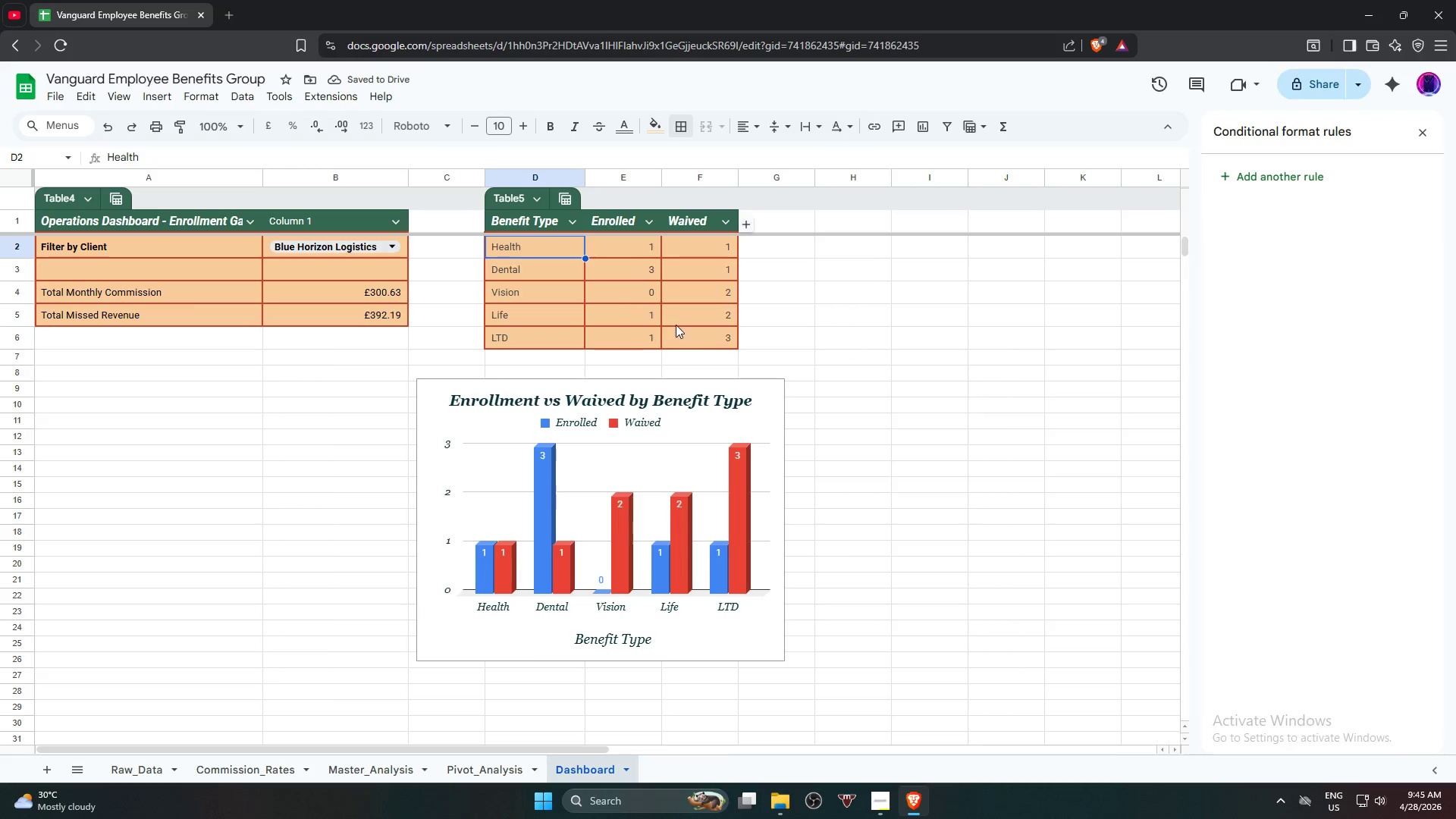 
hold_key(key=ShiftLeft, duration=0.55)
left_click([706, 344])
 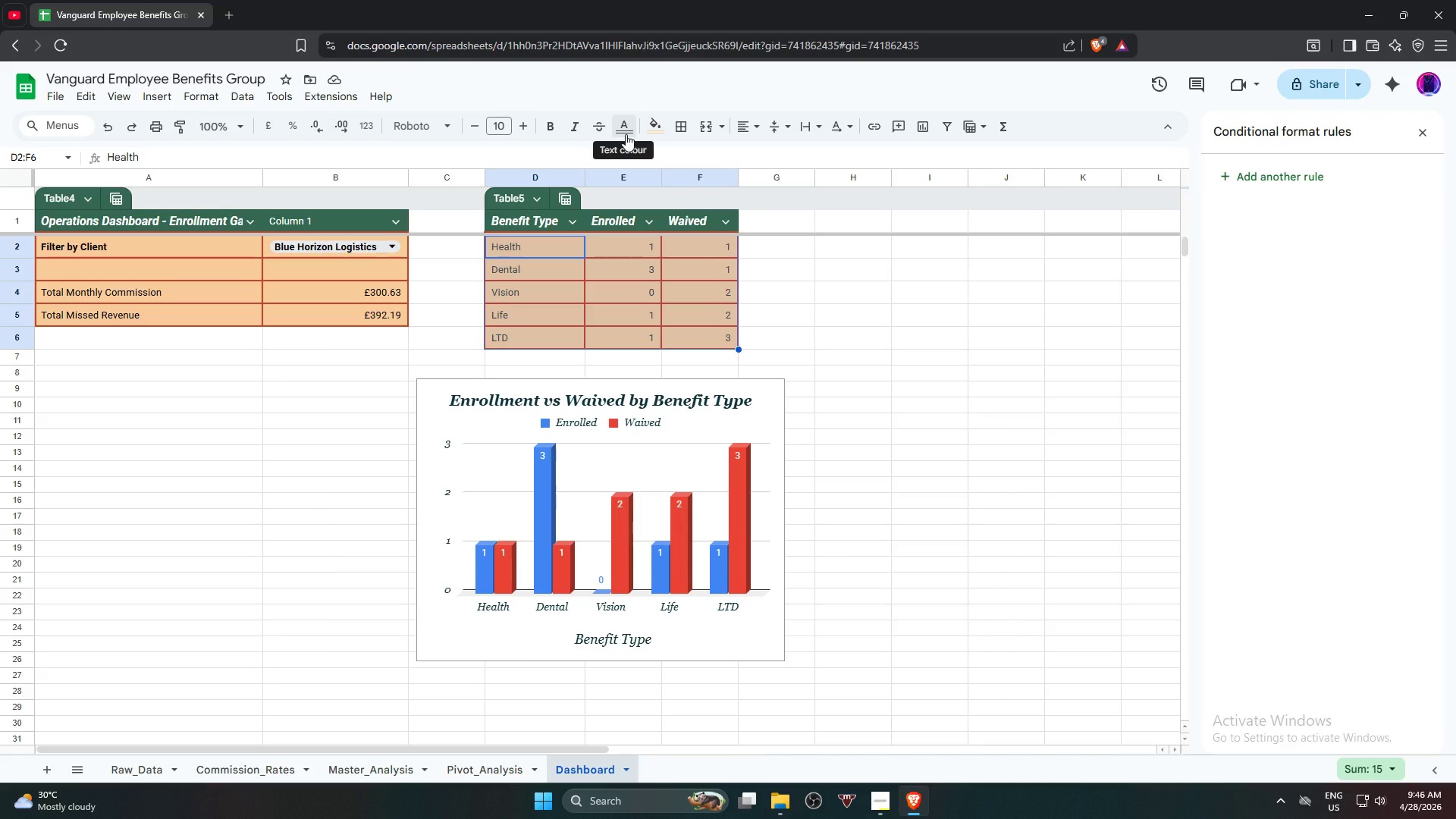 
left_click([626, 134])
 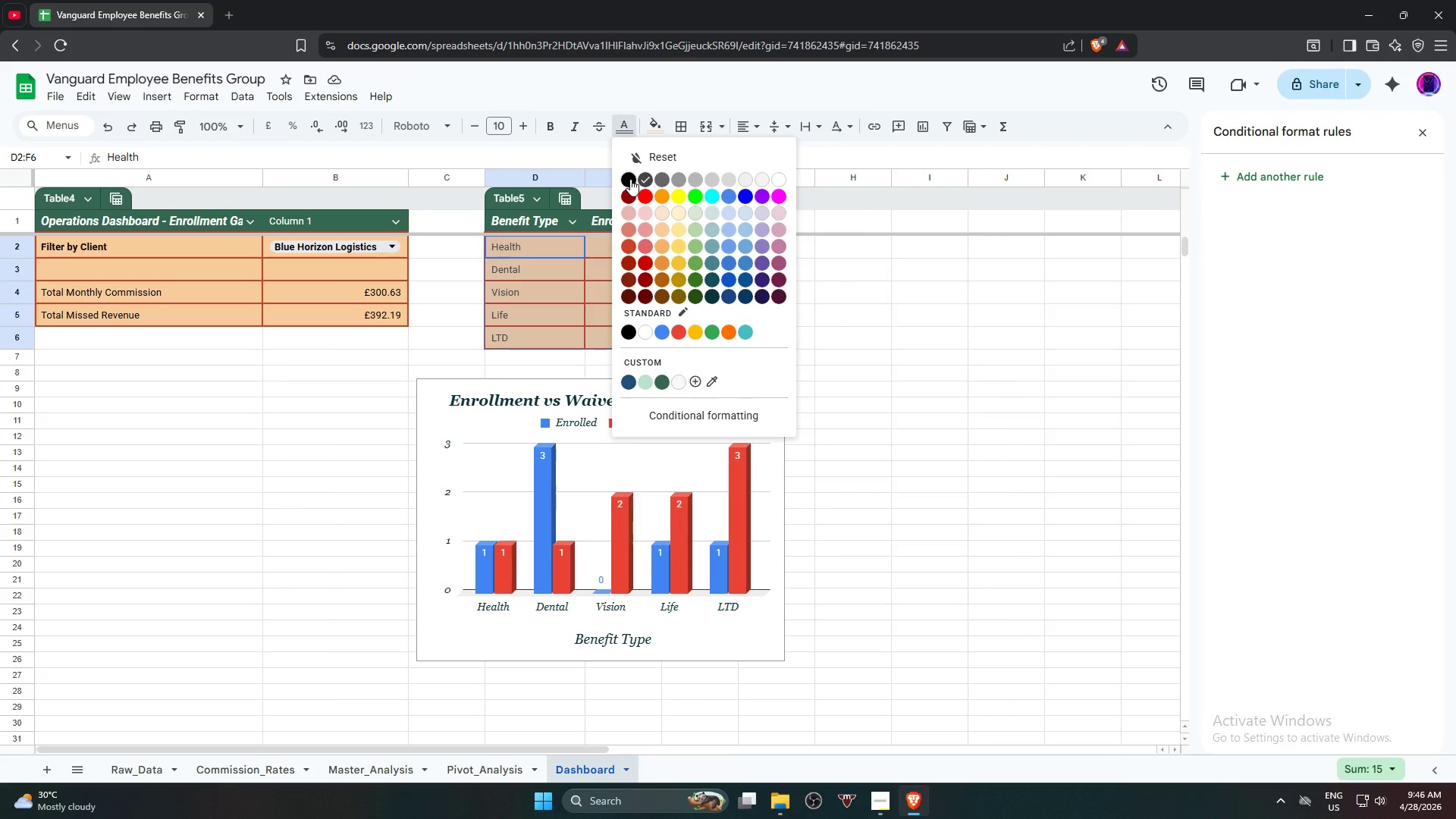 
double_click([981, 384])
 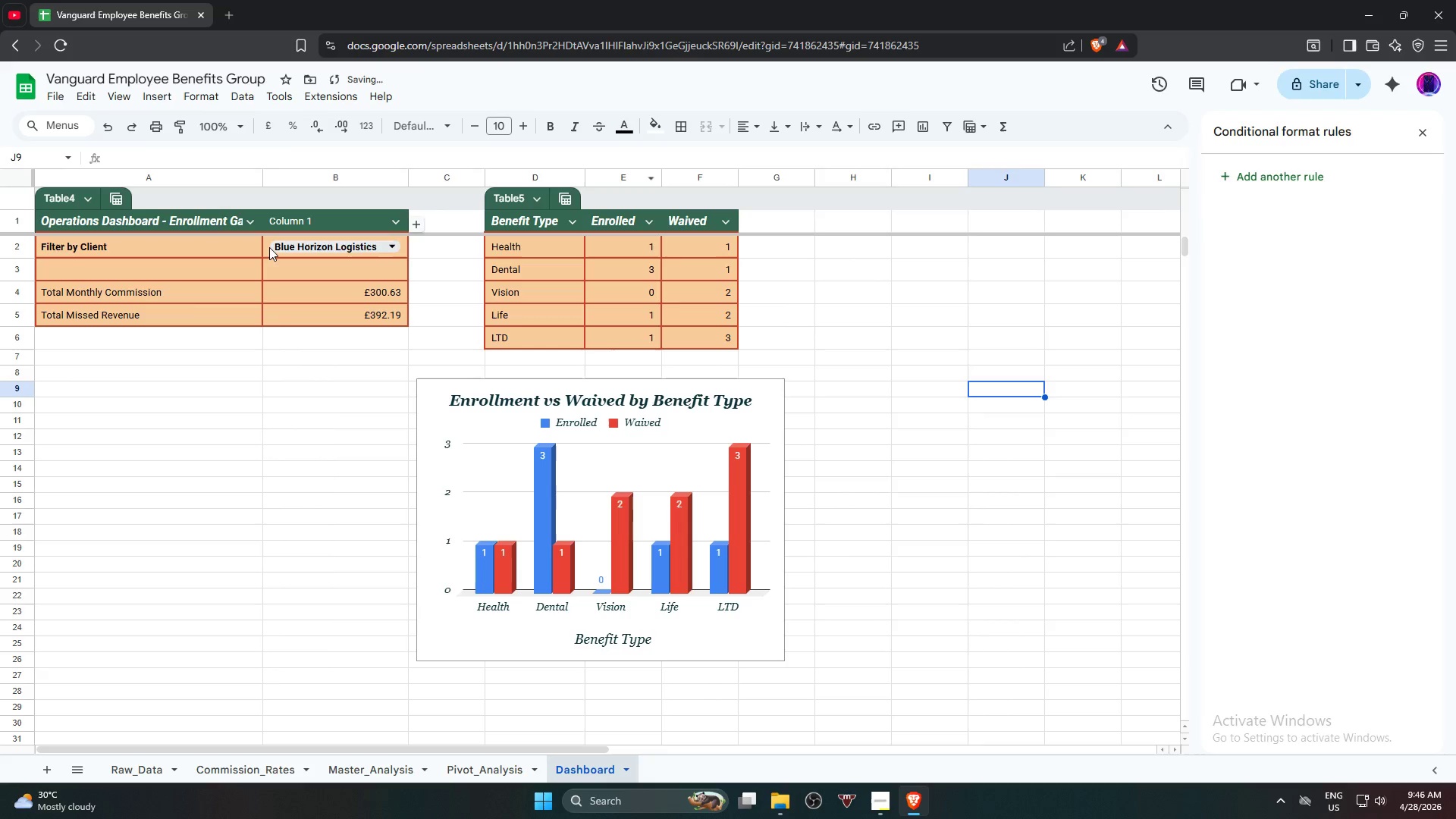 
left_click([270, 247])
 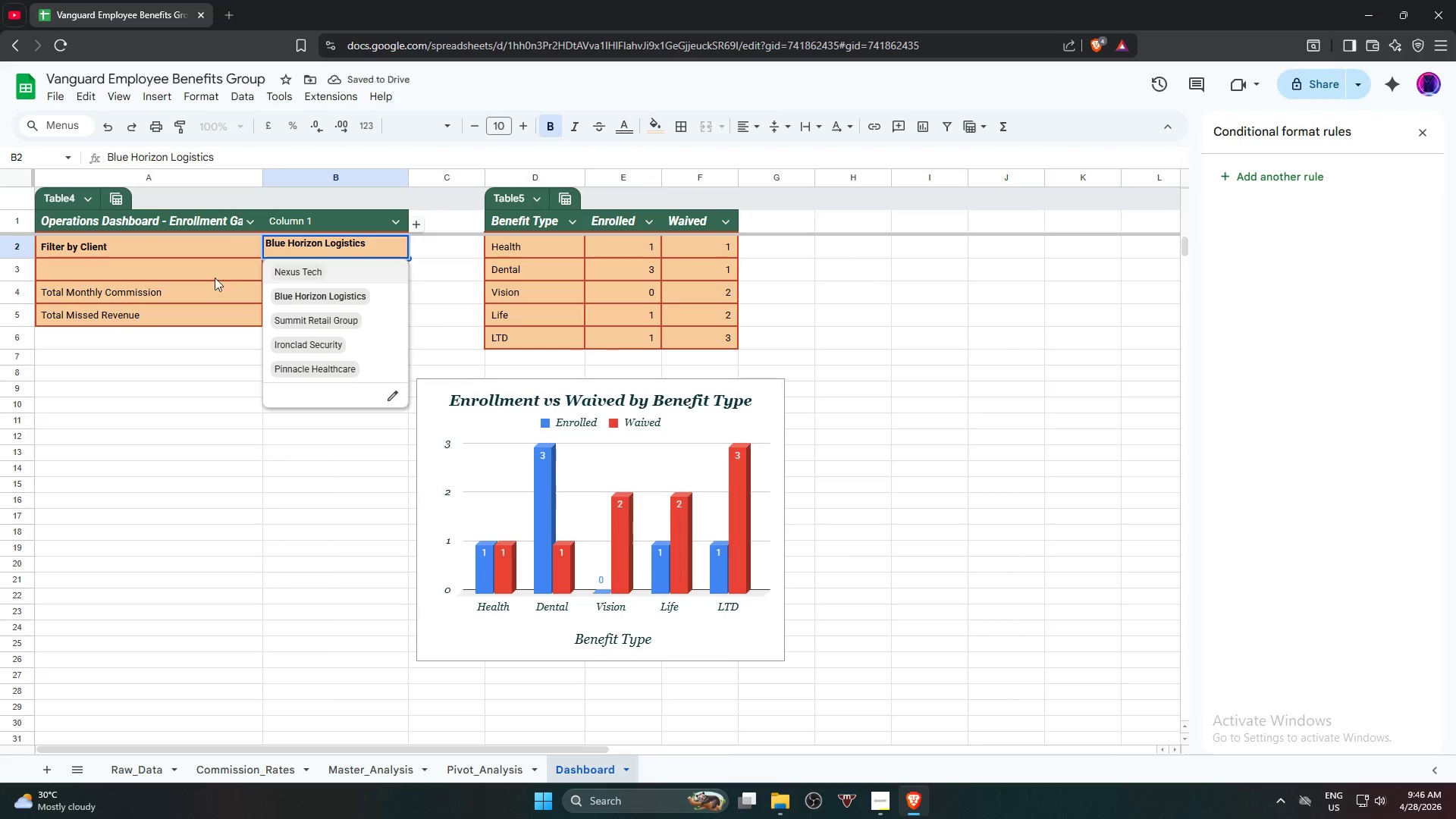 
left_click([199, 296])
 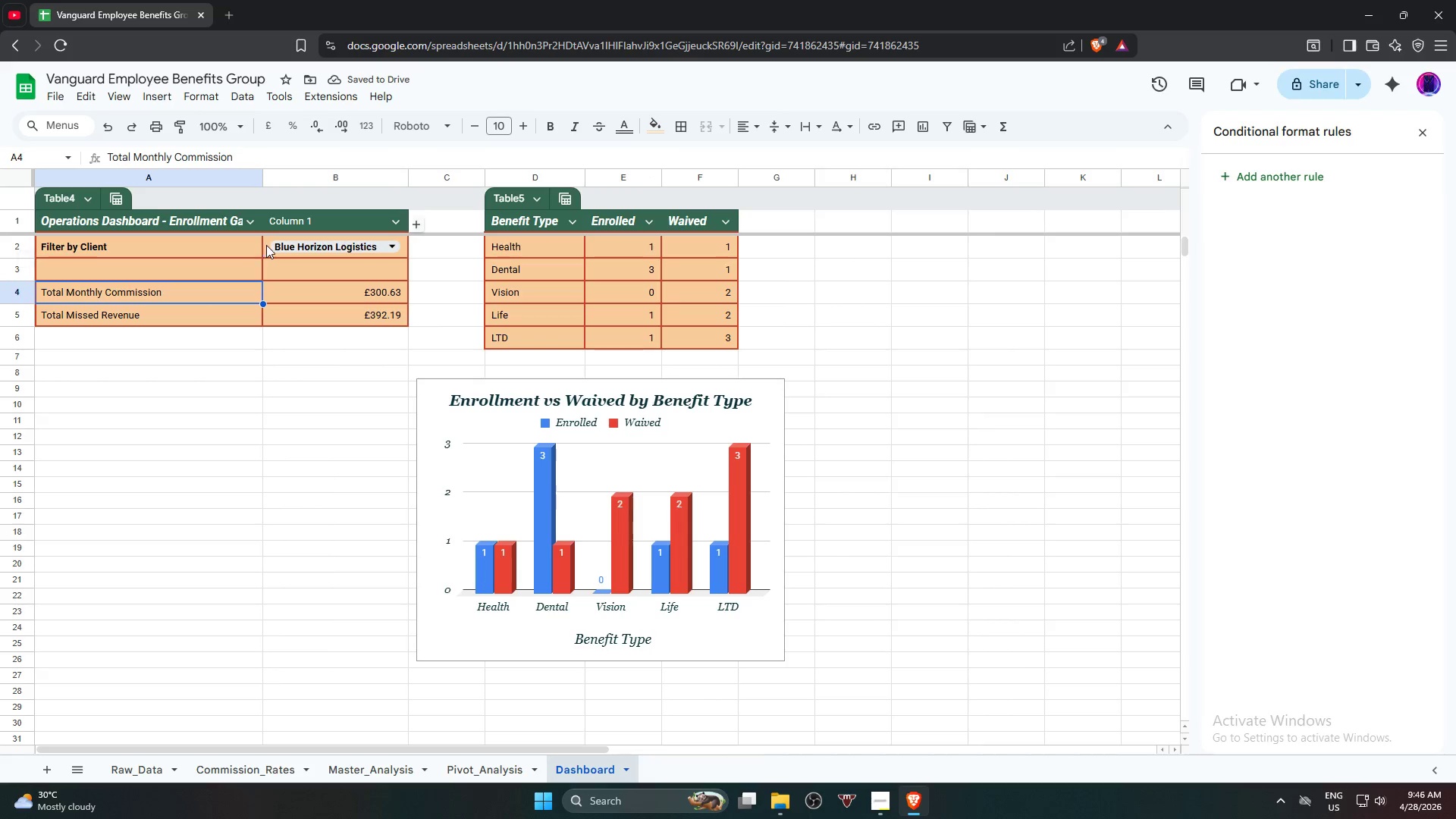 
left_click([267, 245])
 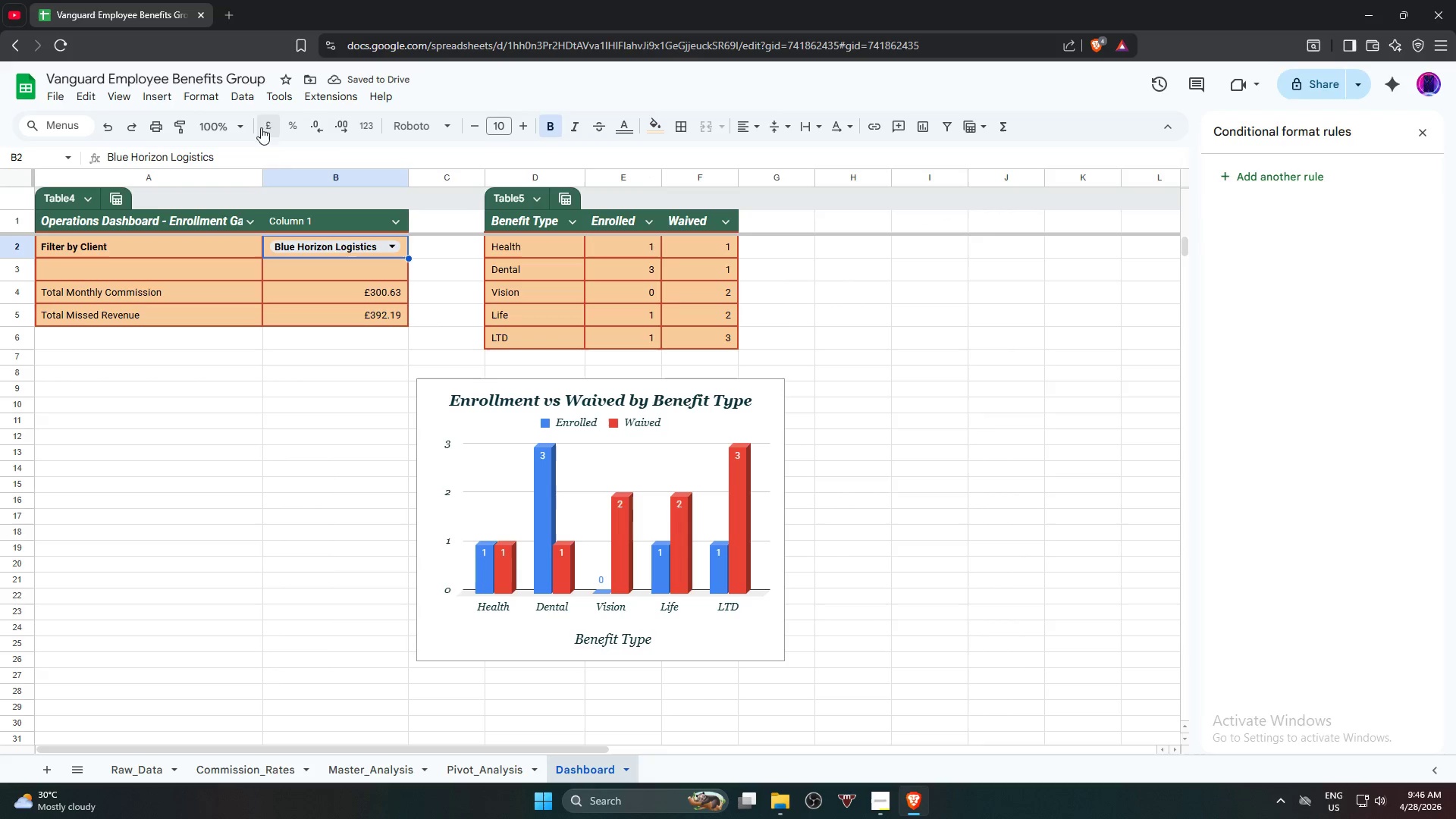 
left_click([223, 97])
 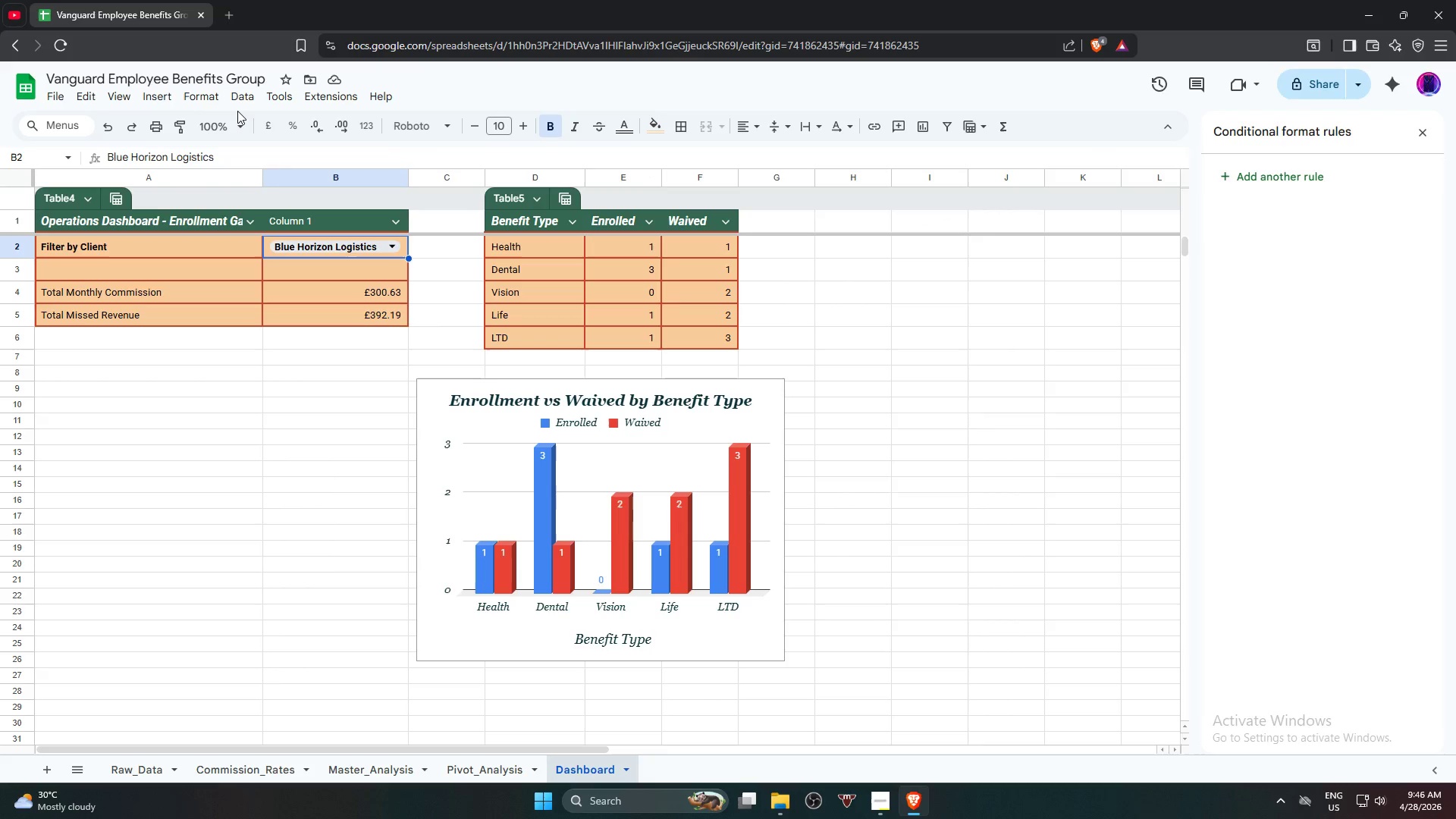 
left_click([245, 96])
 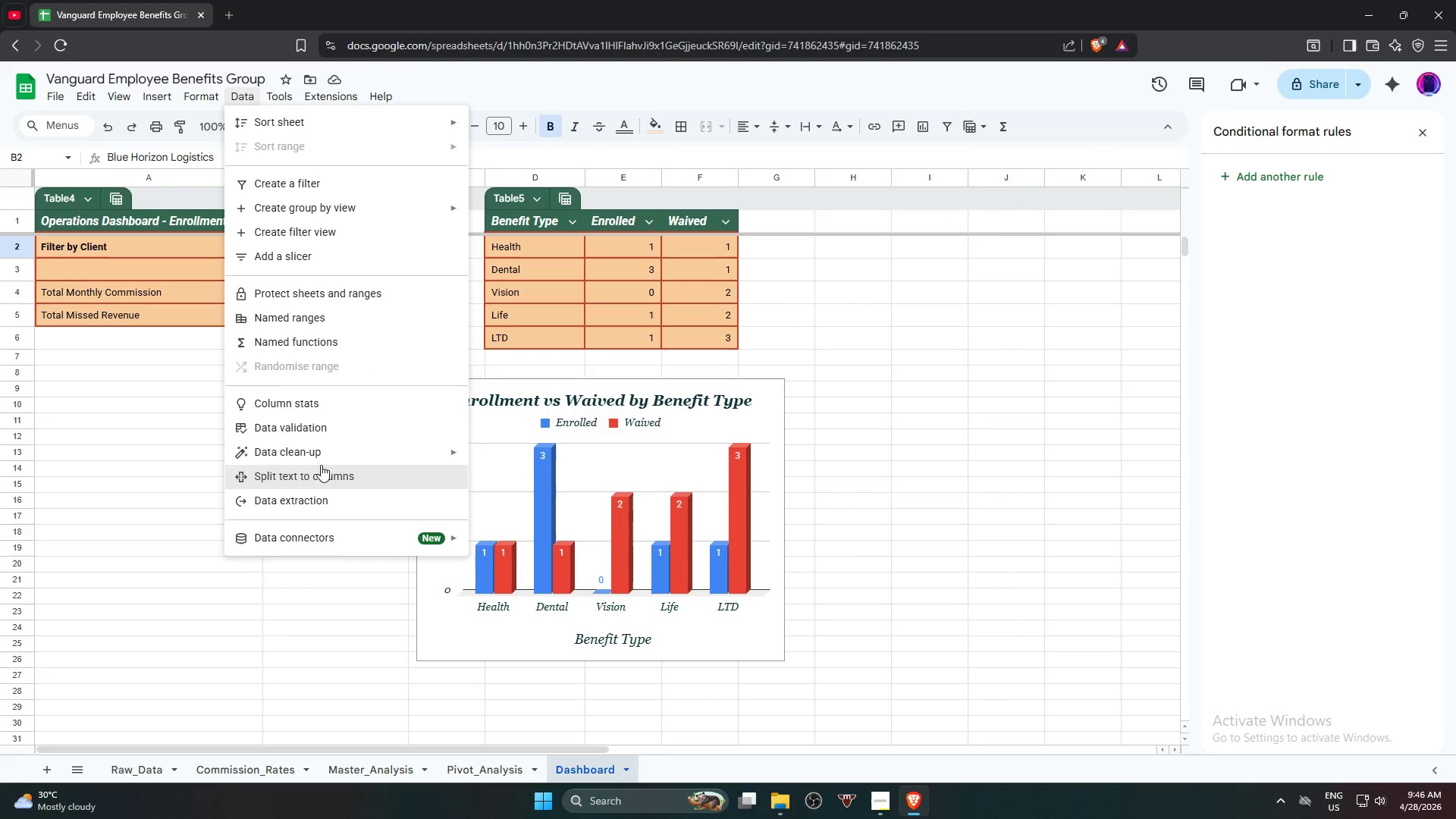 
left_click([341, 433])
 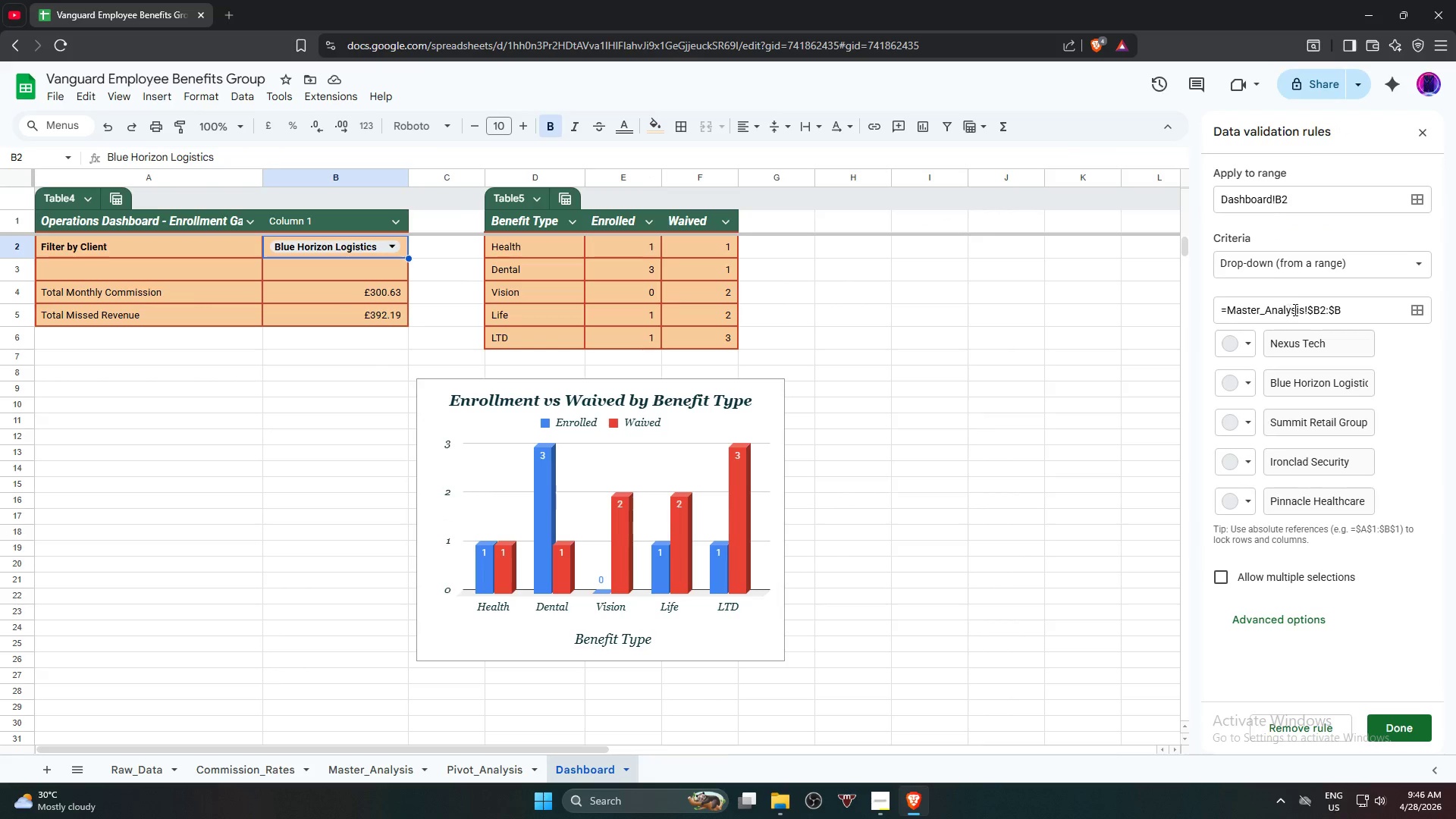 
left_click([1230, 355])
 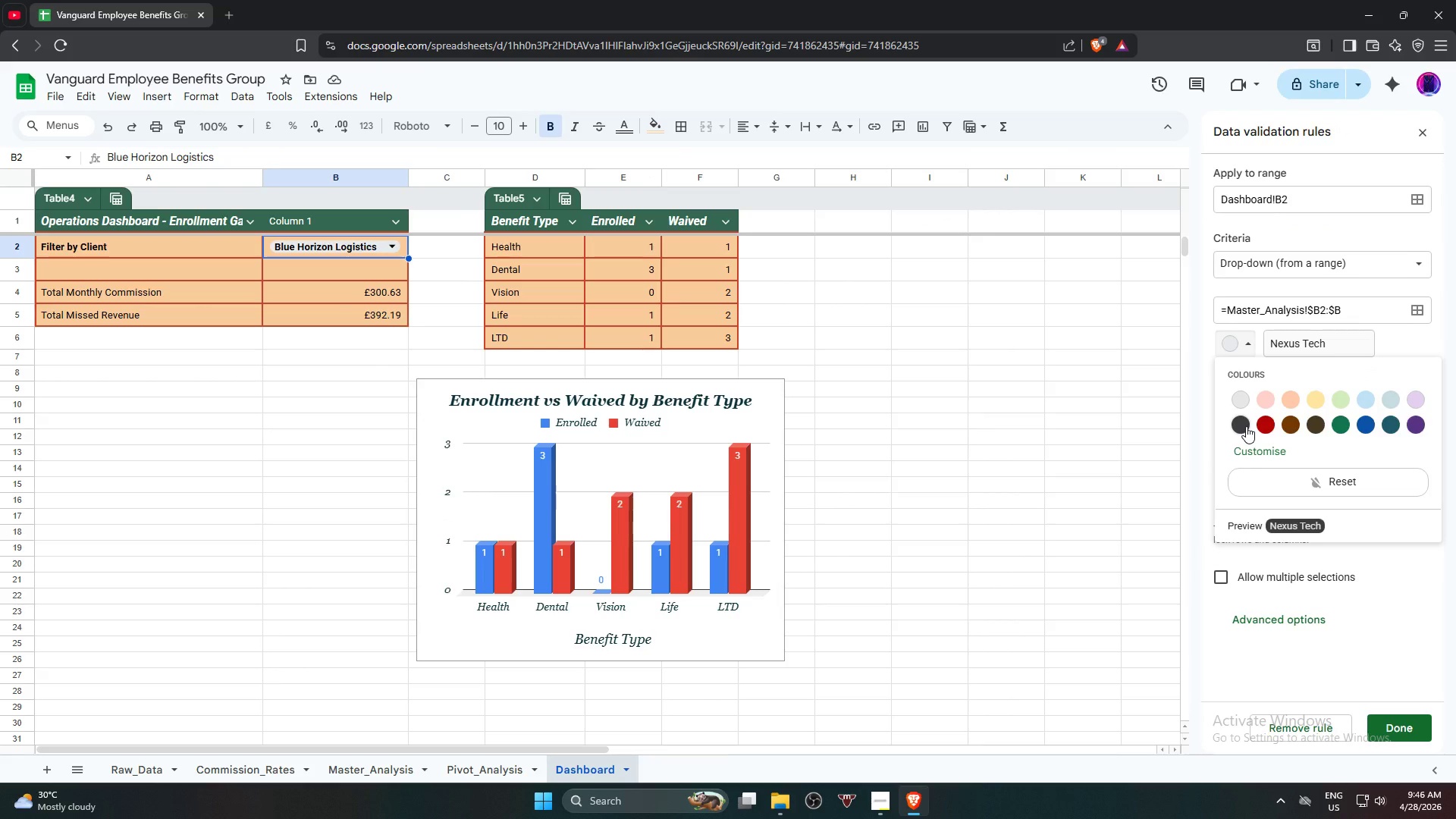 
left_click([1246, 426])
 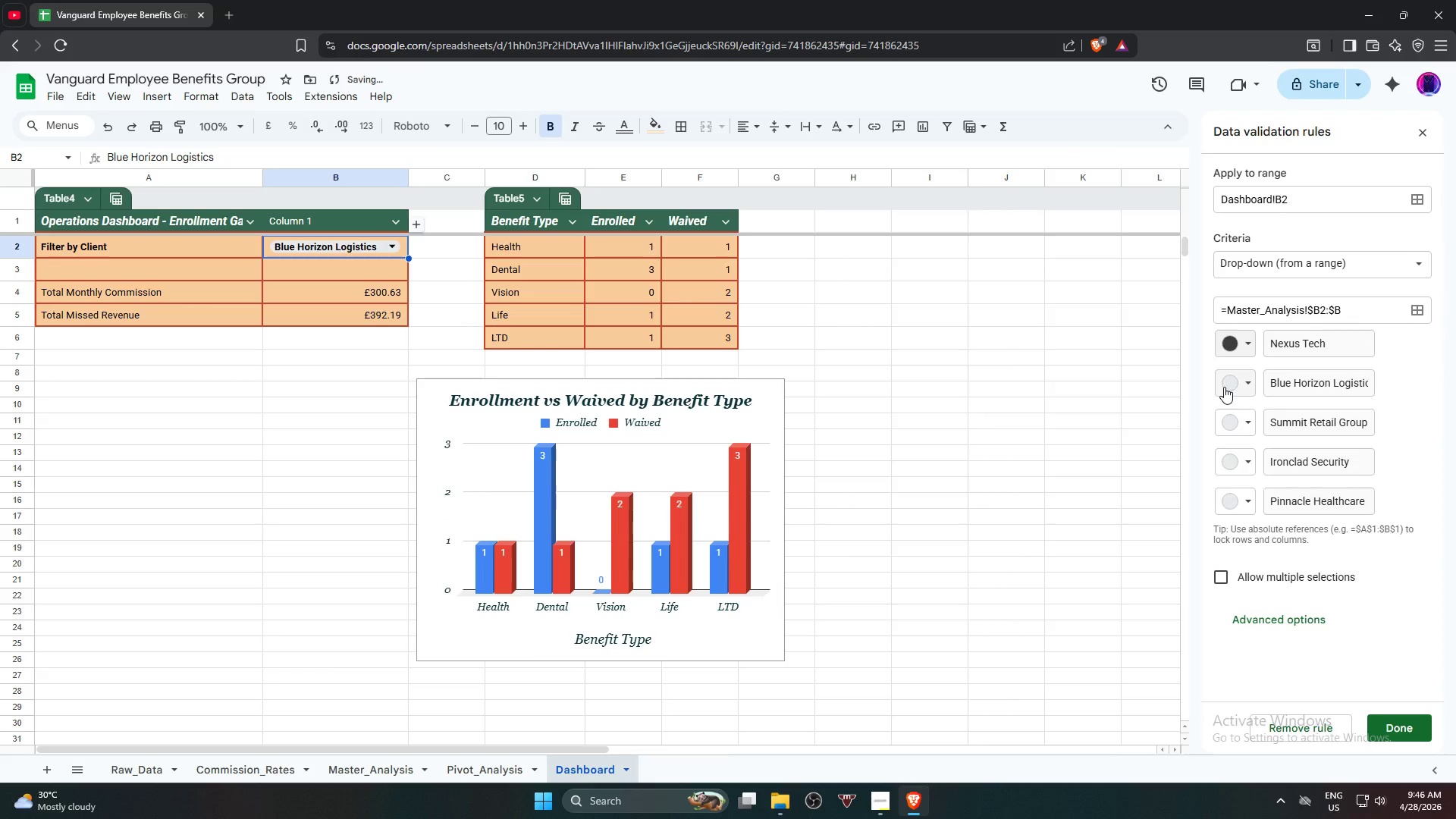 
left_click([1224, 387])
 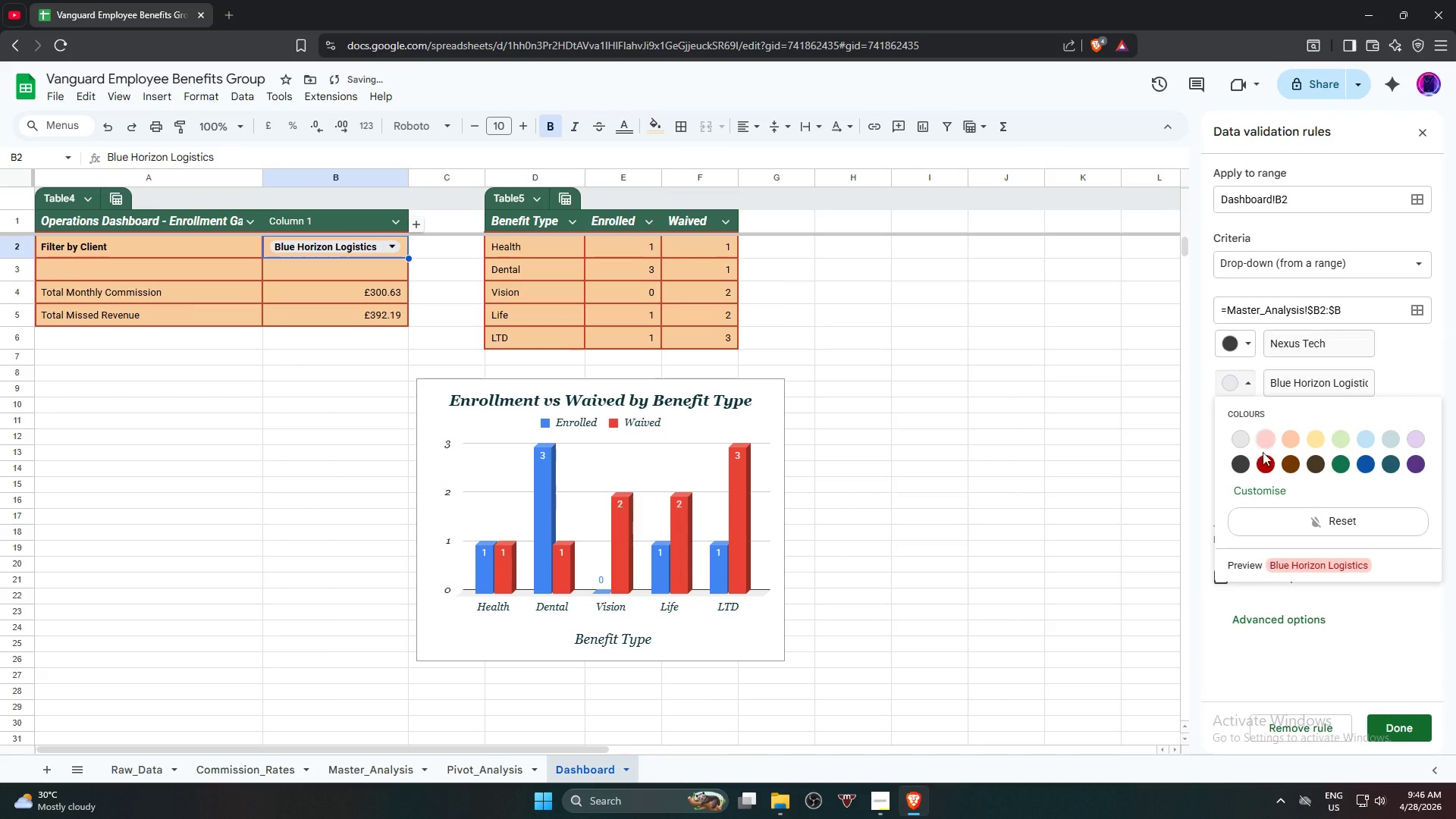 
left_click([1263, 459])
 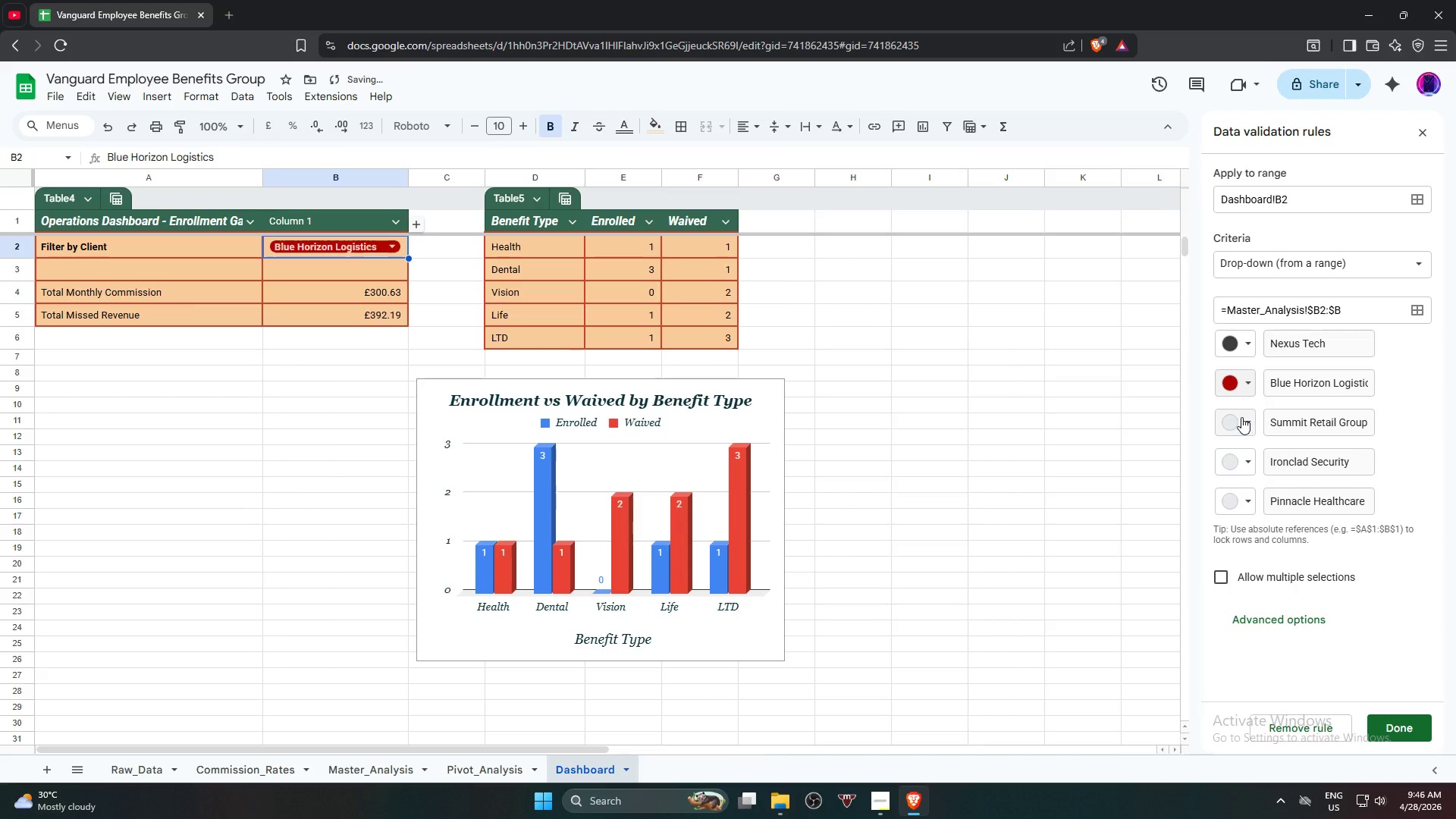 
left_click([1235, 422])
 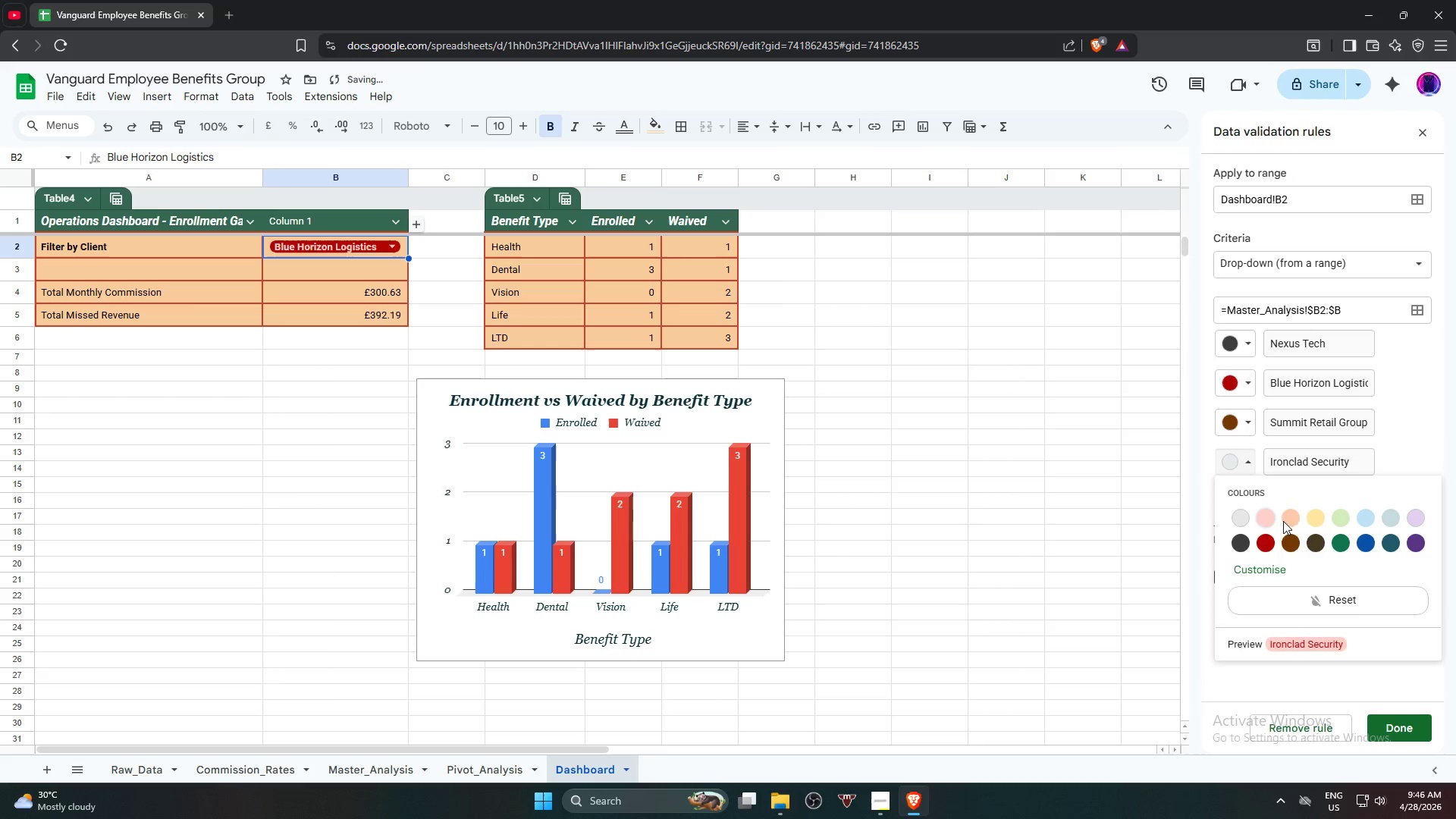 
left_click([1311, 546])
 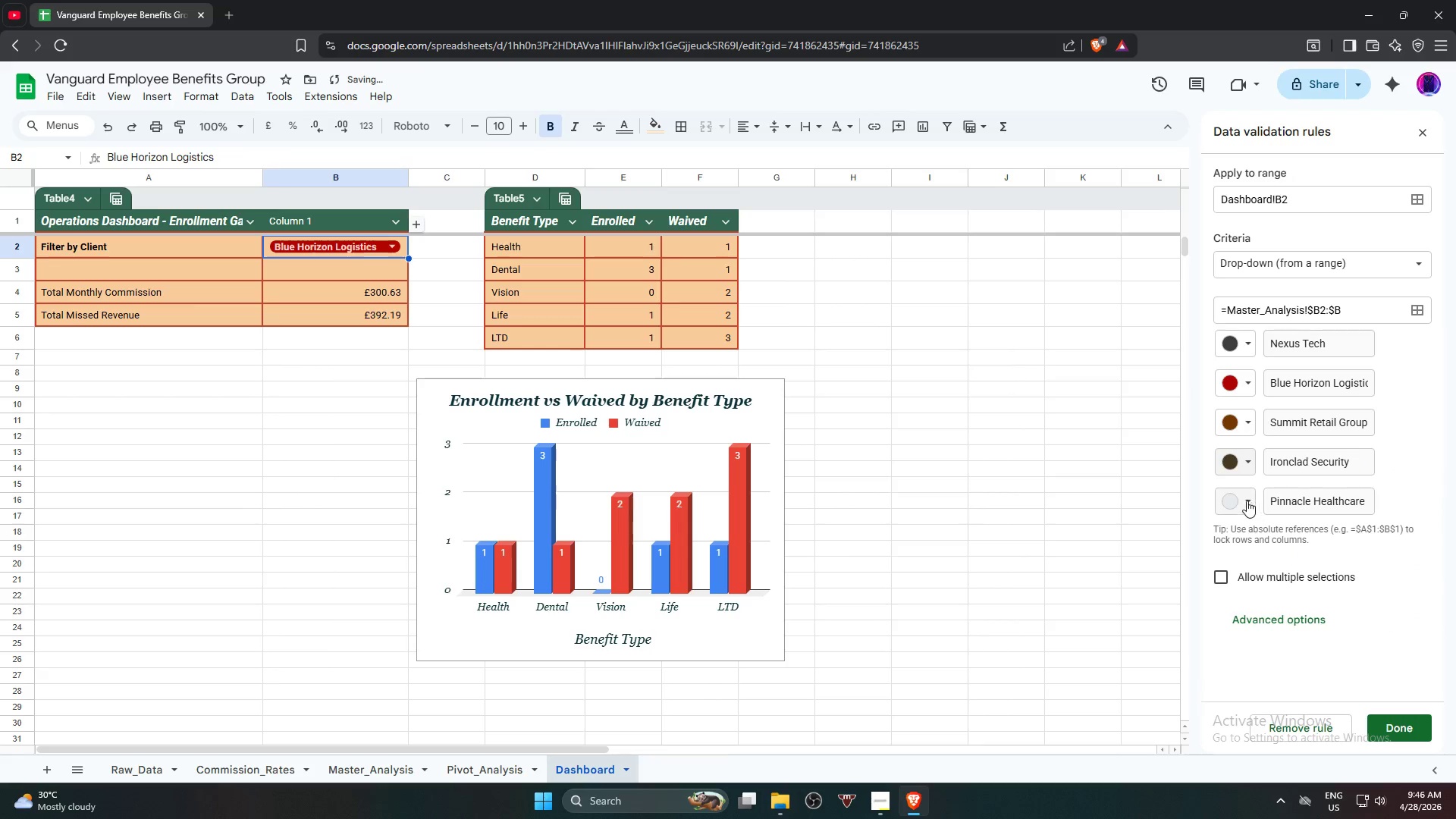 
left_click([1236, 497])
 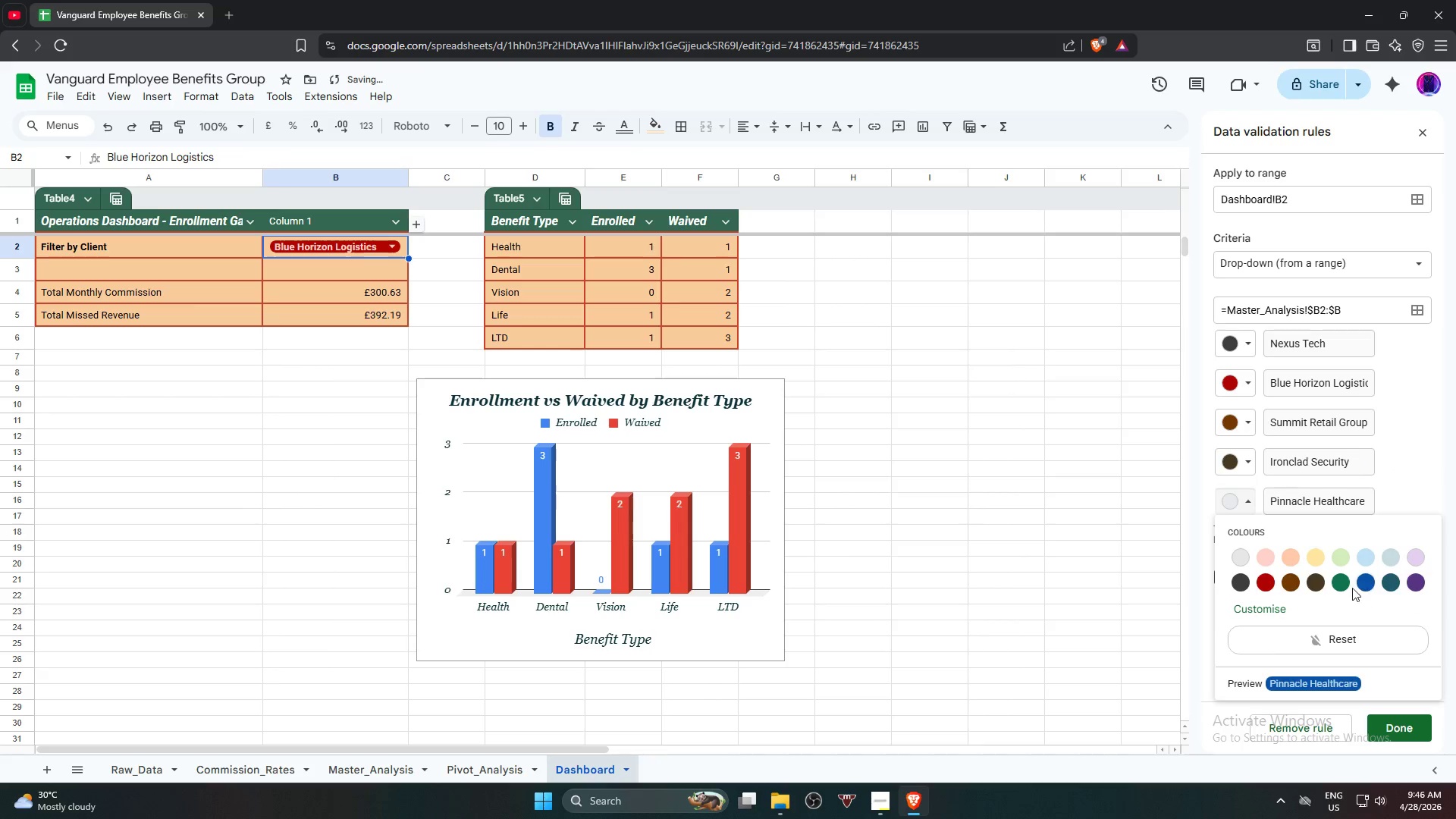 
left_click([1341, 588])
 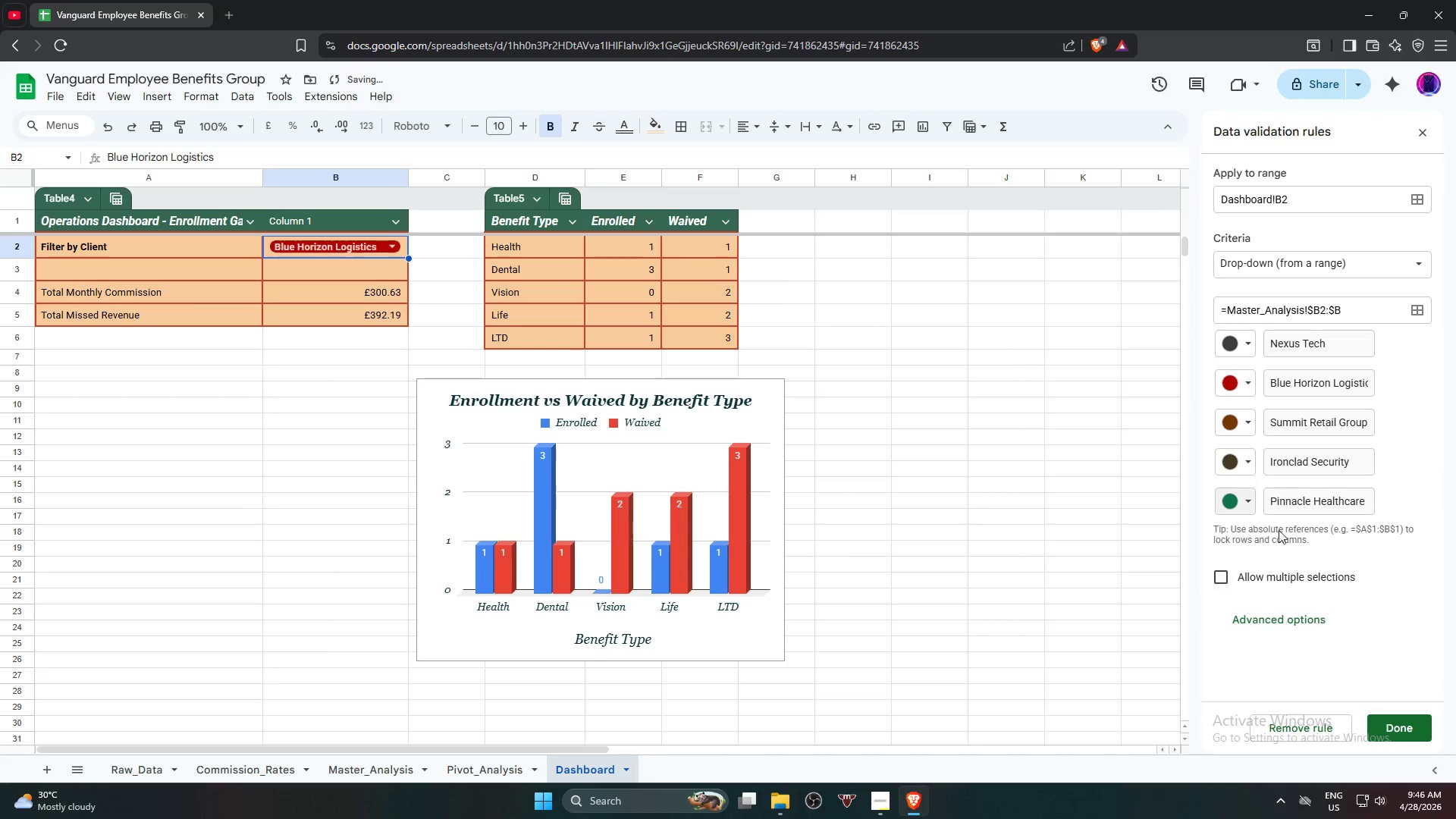 
left_click([1234, 462])
 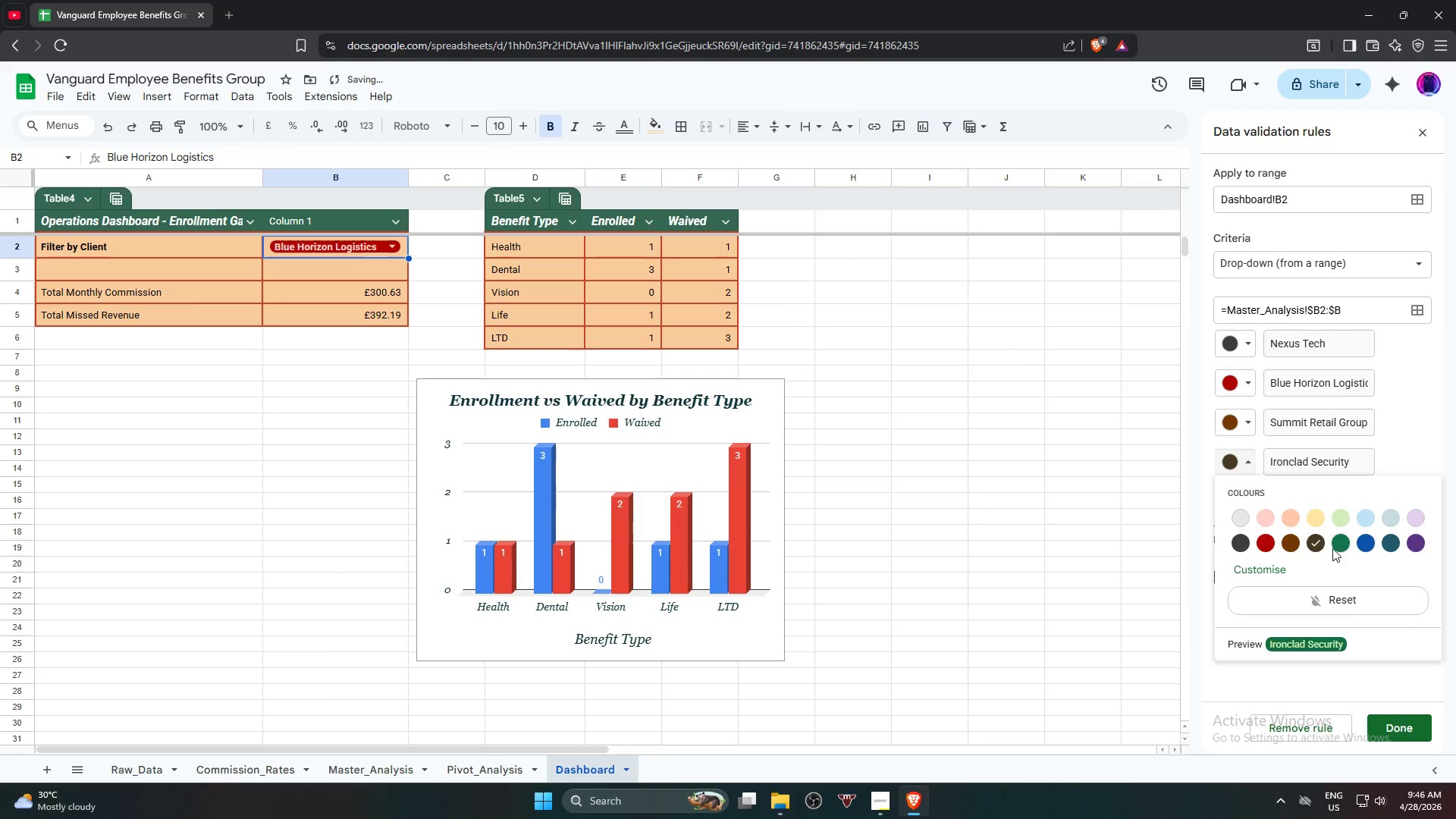 
left_click([1334, 547])
 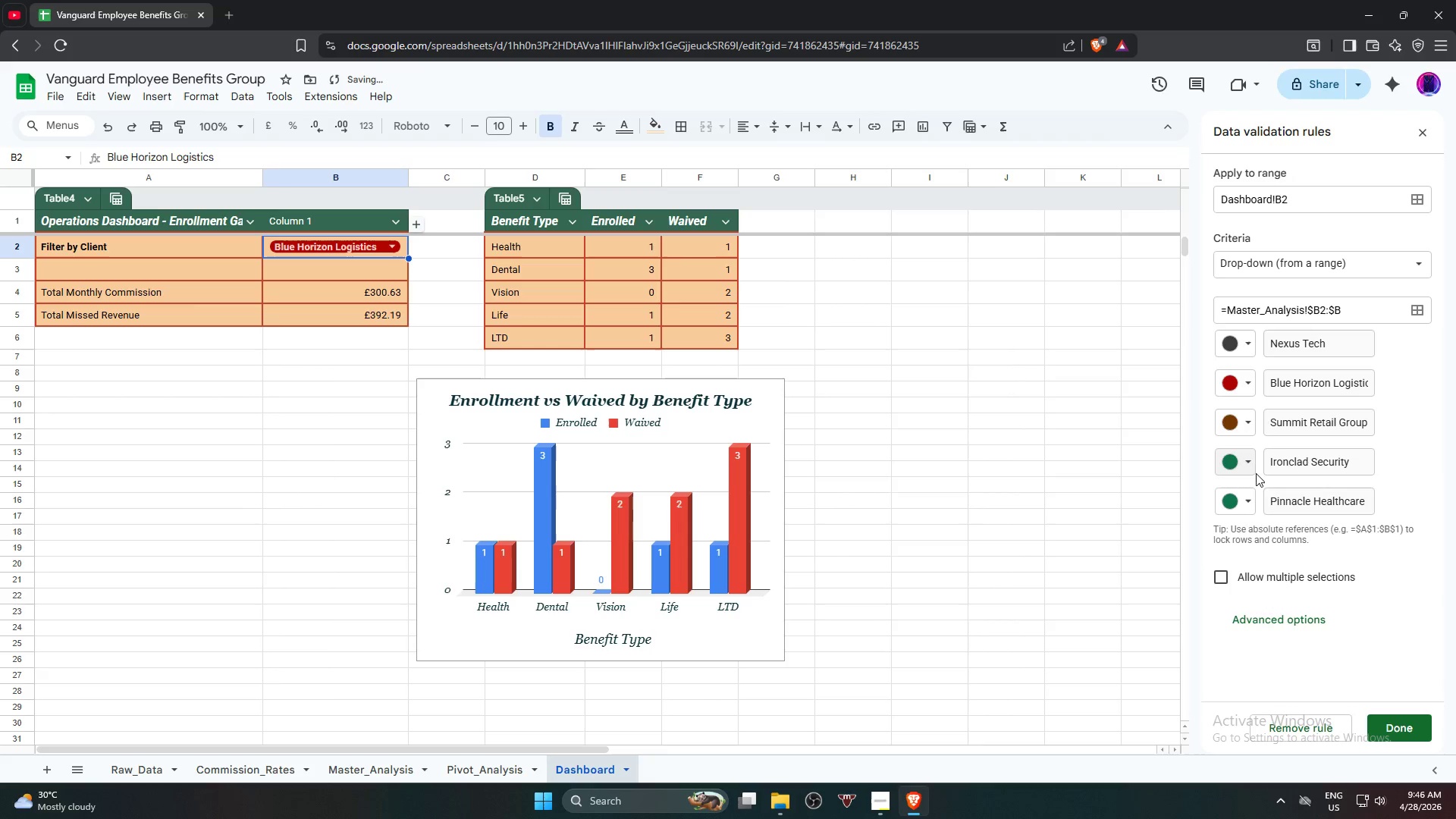 
left_click([1241, 468])
 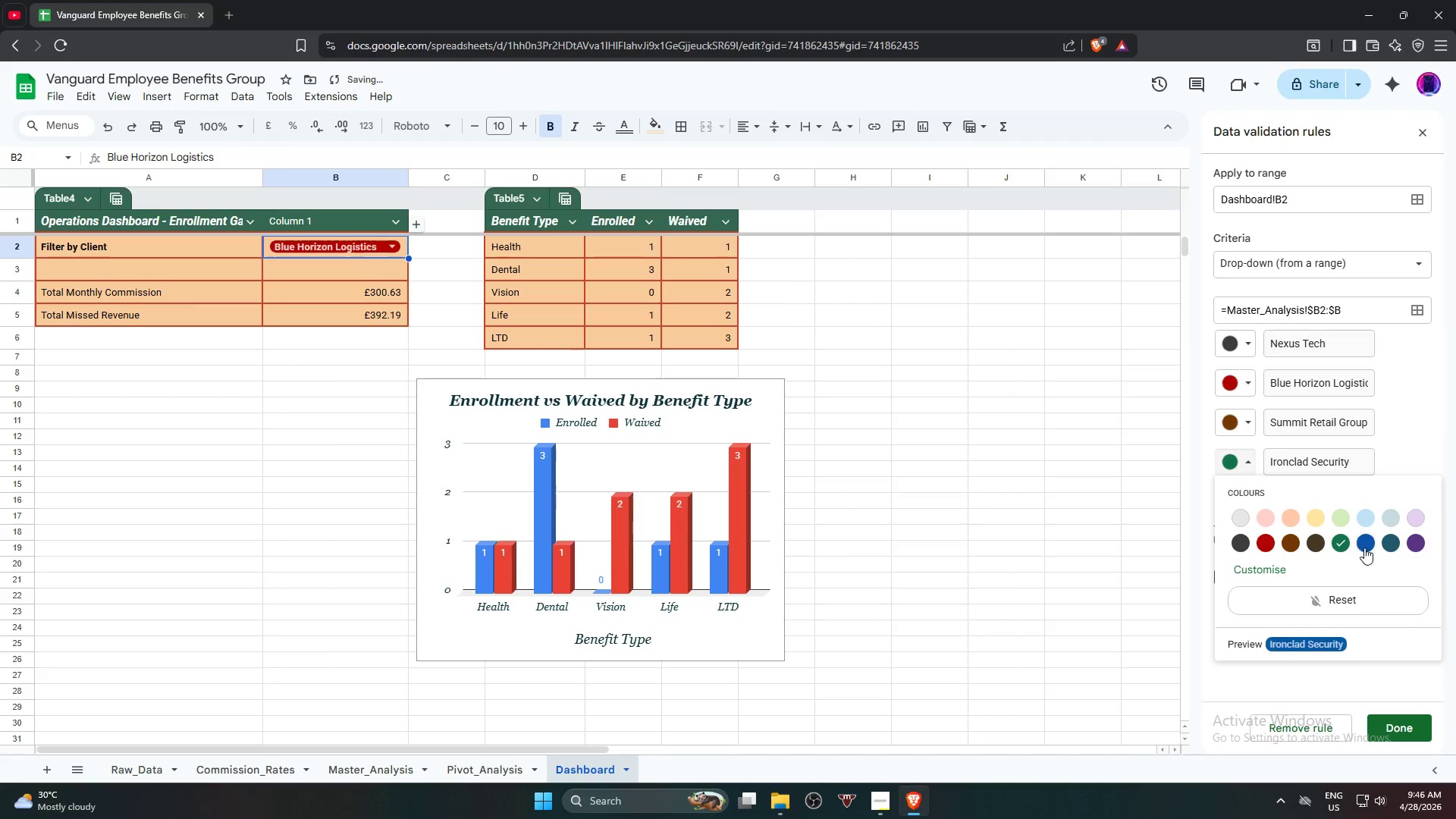 
left_click([1367, 548])
 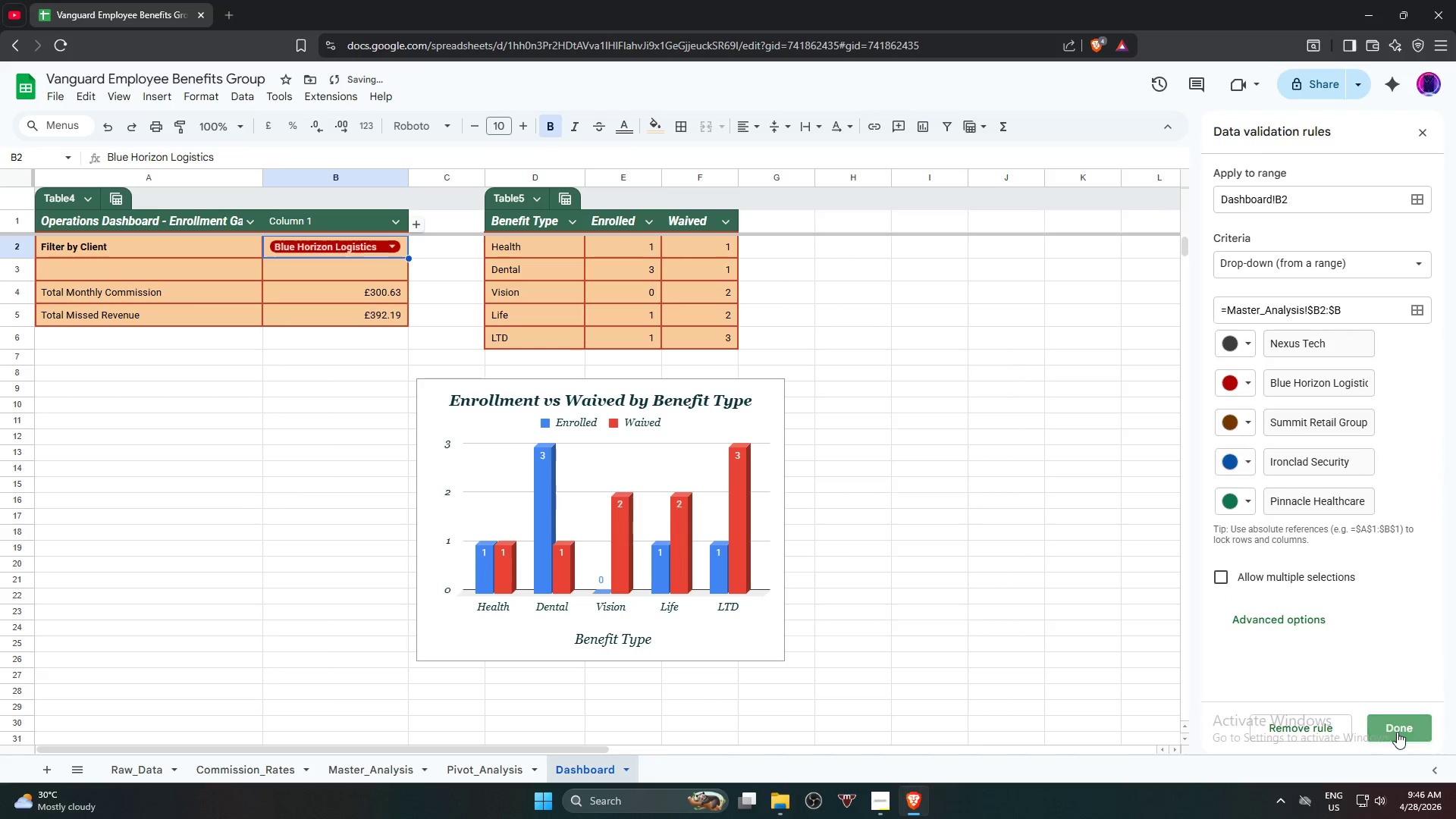 
double_click([984, 526])
 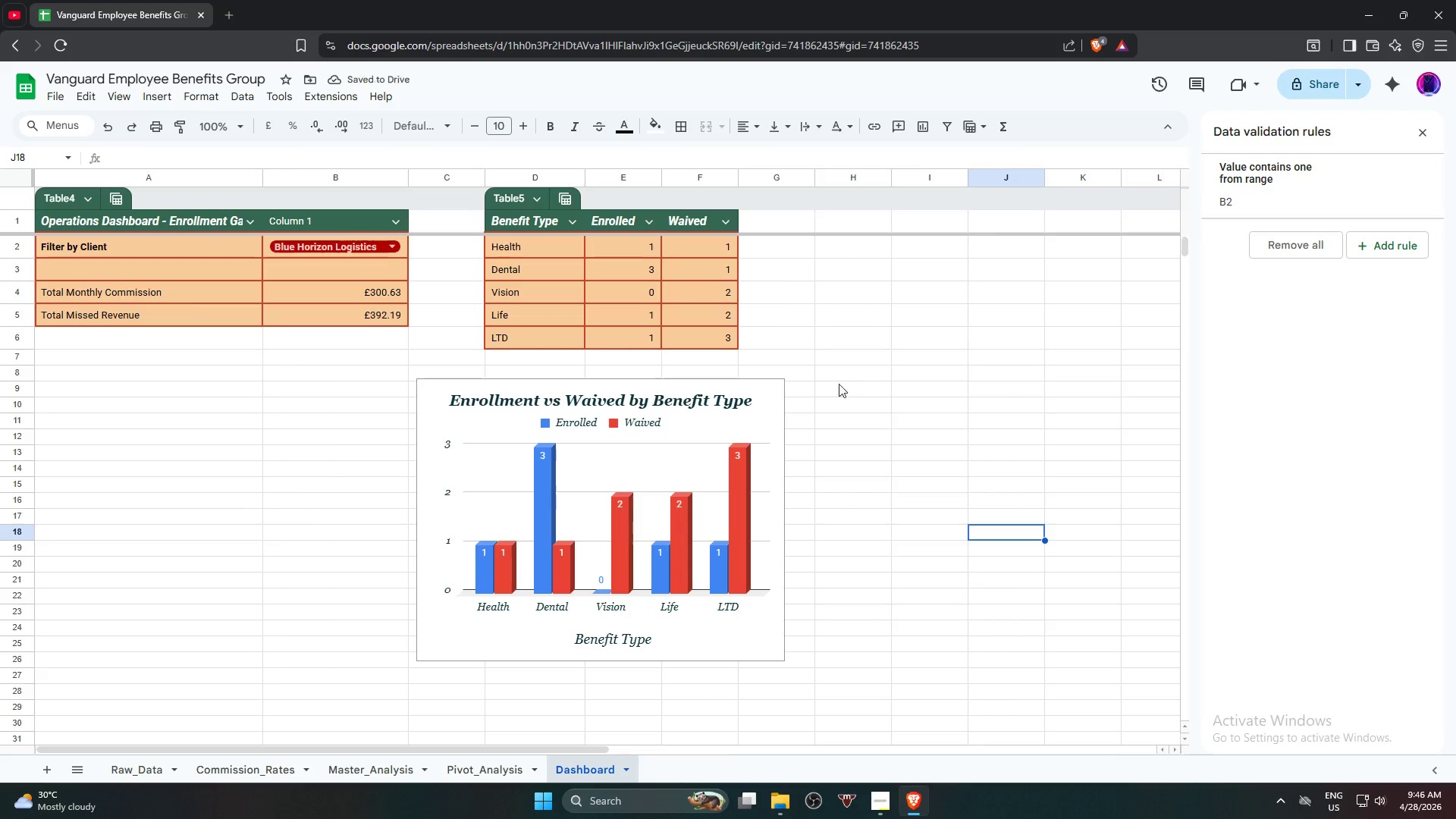 
left_click([856, 384])
 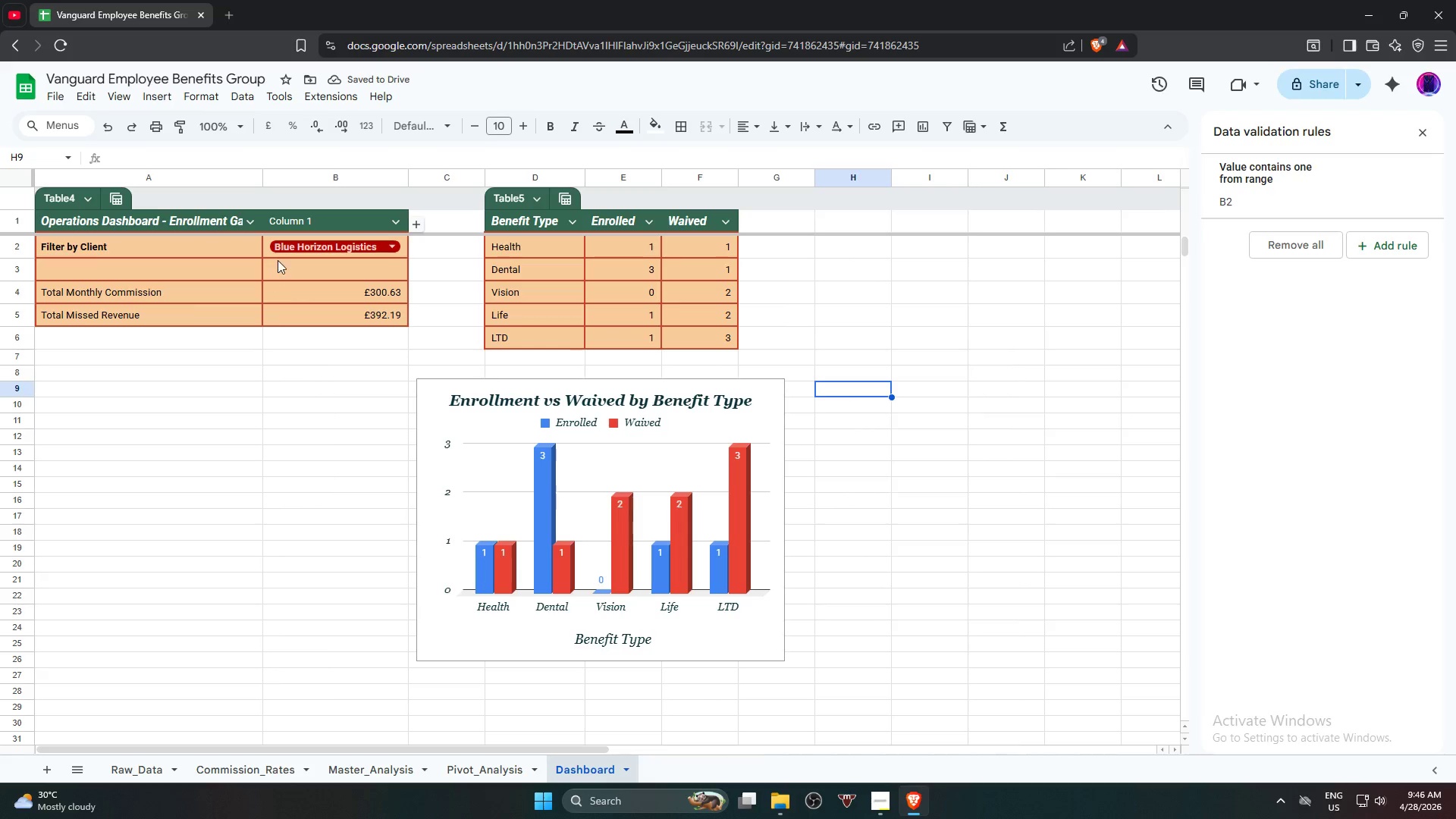 
left_click([264, 249])
 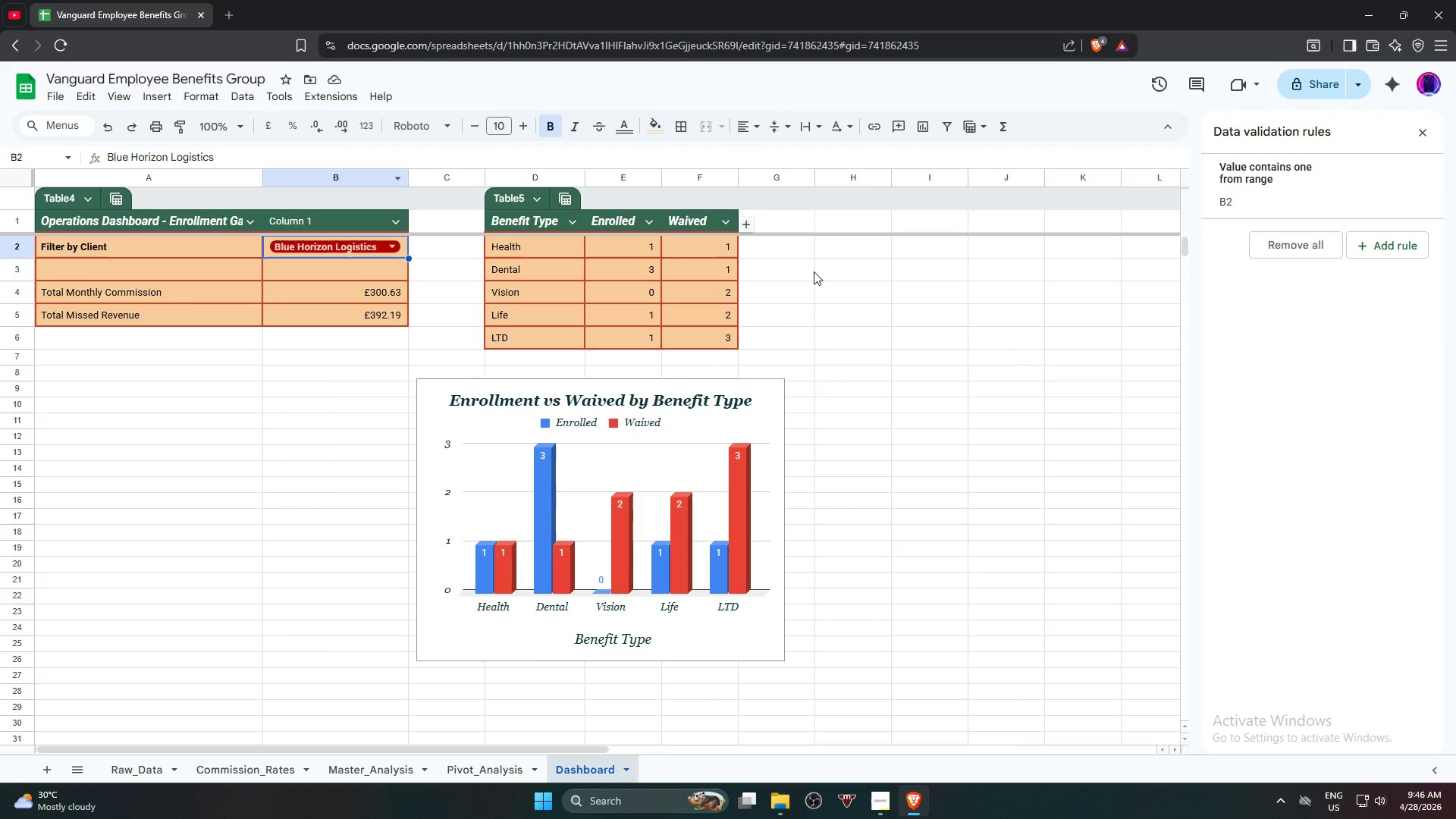 
left_click([1300, 194])
 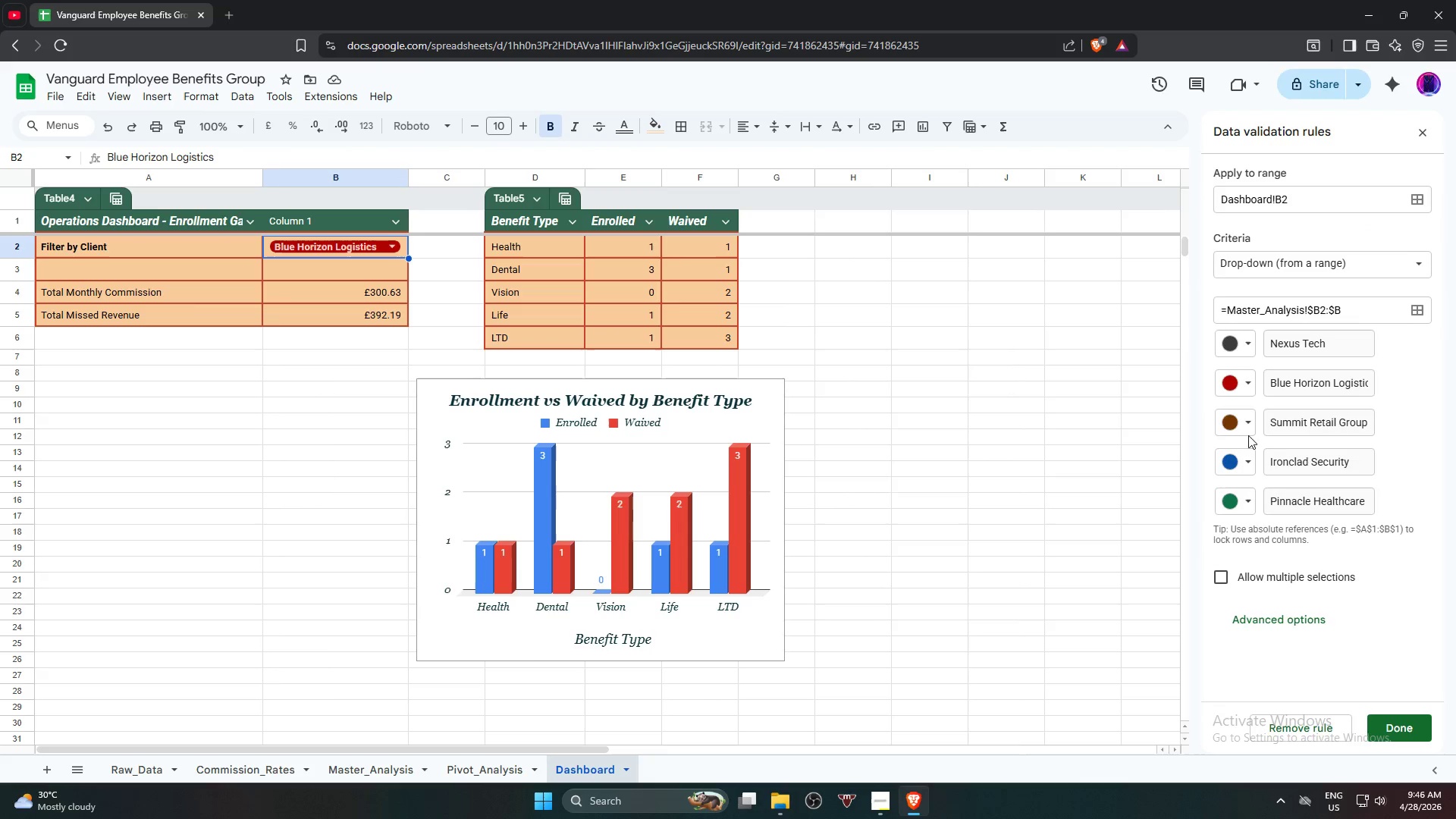 
left_click([1242, 386])
 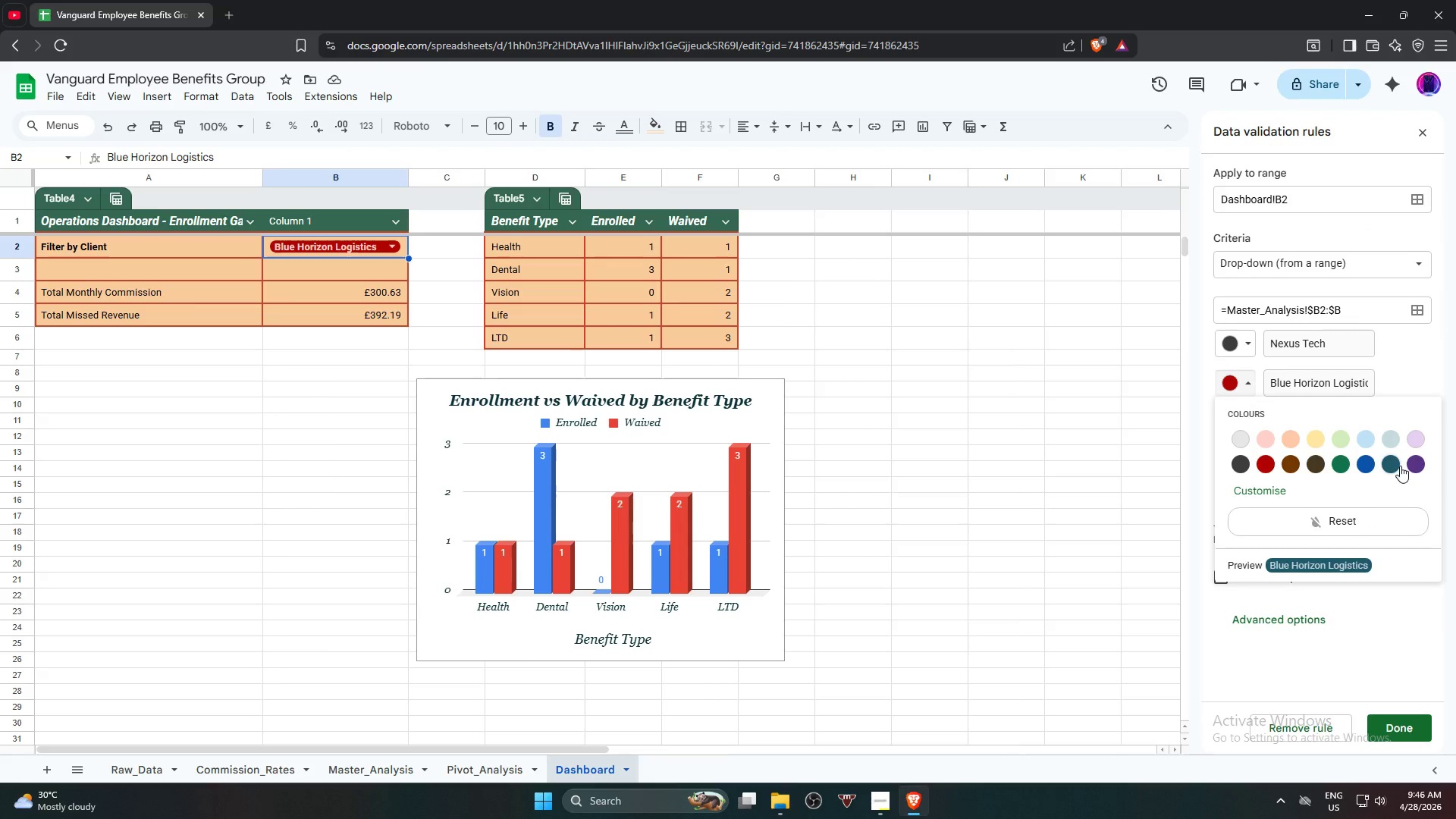 
left_click([1411, 467])
 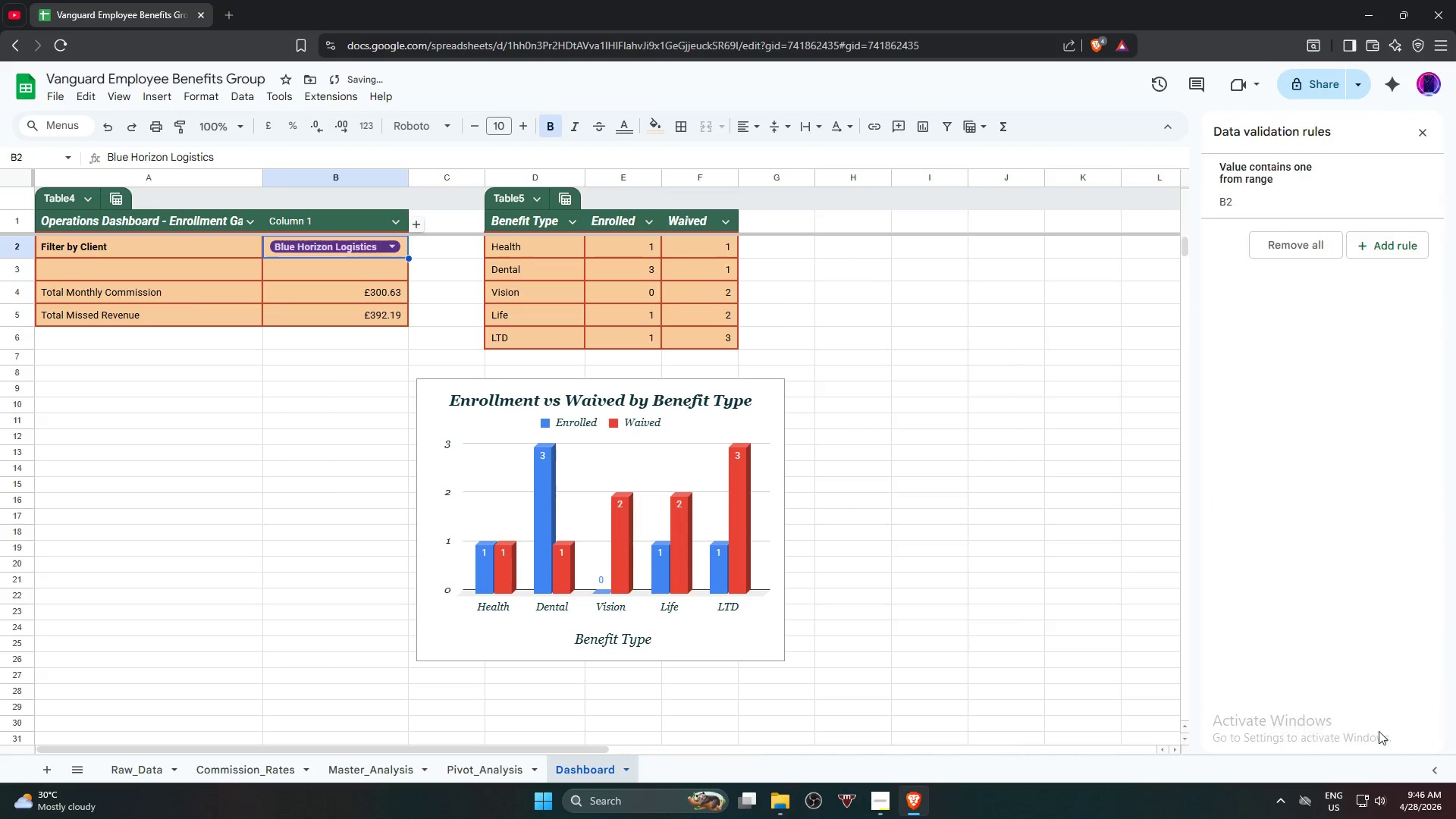 
double_click([838, 540])
 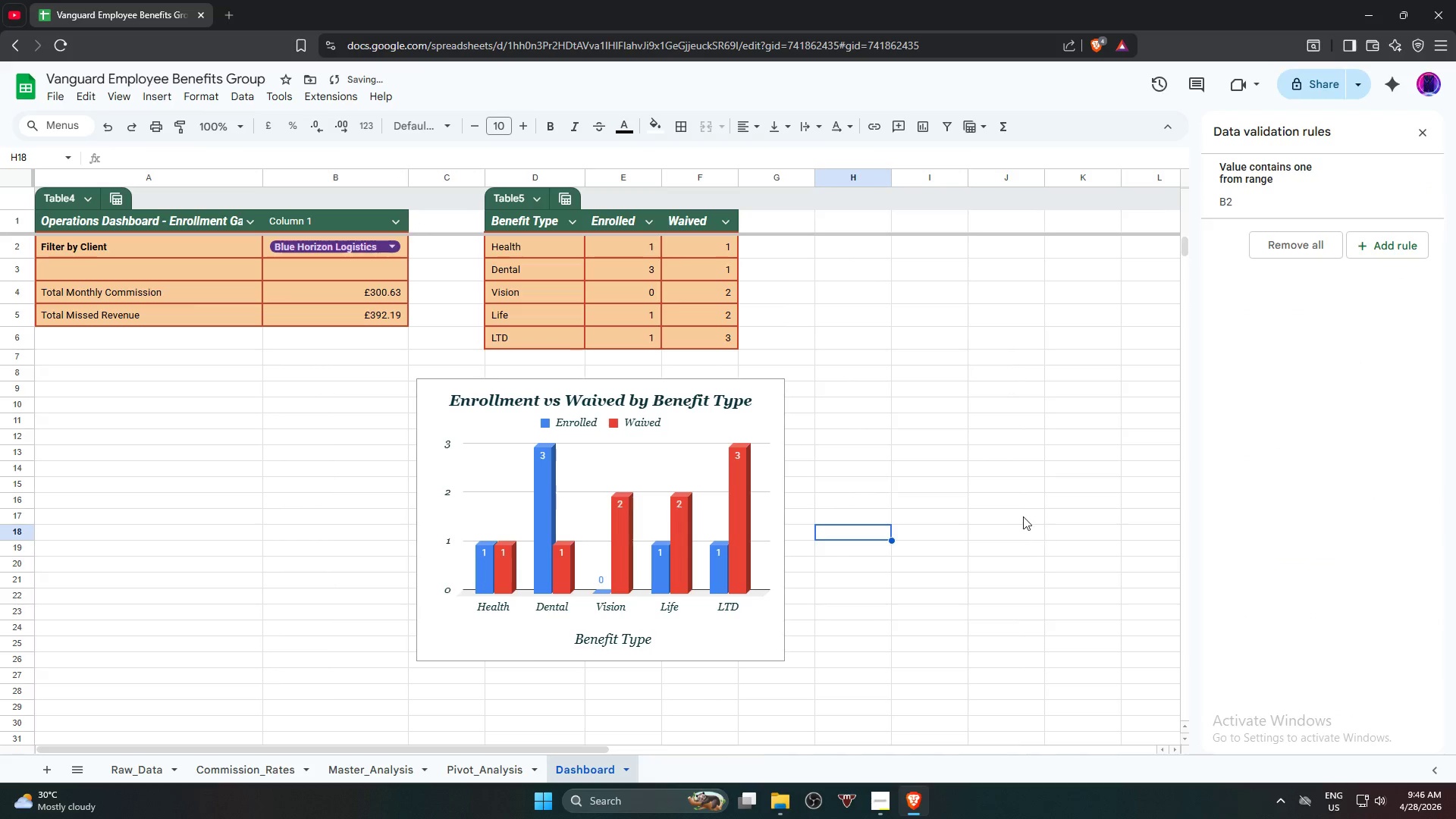 
left_click_drag(start_coordinate=[1023, 516], to_coordinate=[1003, 530])
 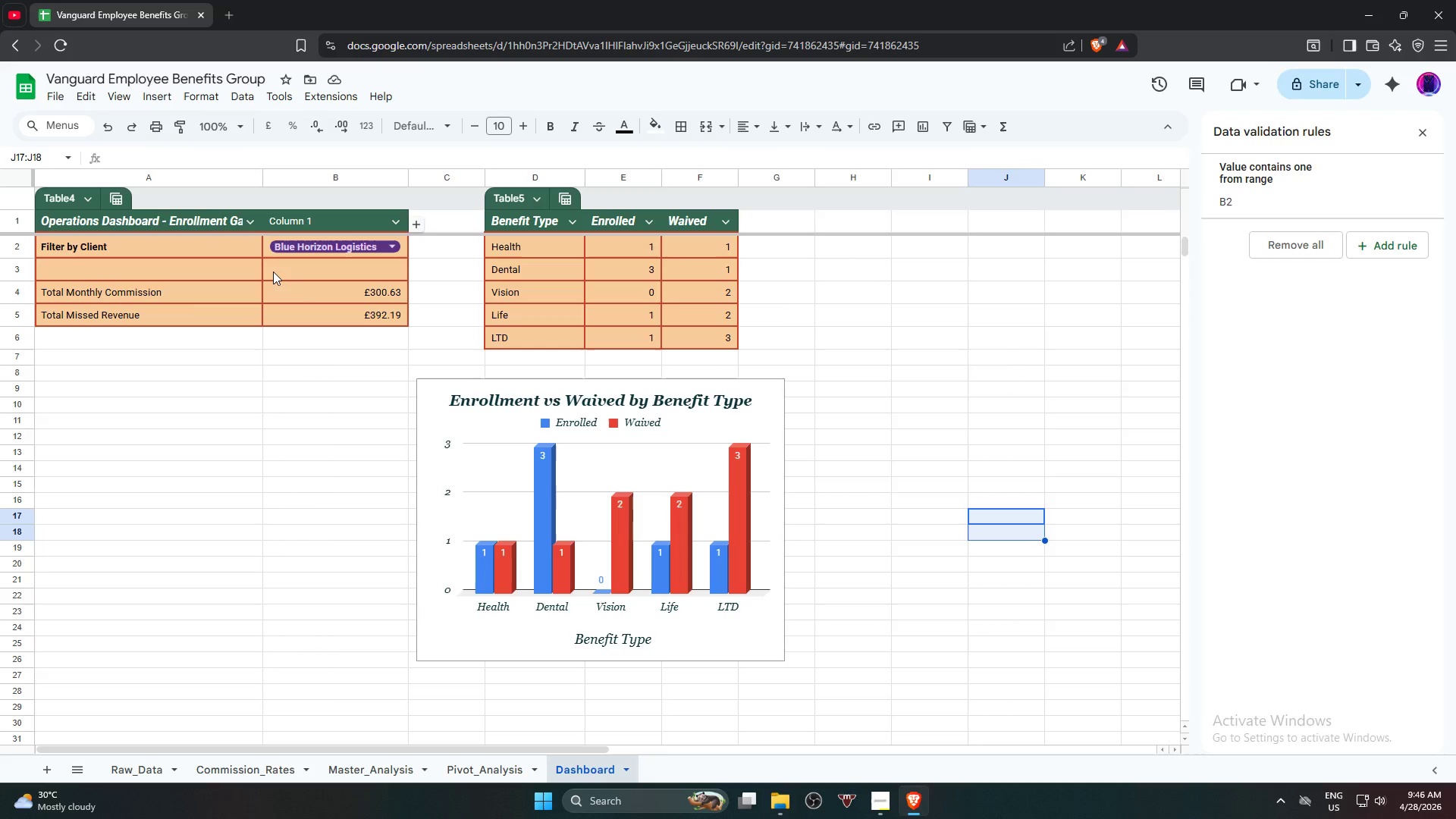 
left_click([360, 244])
 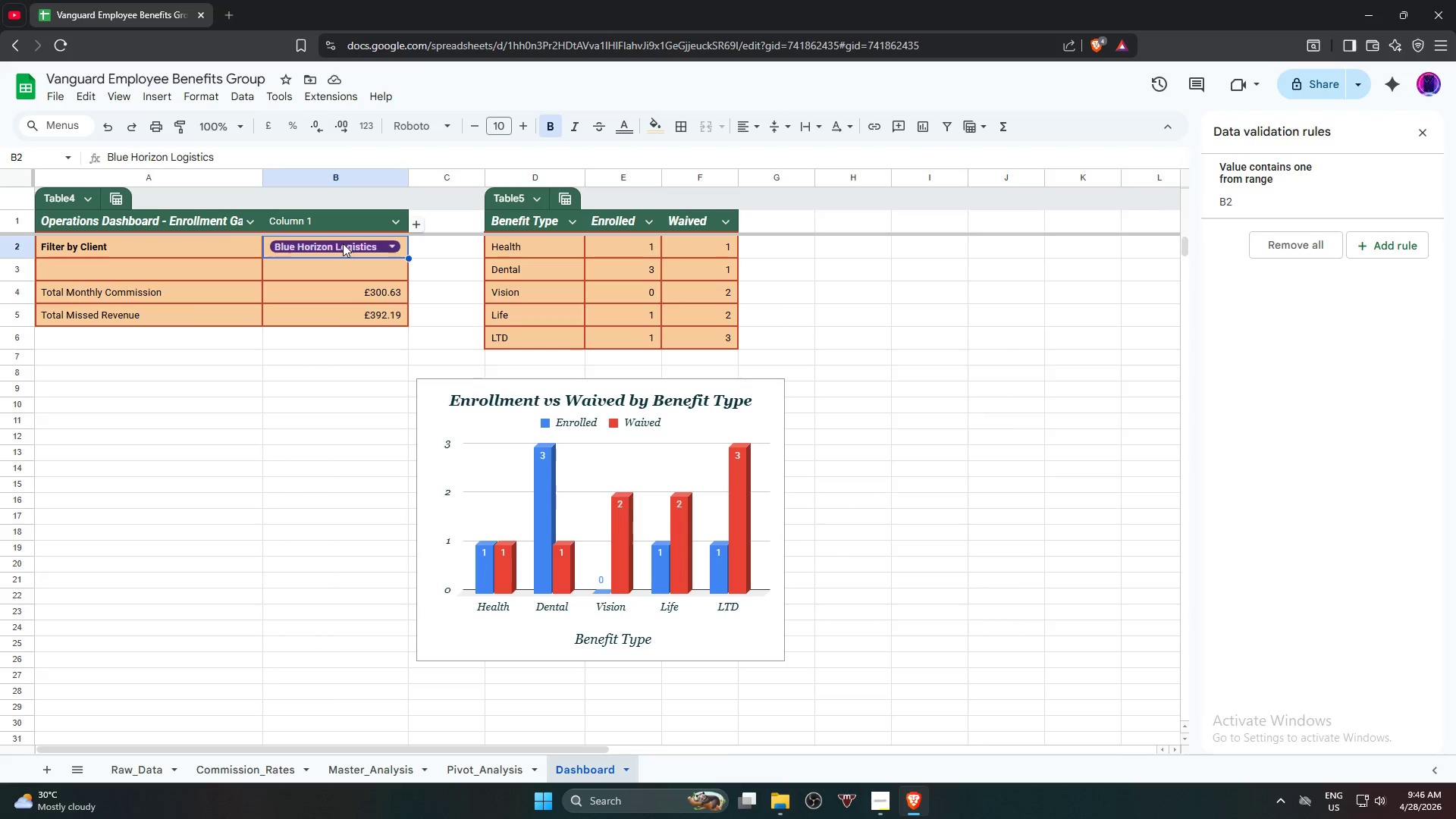 
left_click([325, 315])
 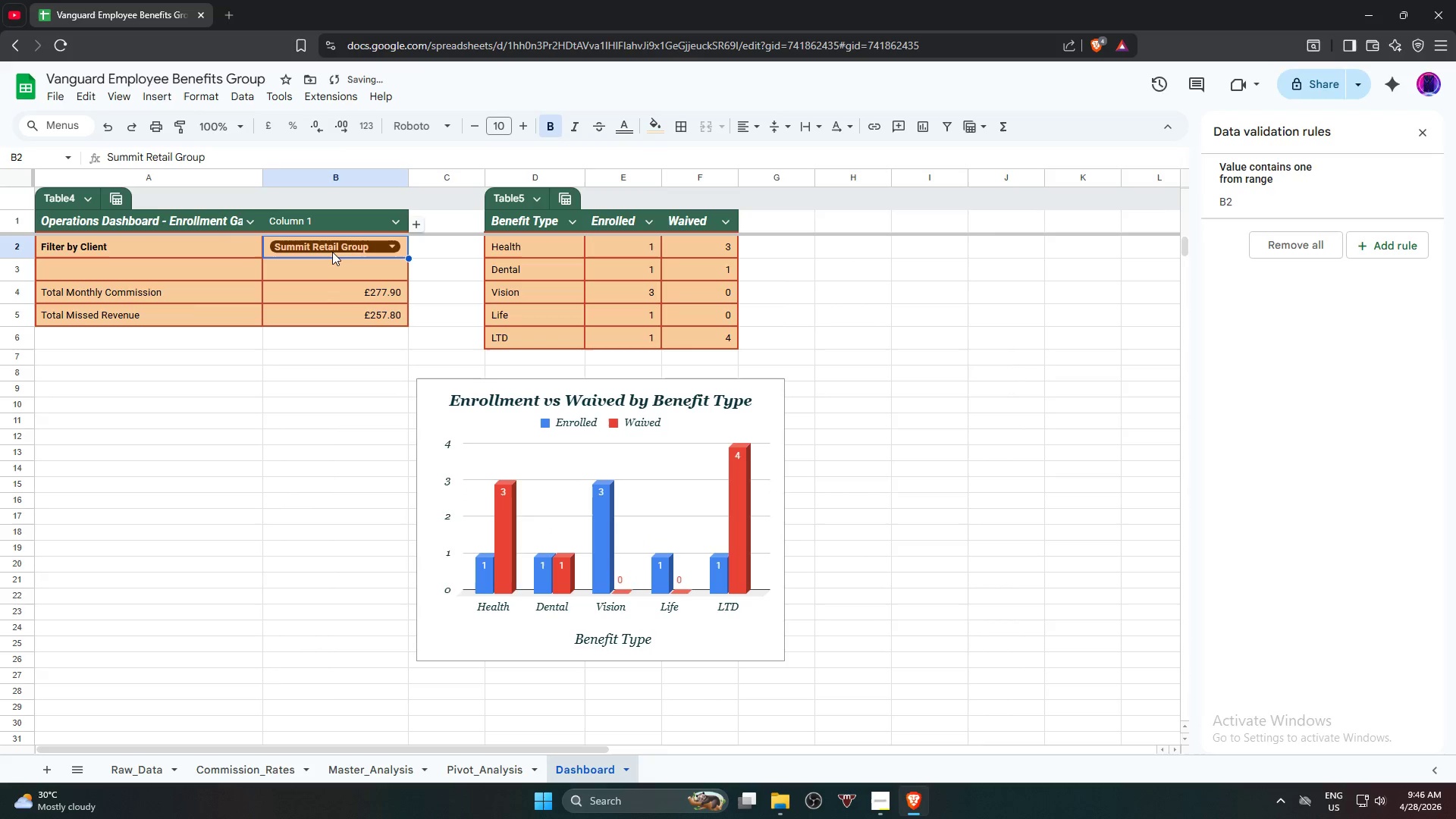 
left_click([332, 251])
 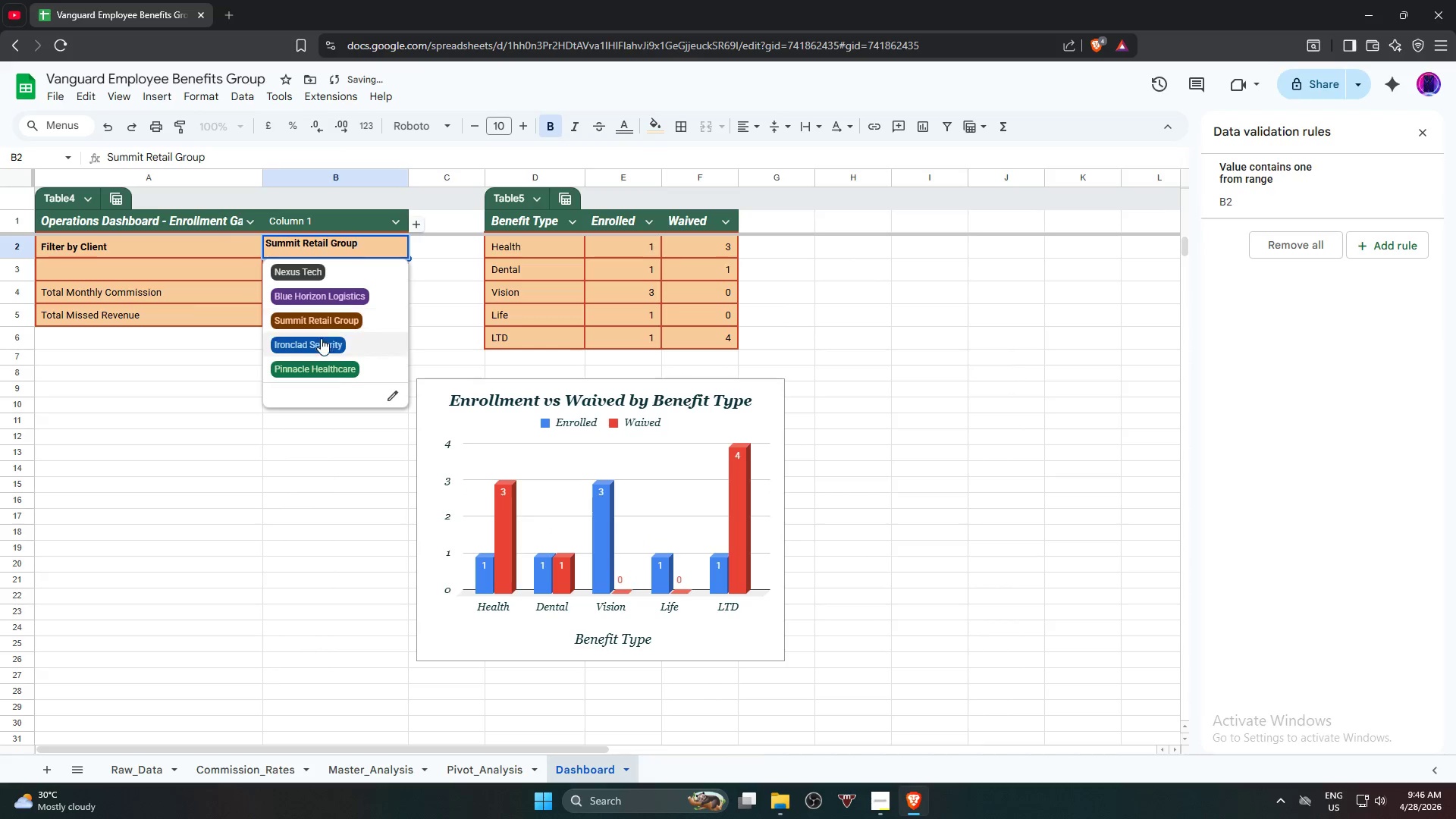 
left_click([320, 344])
 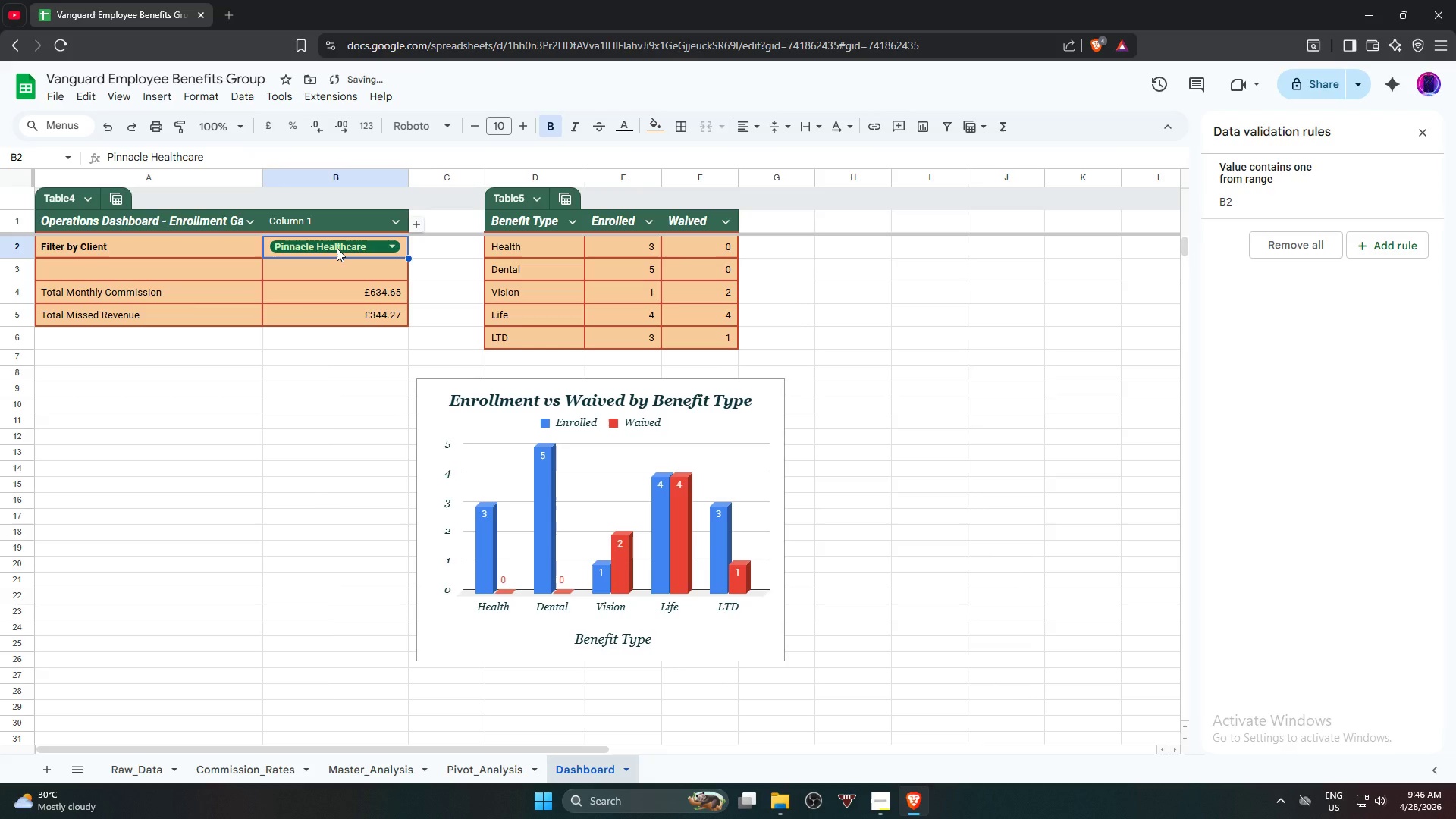 
double_click([322, 312])
 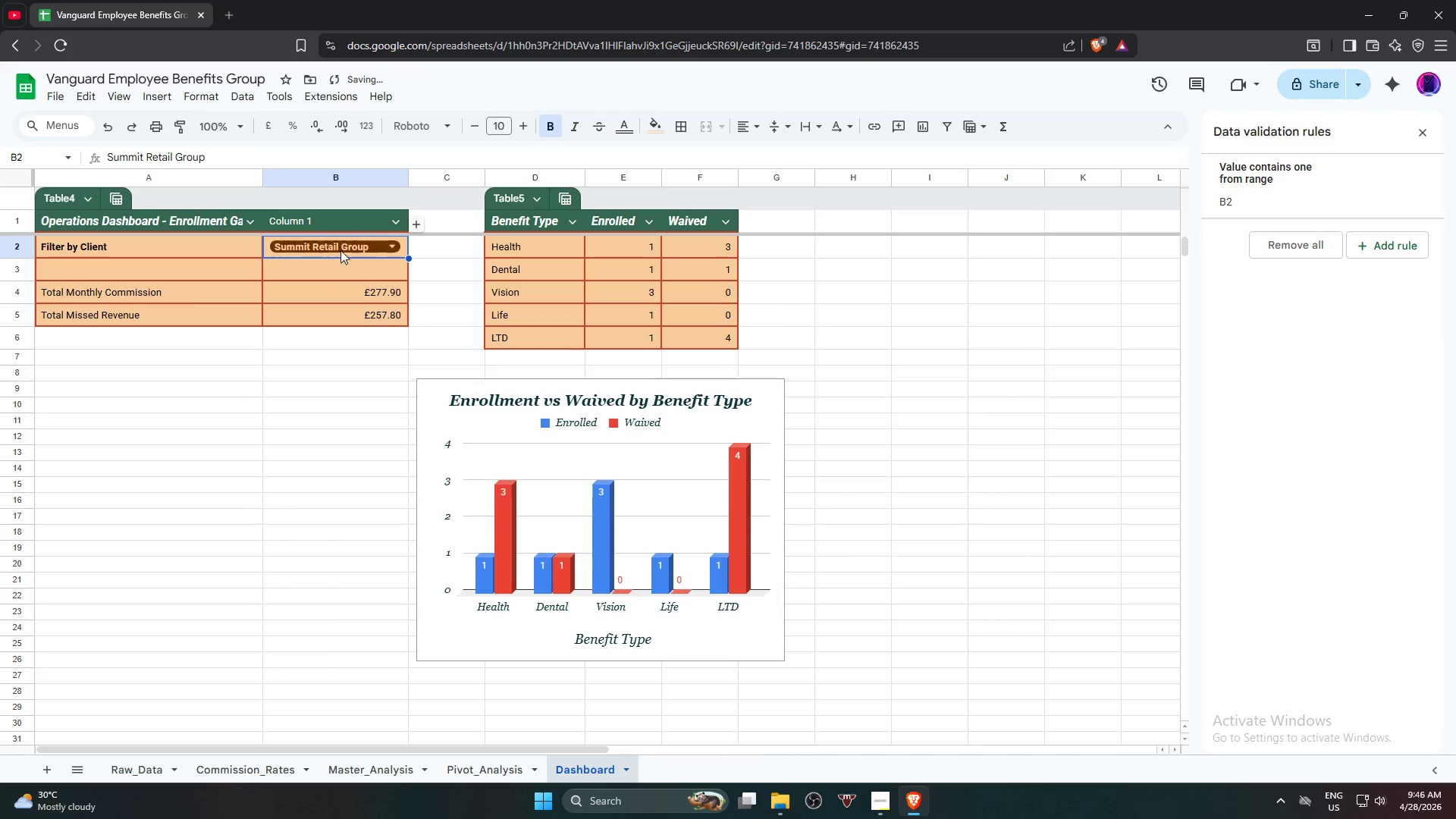 
double_click([341, 293])
 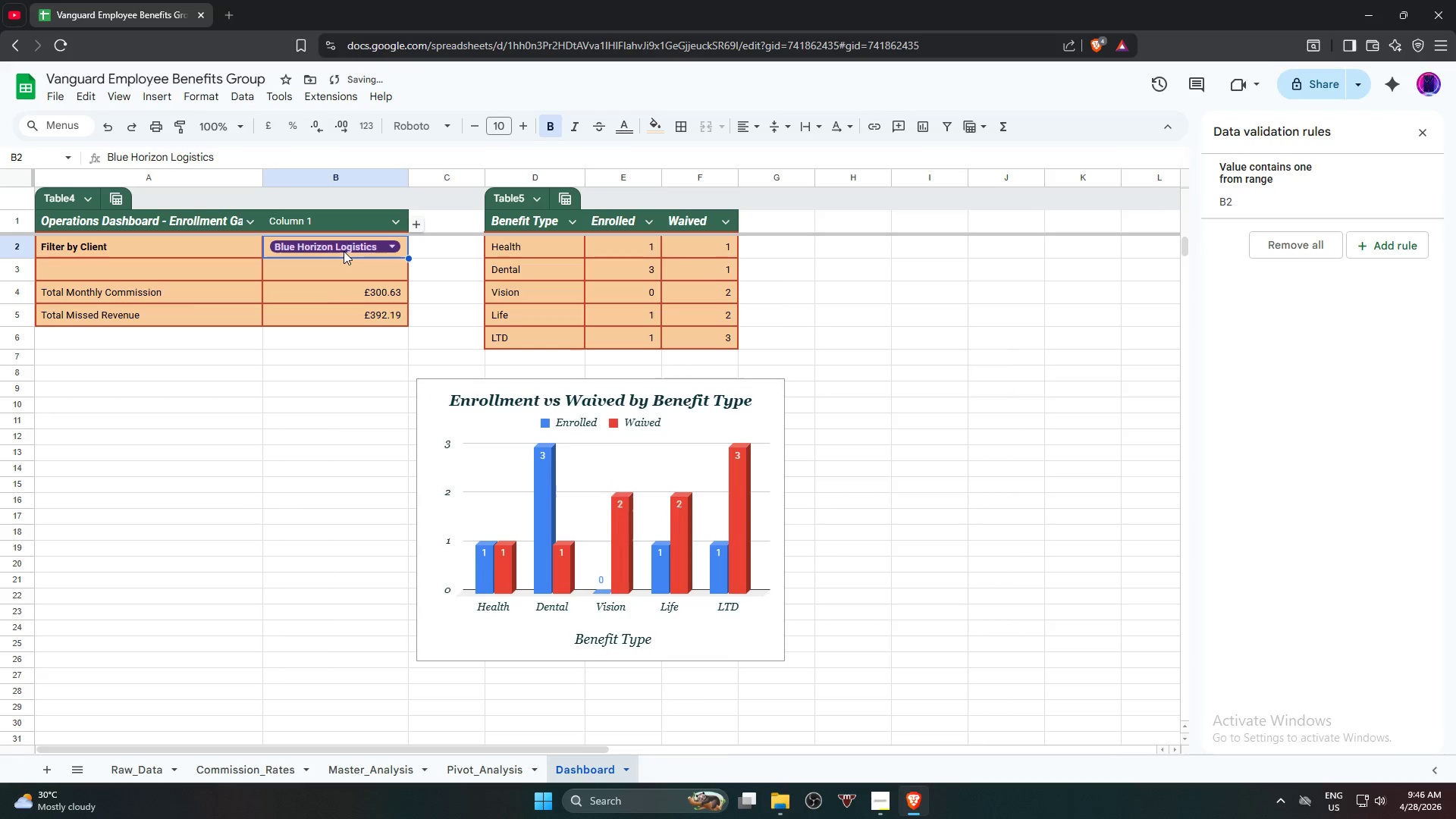 
left_click([344, 249])
 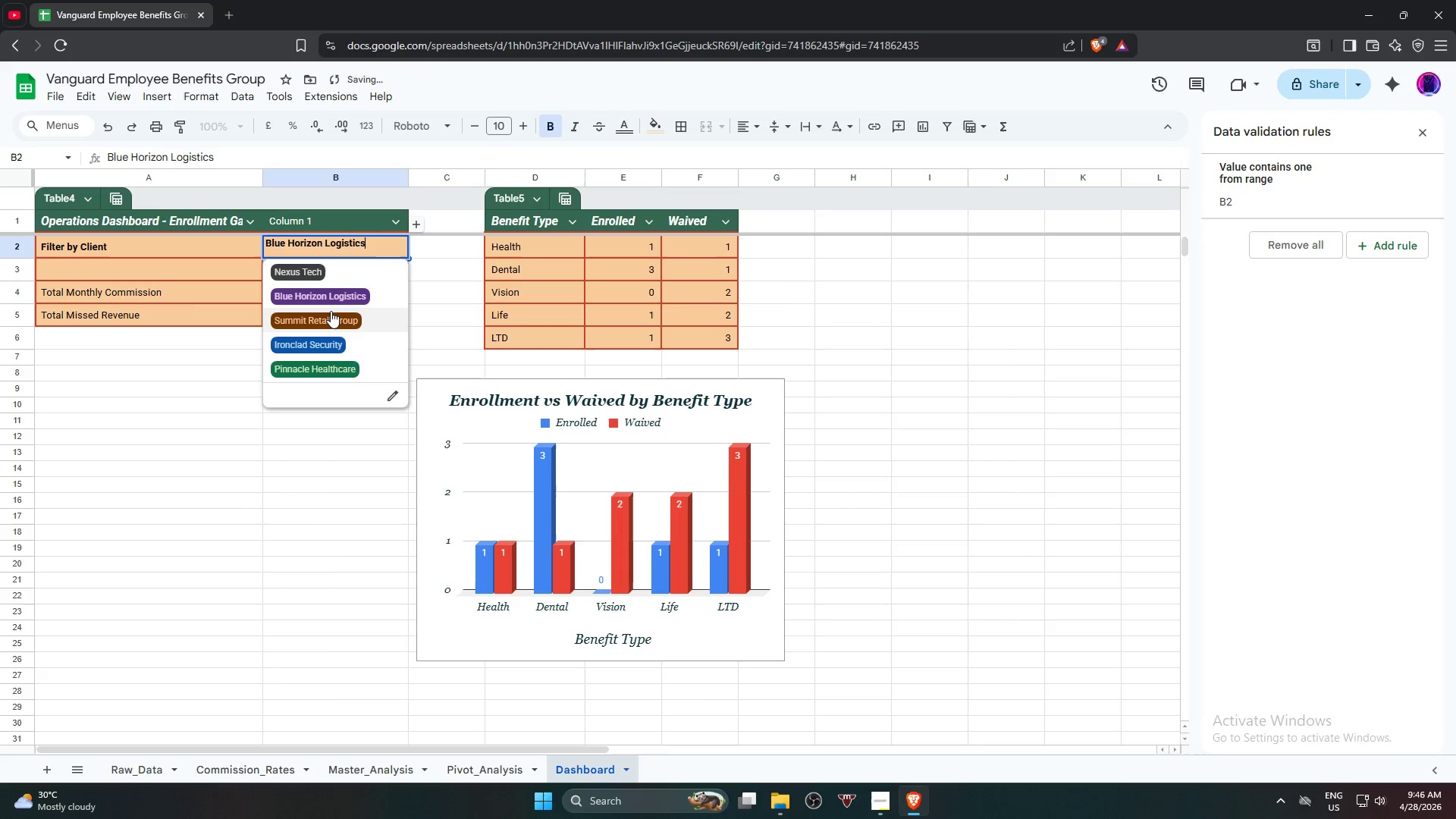 
left_click([330, 316])
 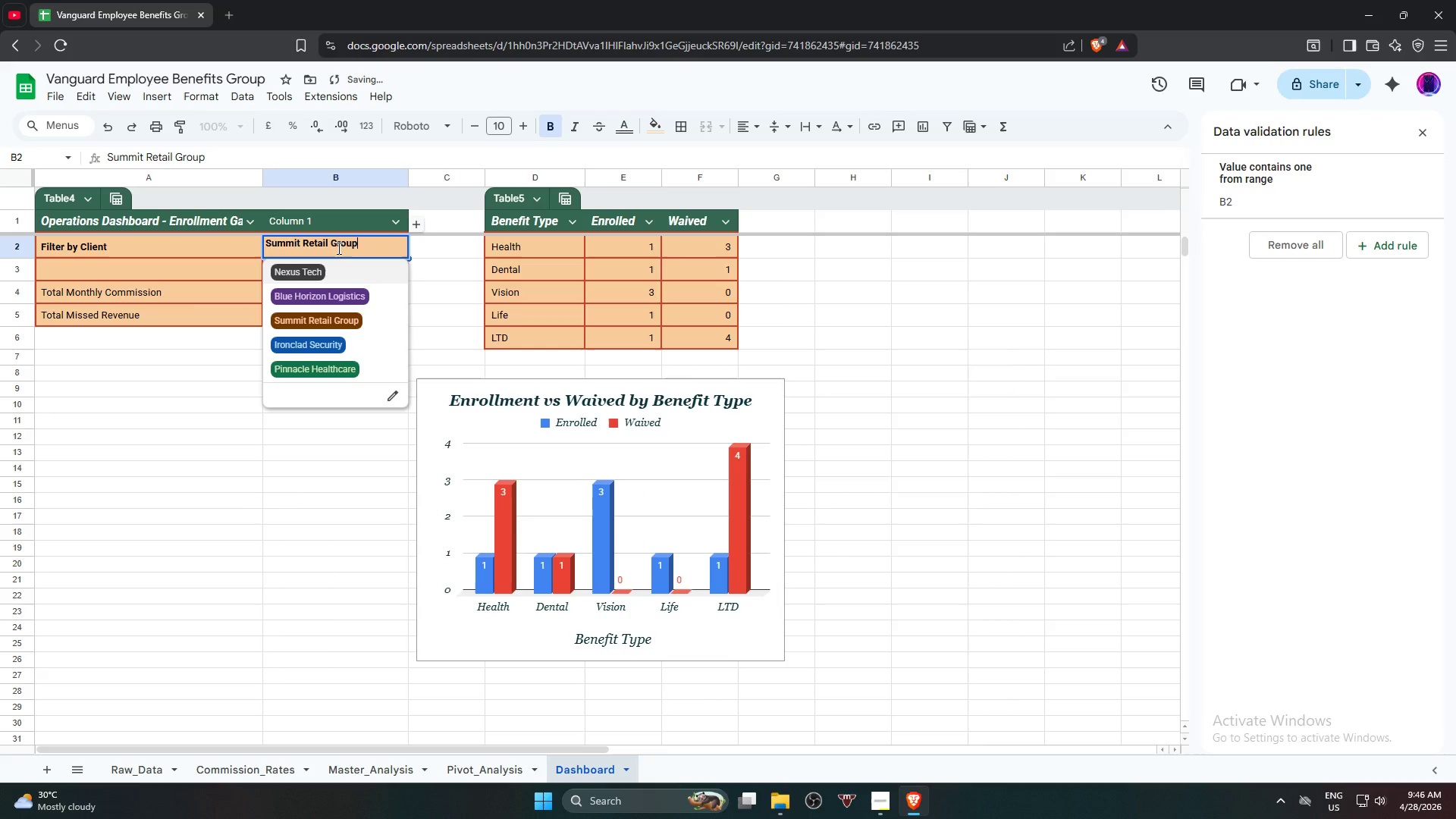 
double_click([327, 274])
 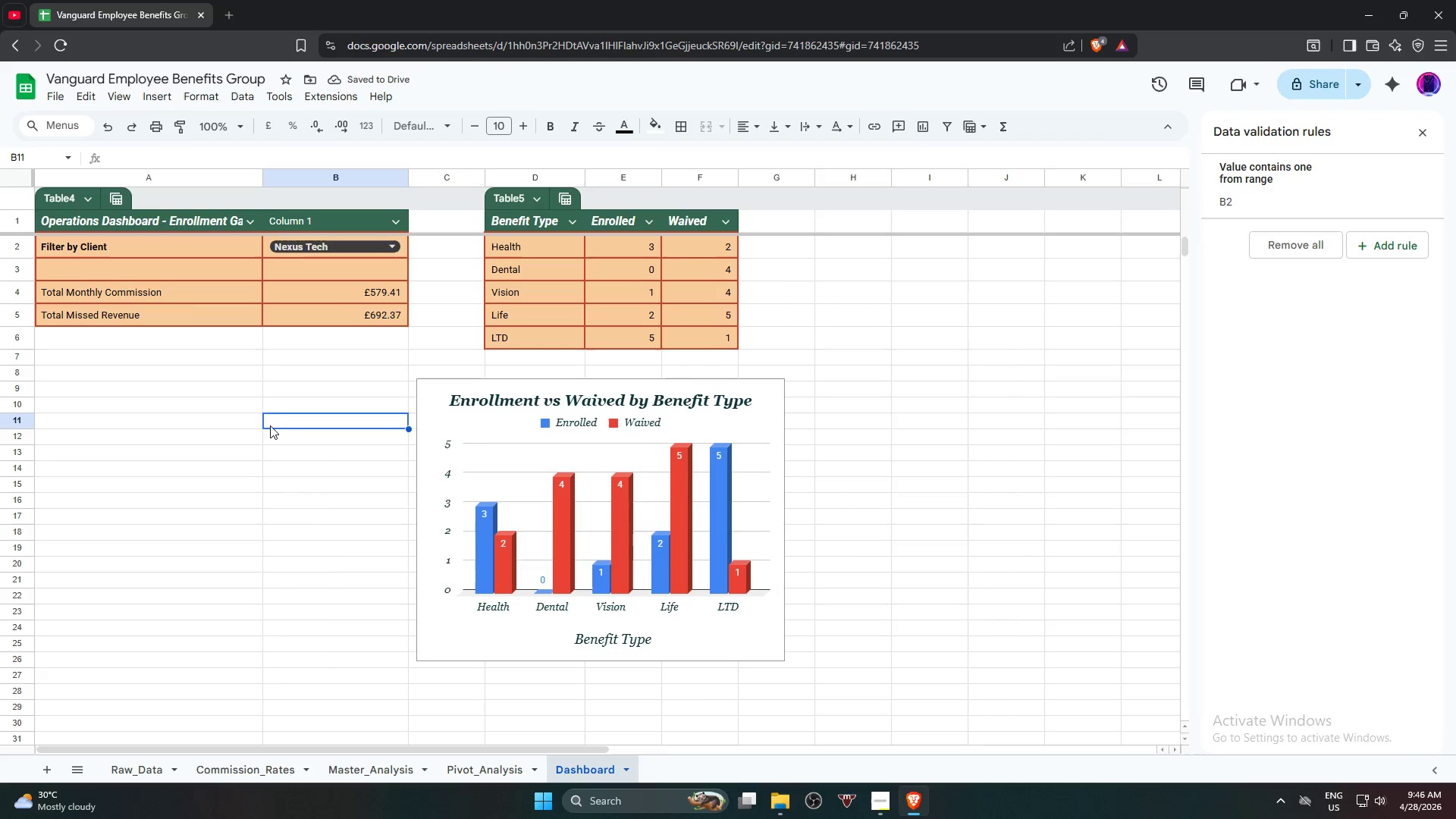 
left_click([334, 249])
 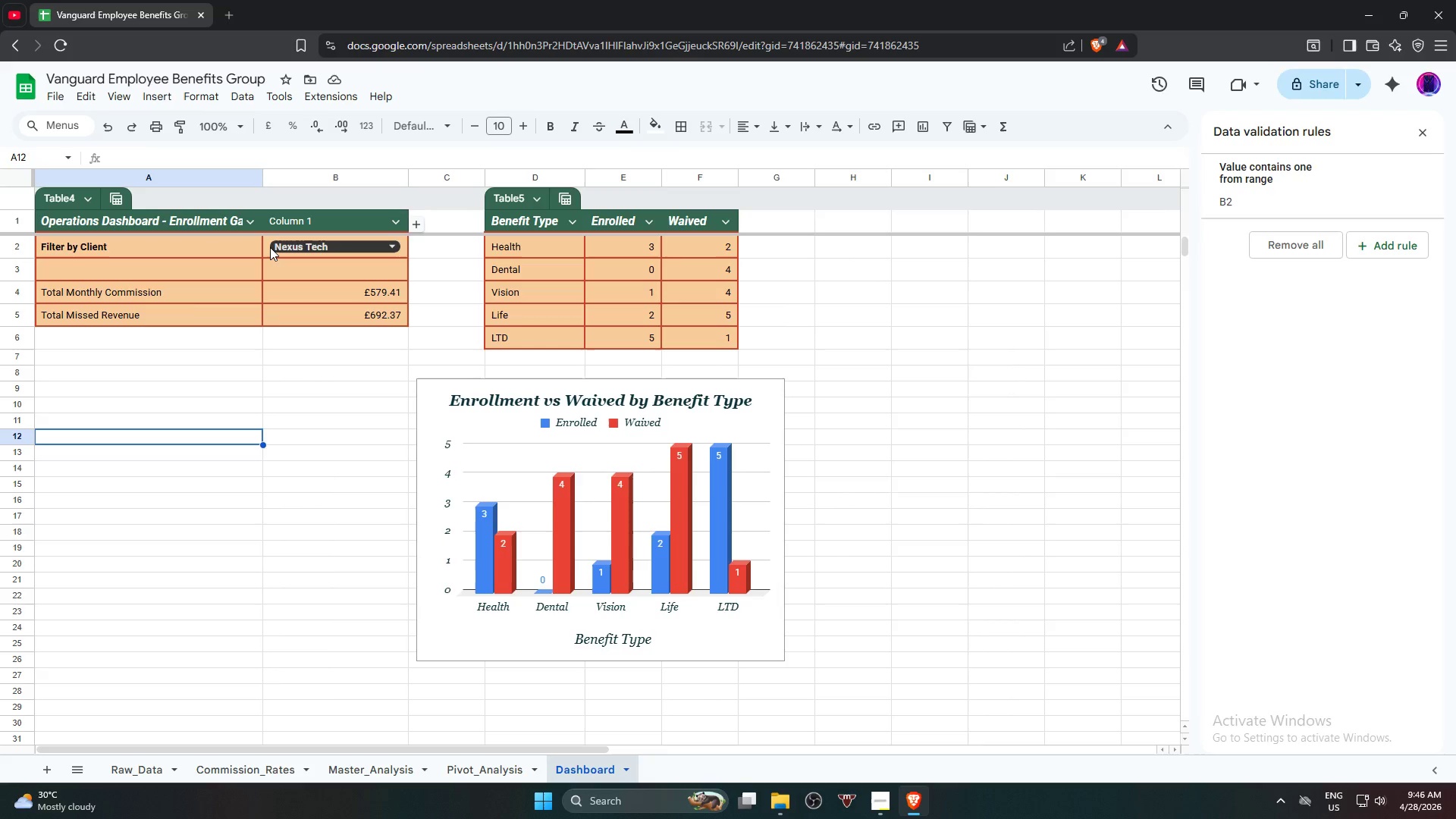 
left_click([268, 249])
 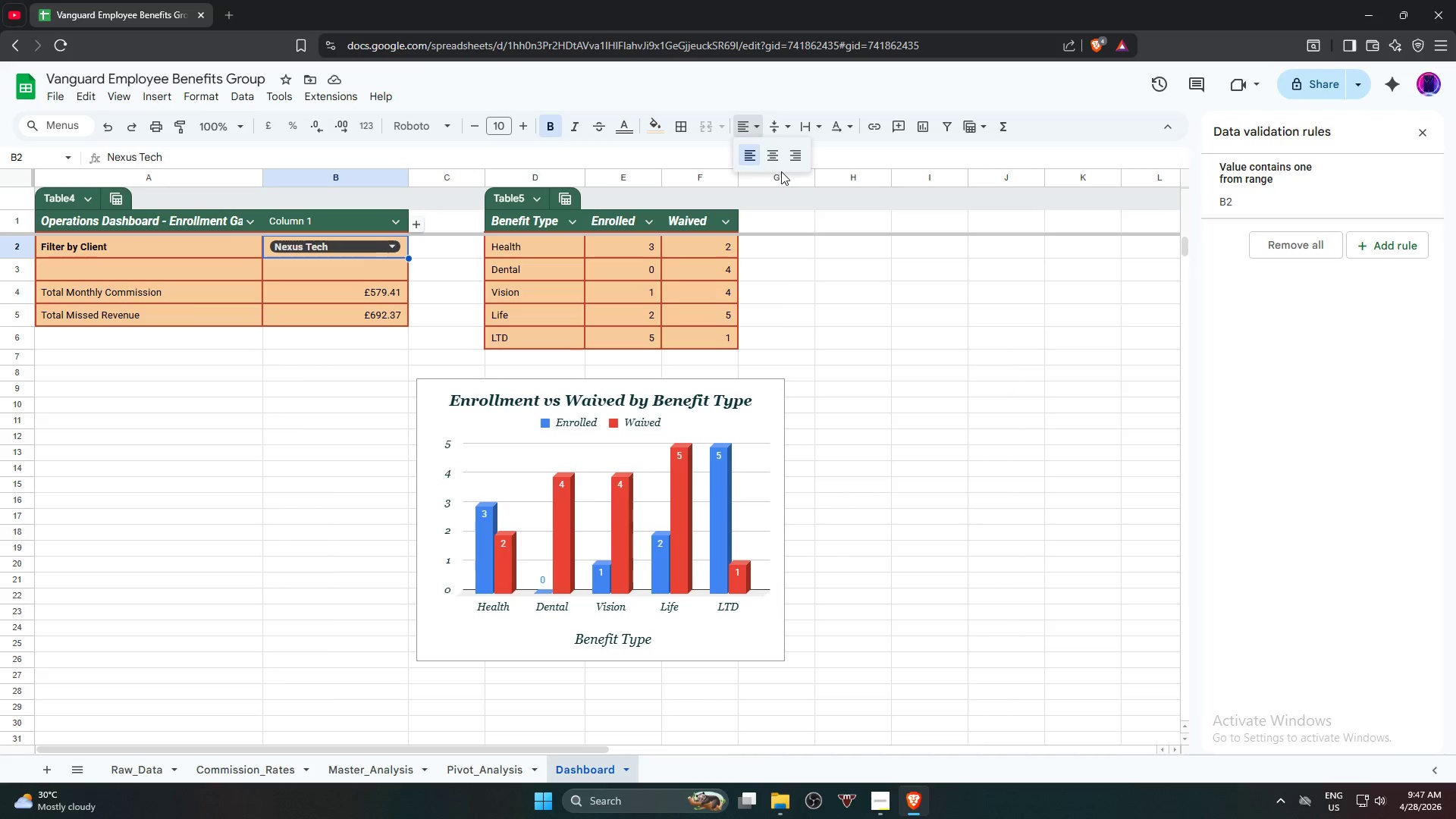 
double_click([868, 315])
 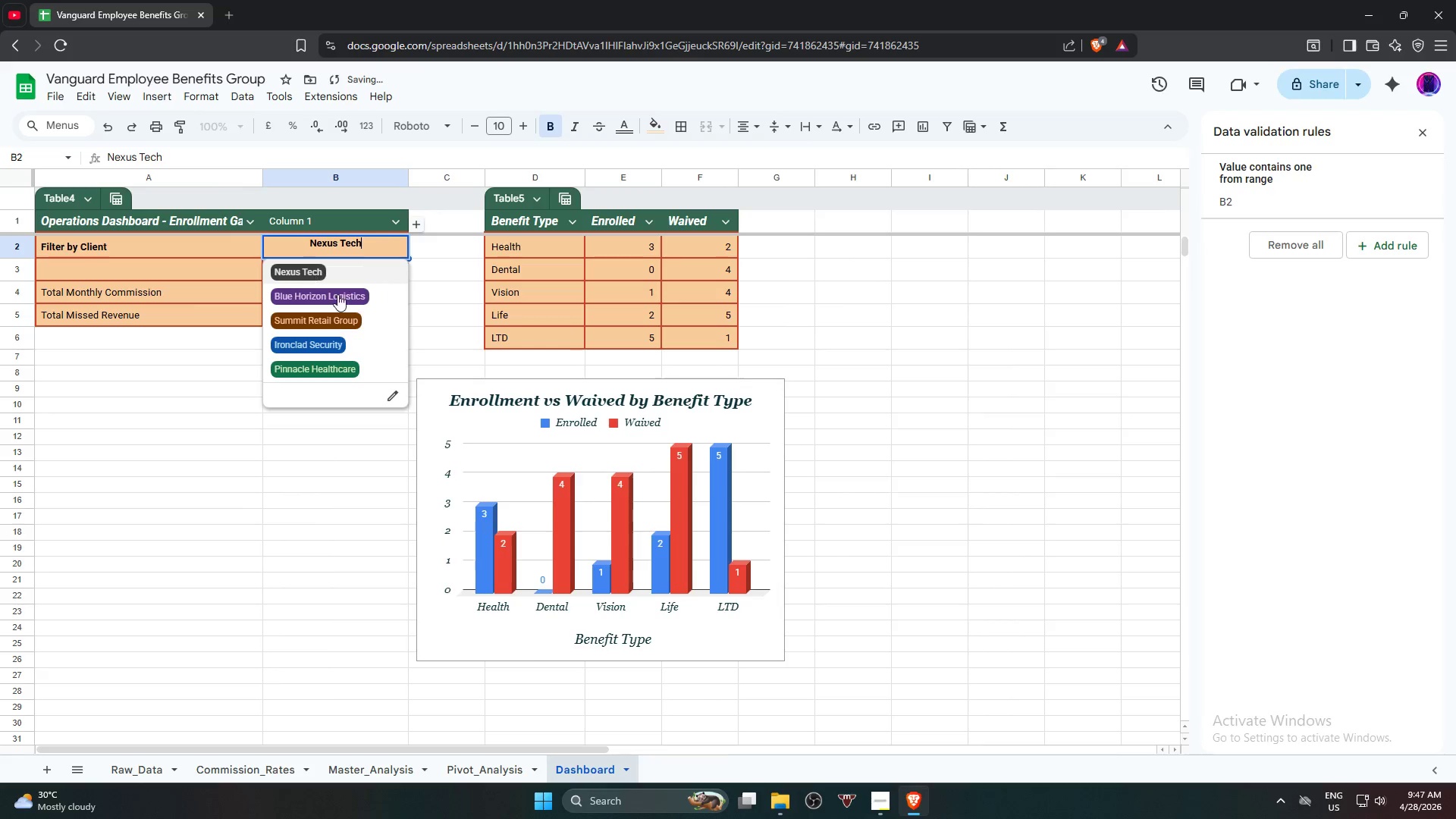 
left_click([356, 325])
 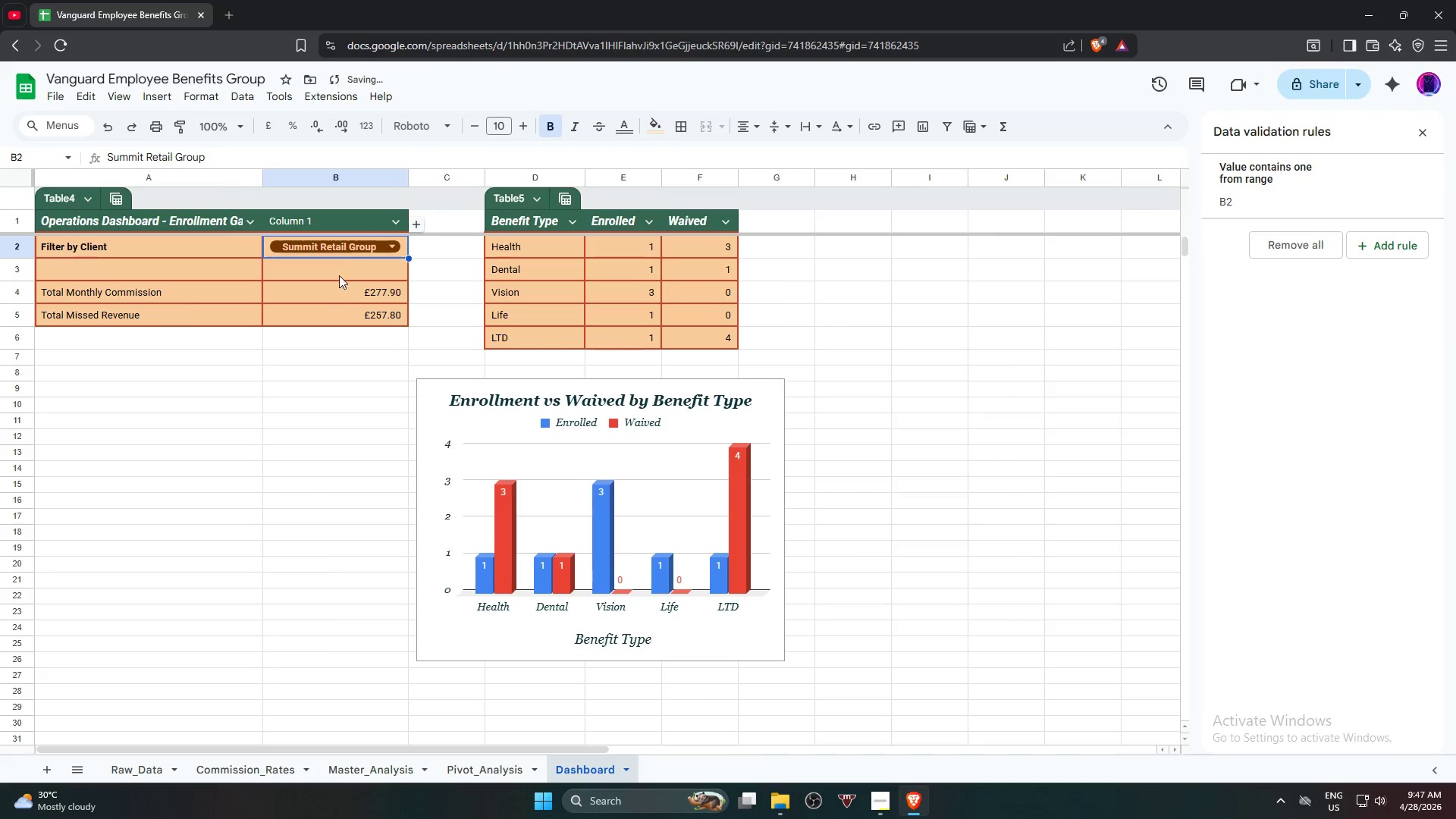 
left_click([346, 245])
 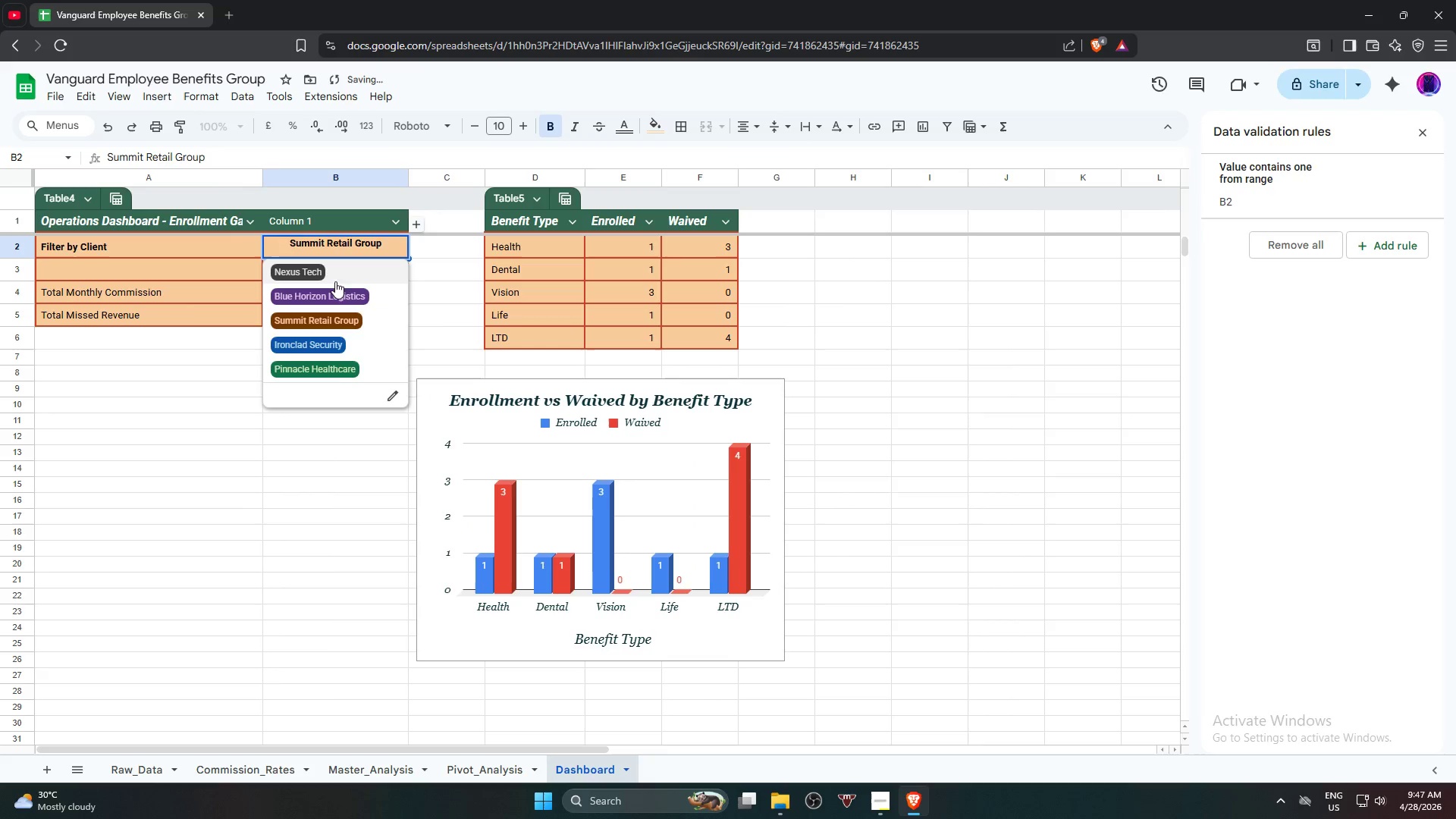 
left_click([334, 274])
 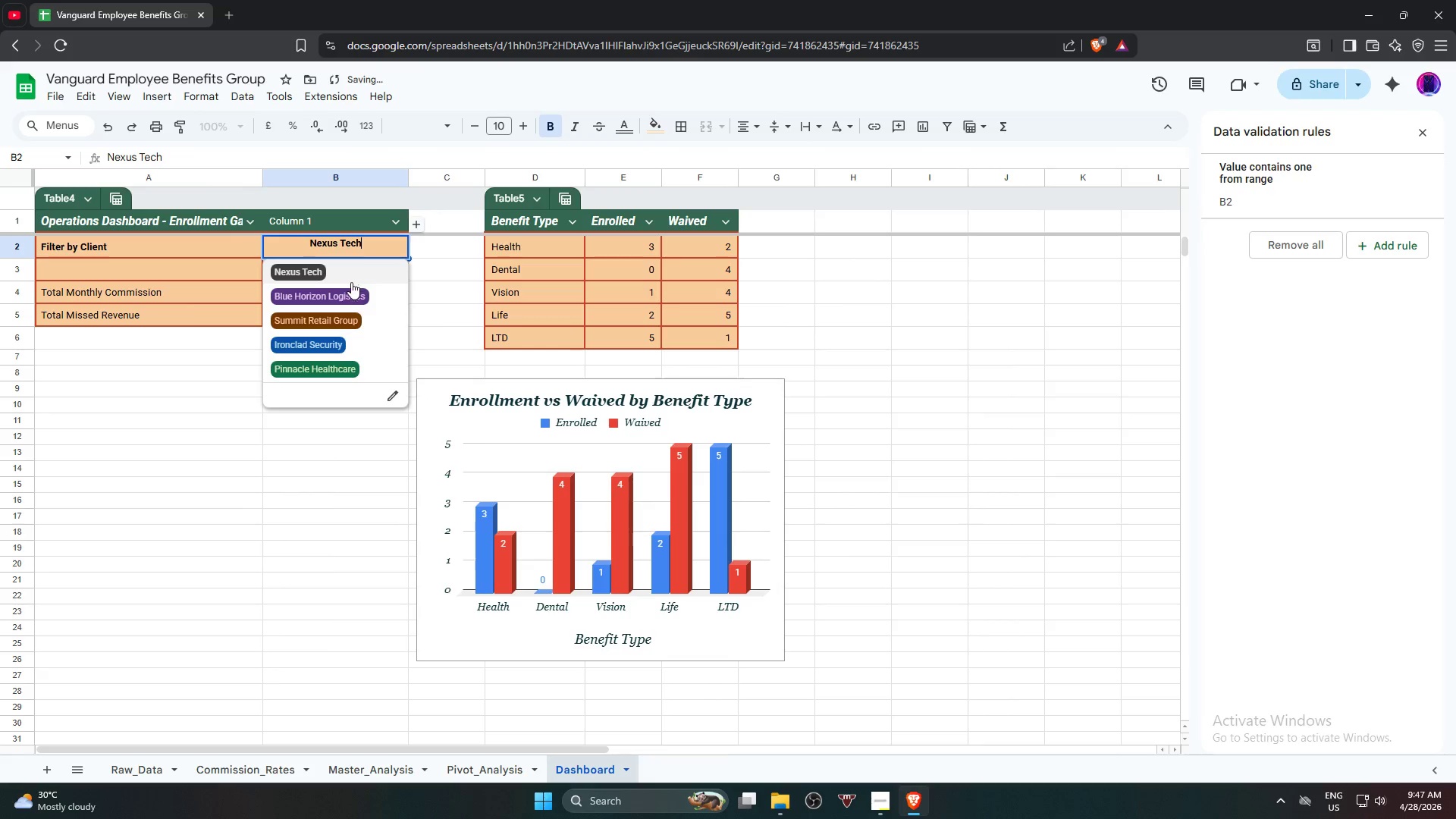 
left_click([351, 293])
 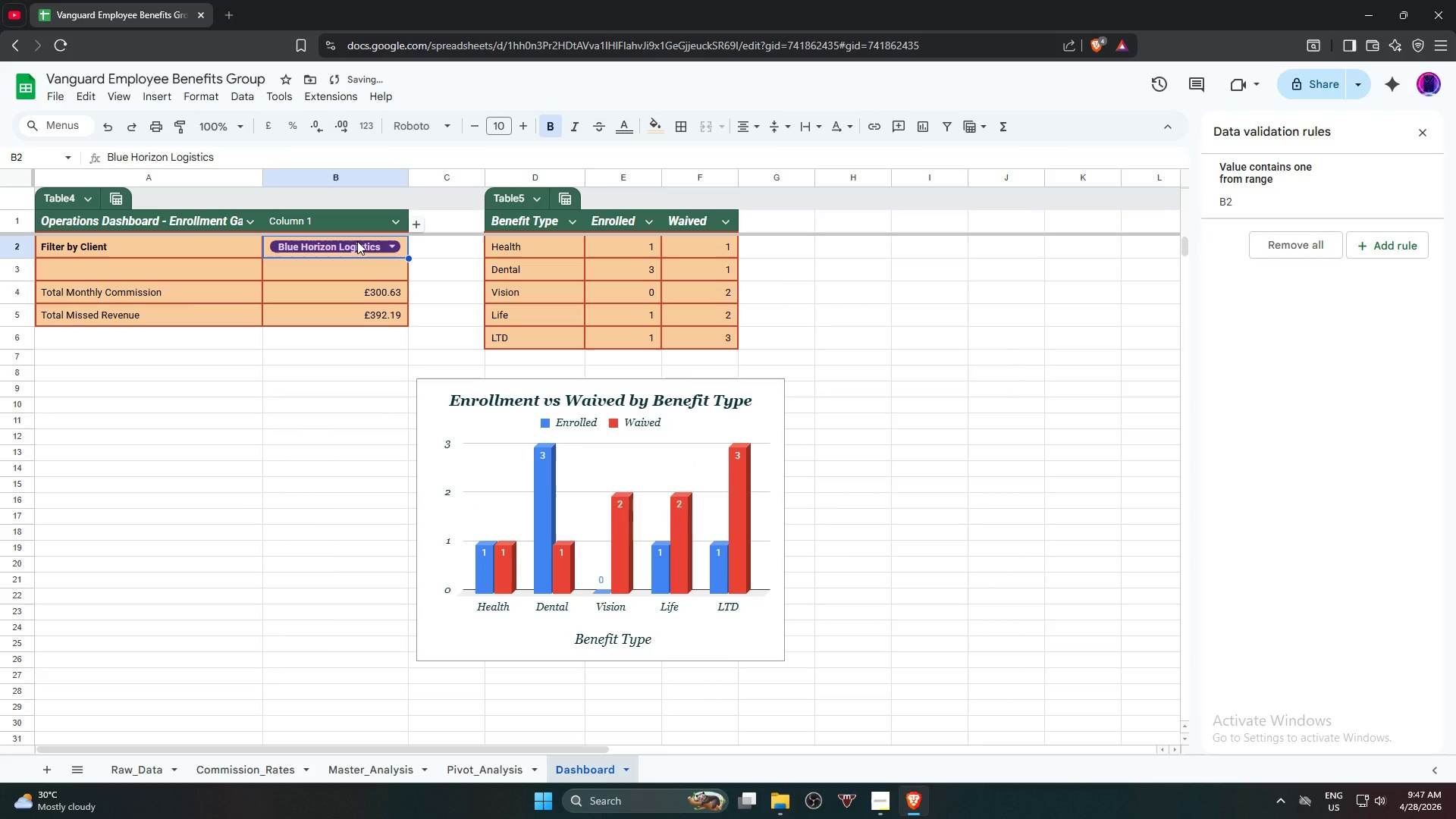 
left_click([357, 241])
 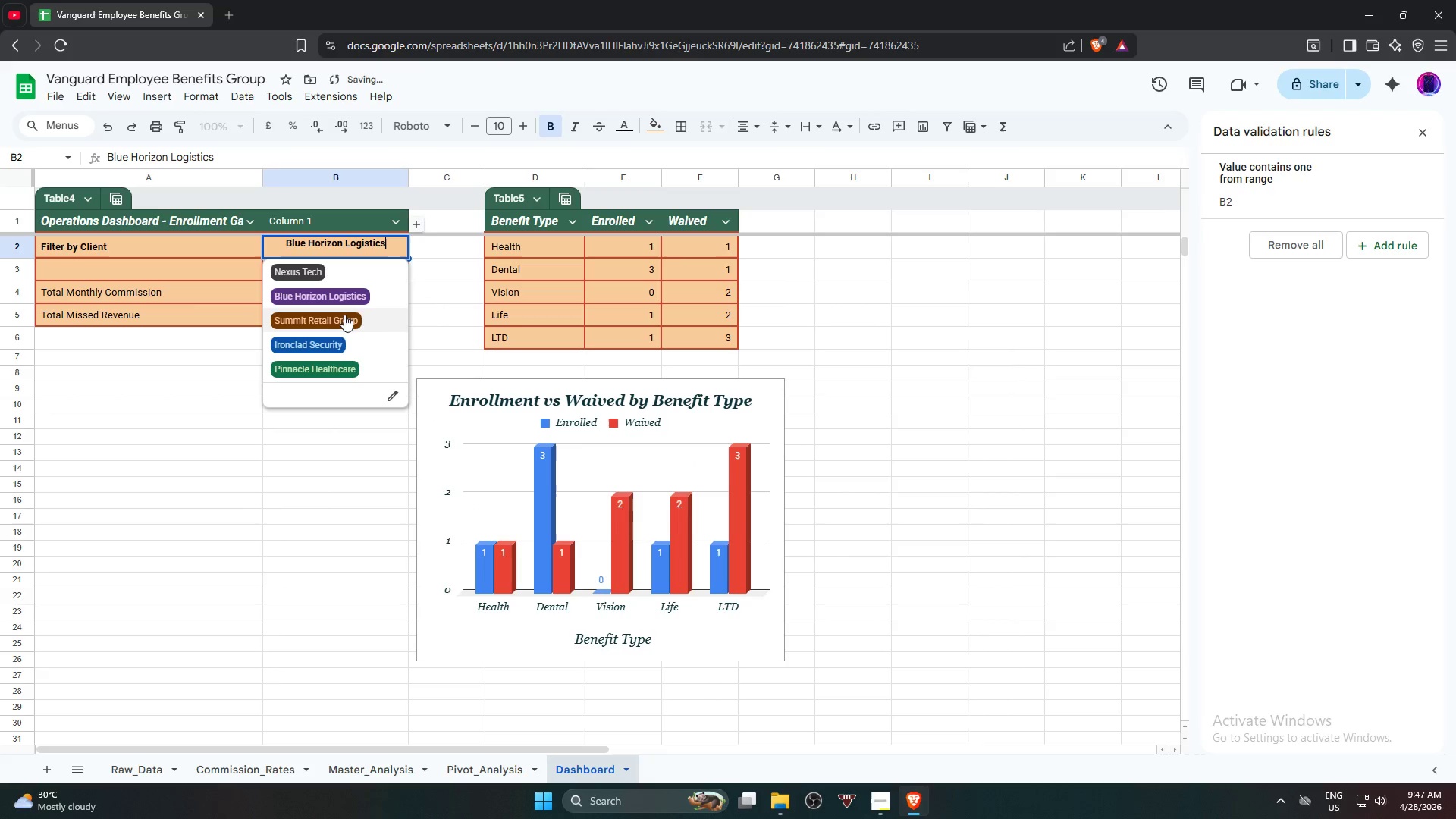 
left_click([344, 318])
 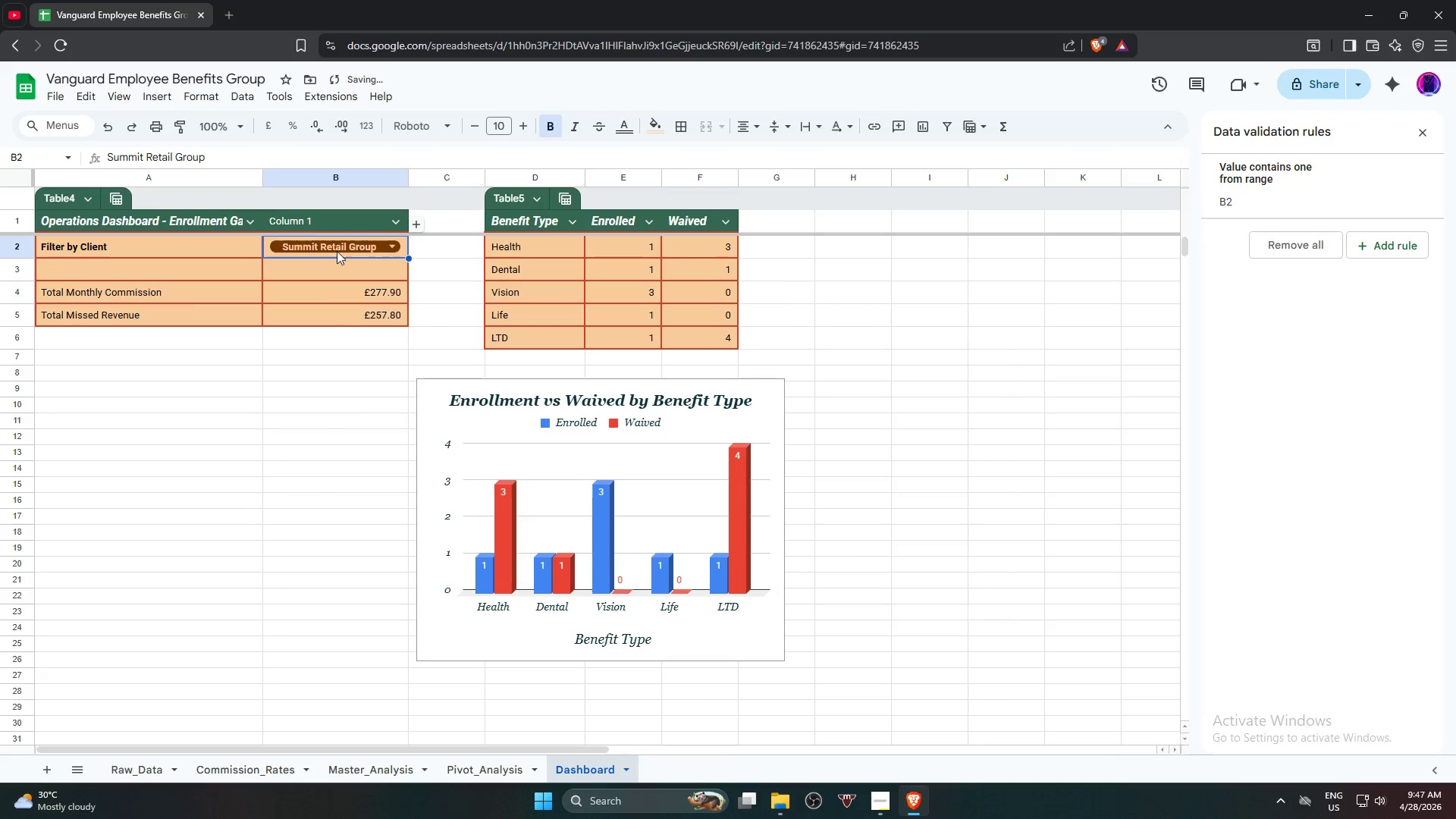 
left_click([334, 243])
 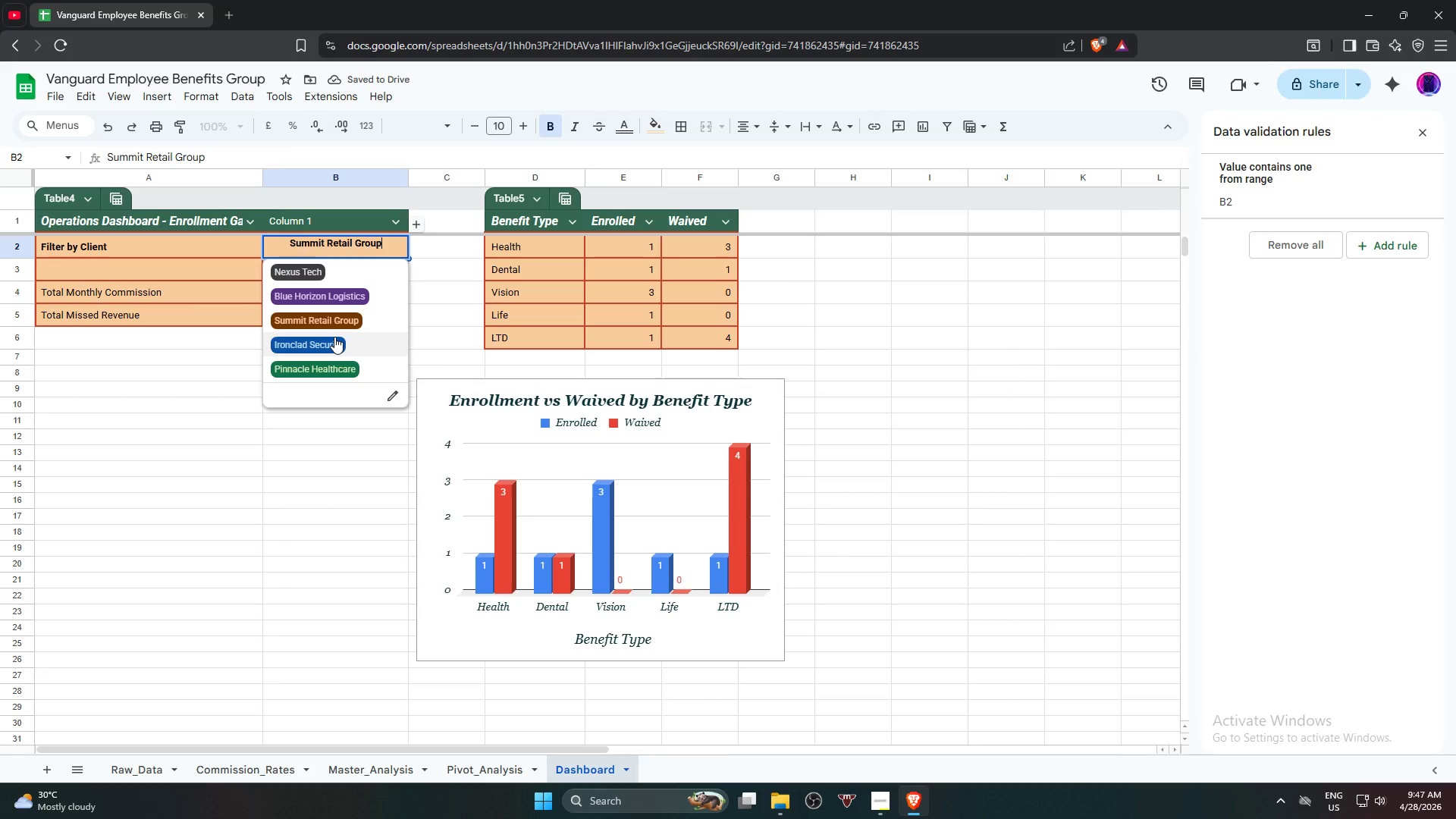 
left_click([334, 337])
 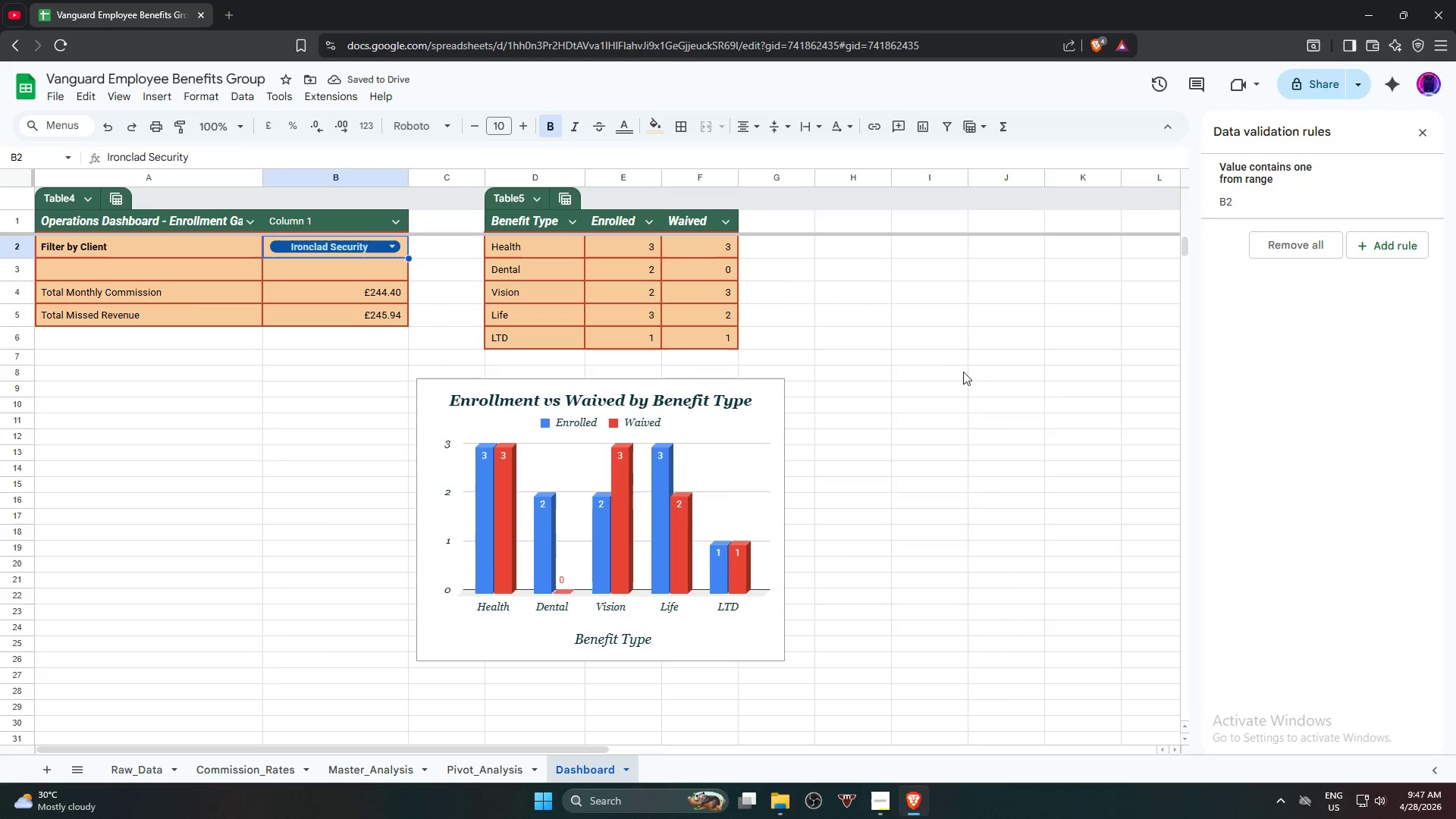 
wait(6.06)
 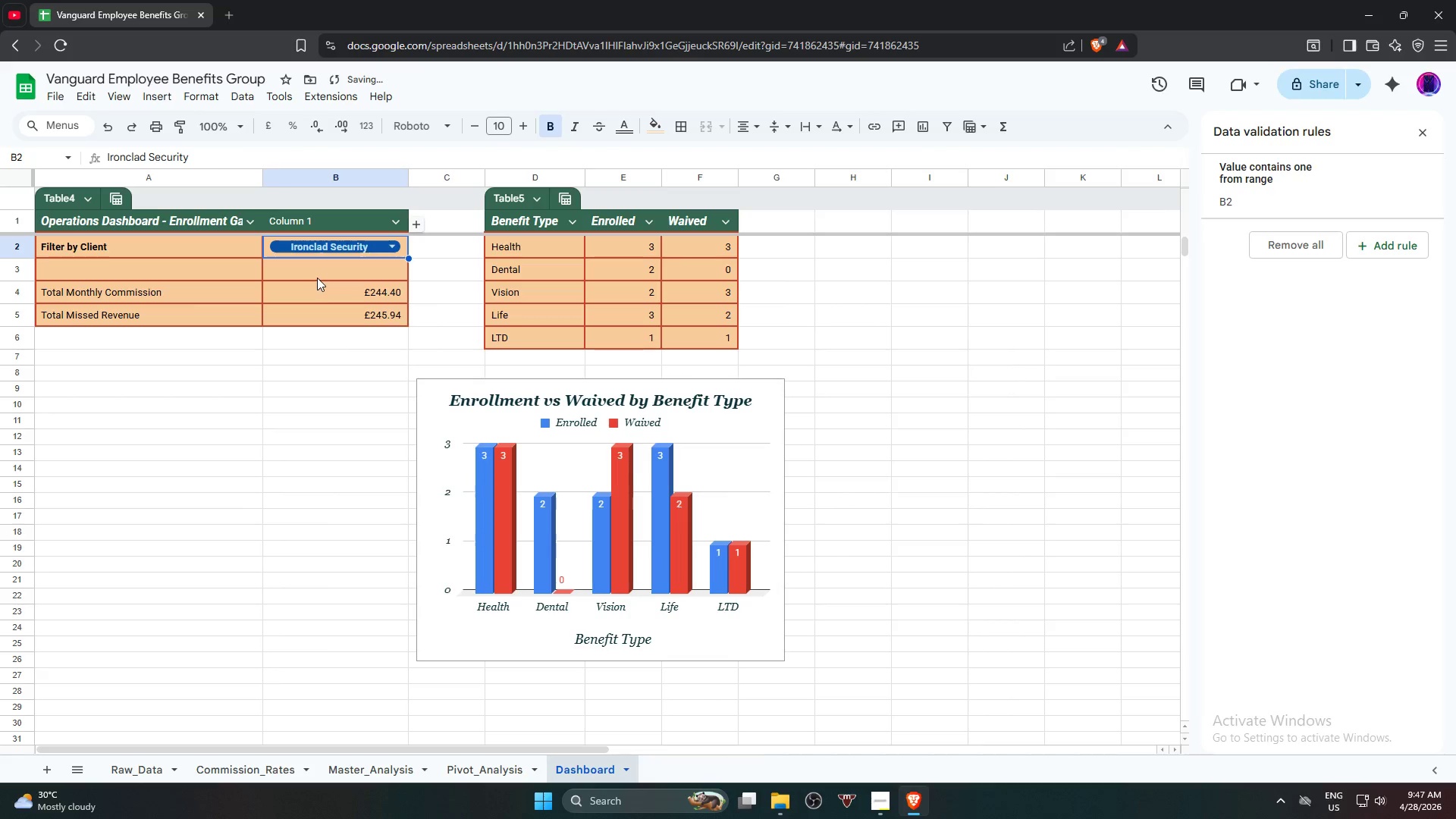 
left_click_drag(start_coordinate=[293, 252], to_coordinate=[304, 248])
 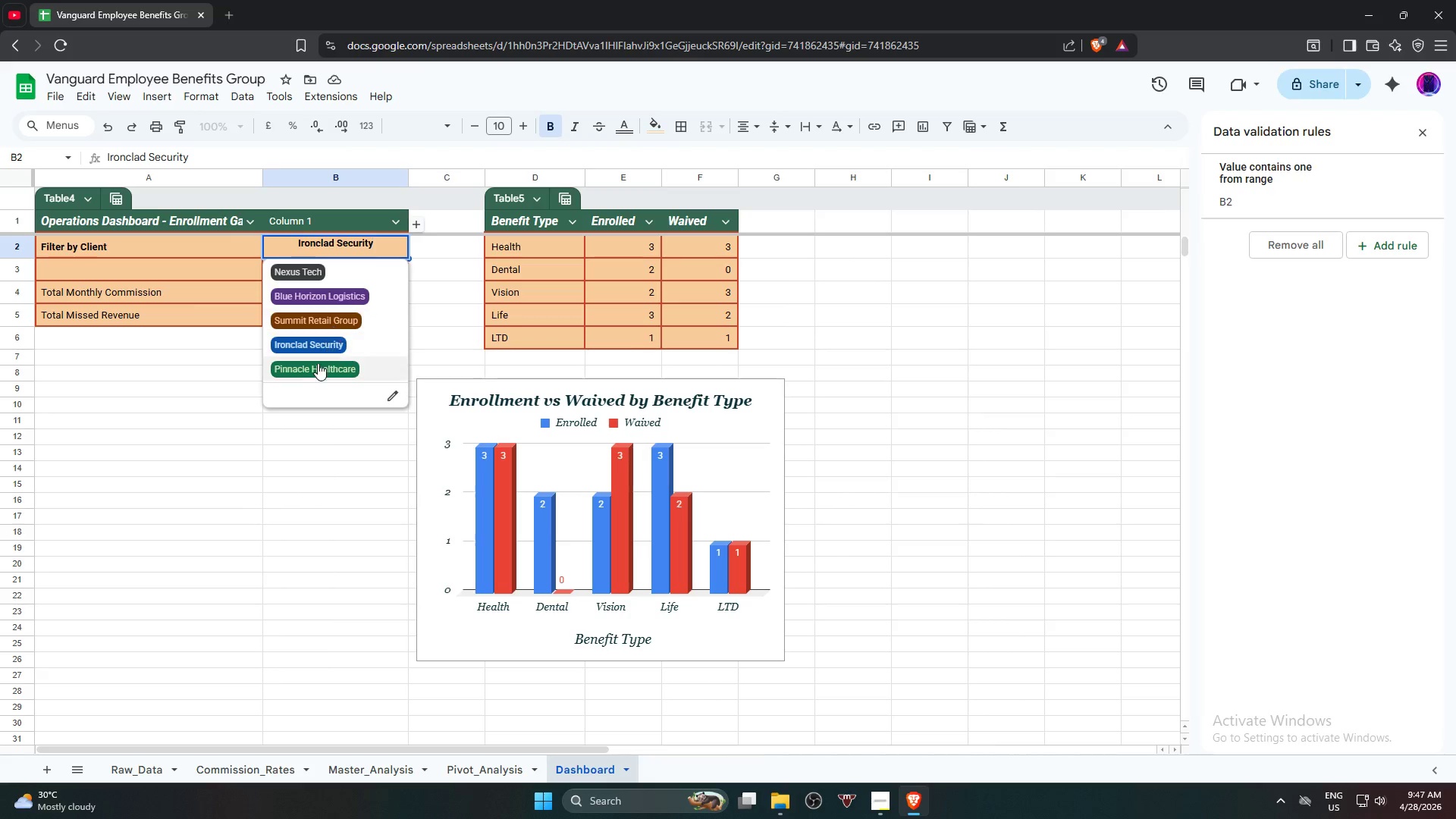 
left_click([316, 378])
 